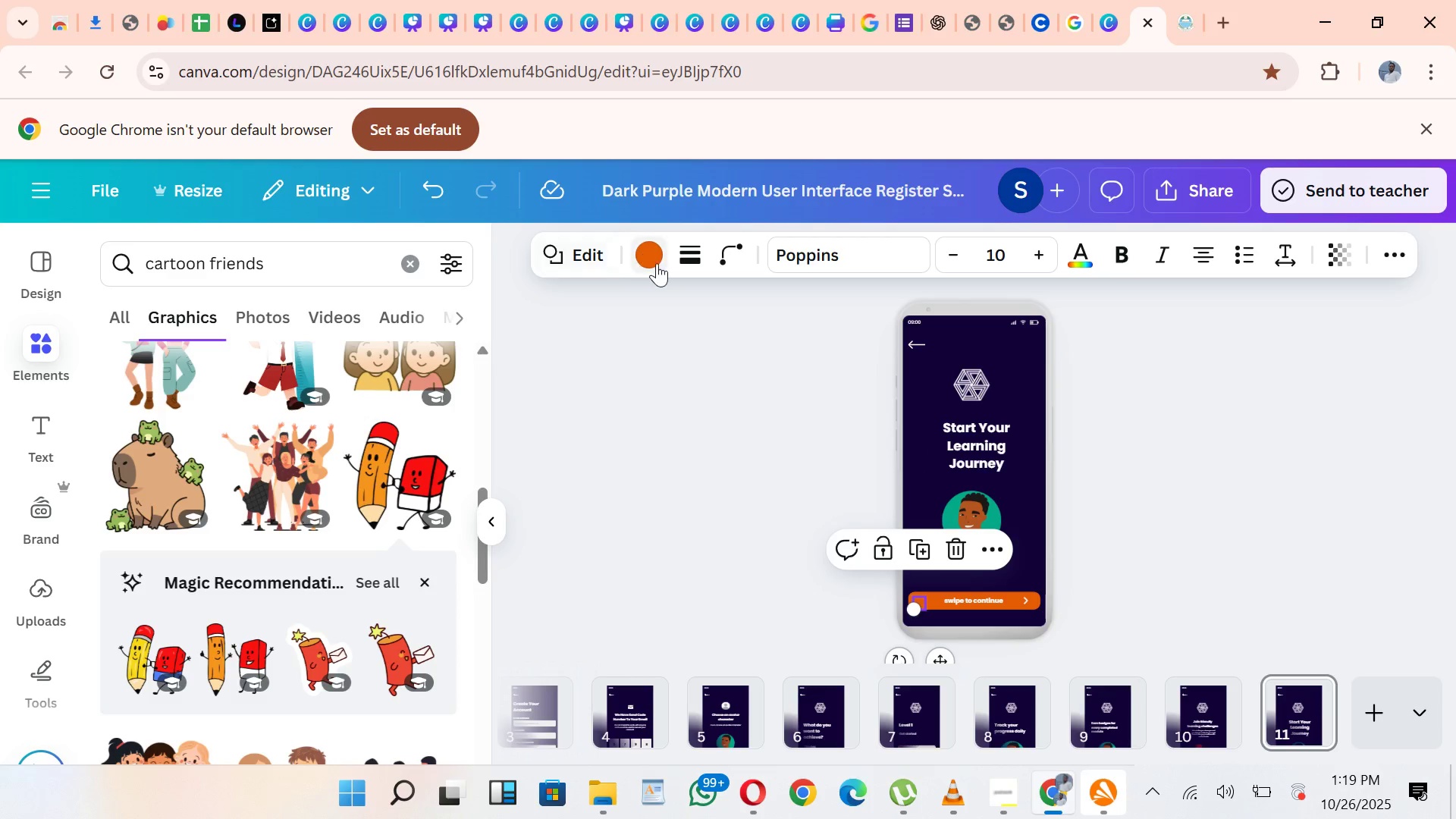 
left_click([661, 263])
 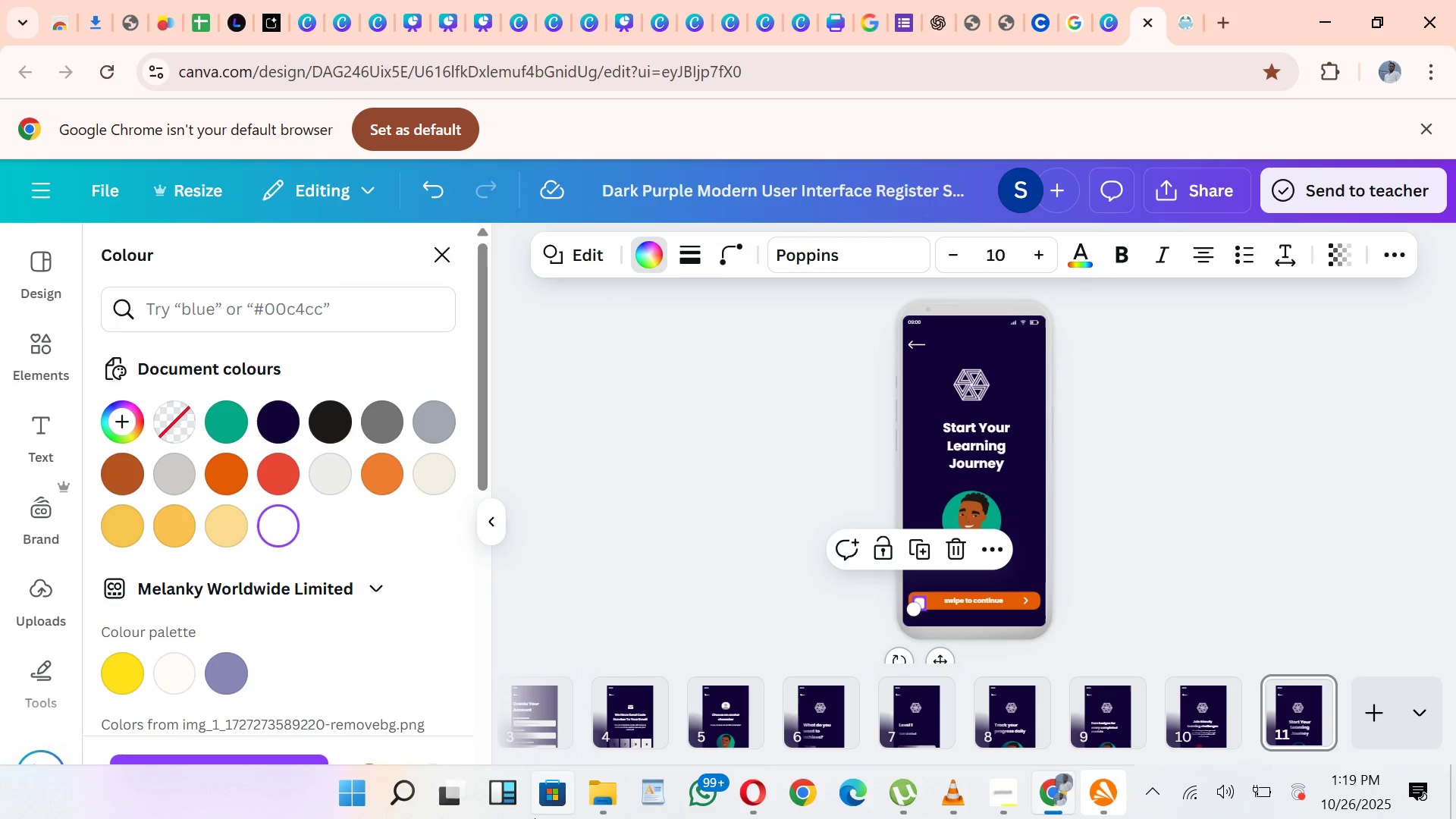 
wait(8.77)
 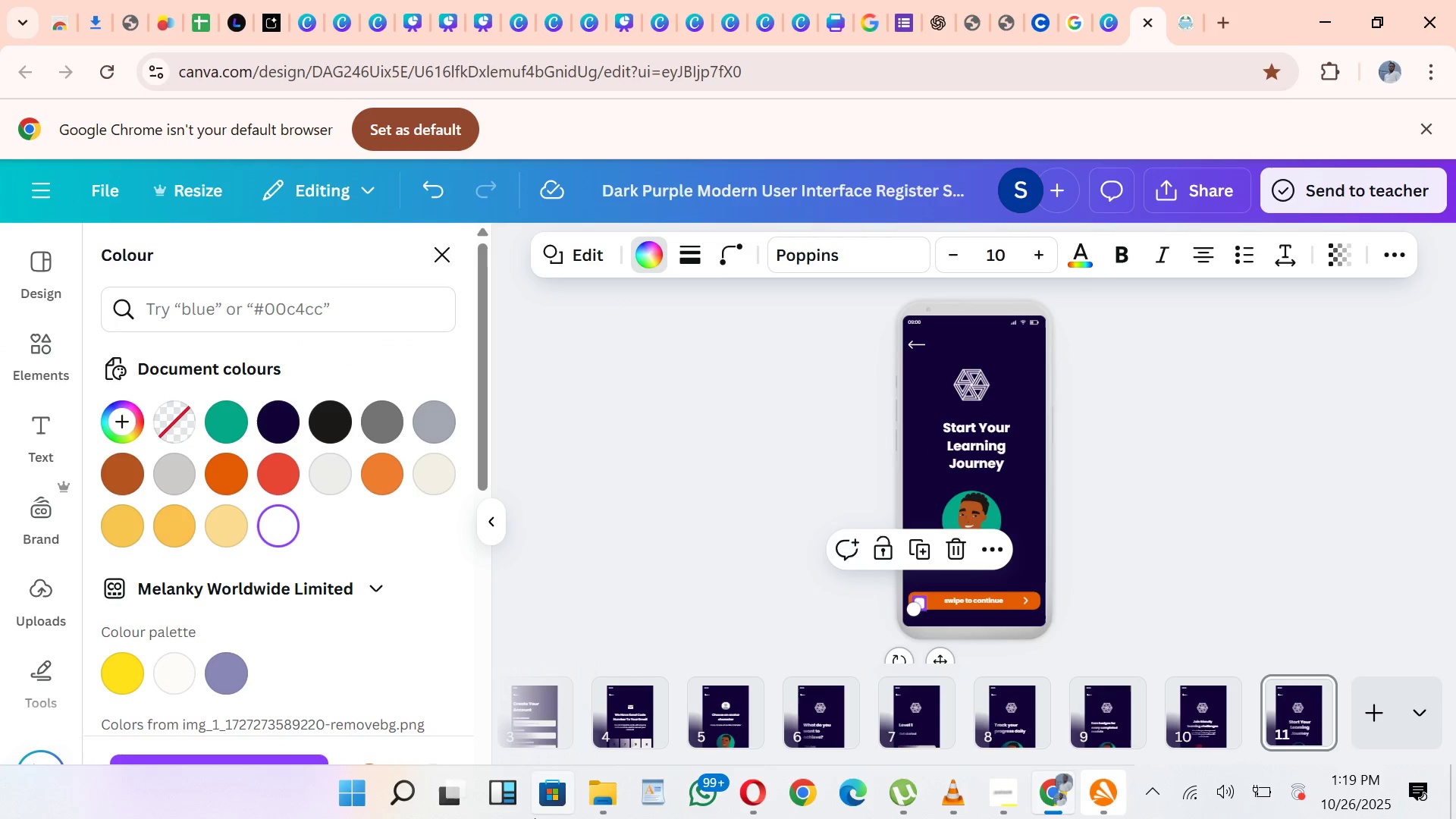 
left_click_drag(start_coordinate=[927, 600], to_coordinate=[937, 592])
 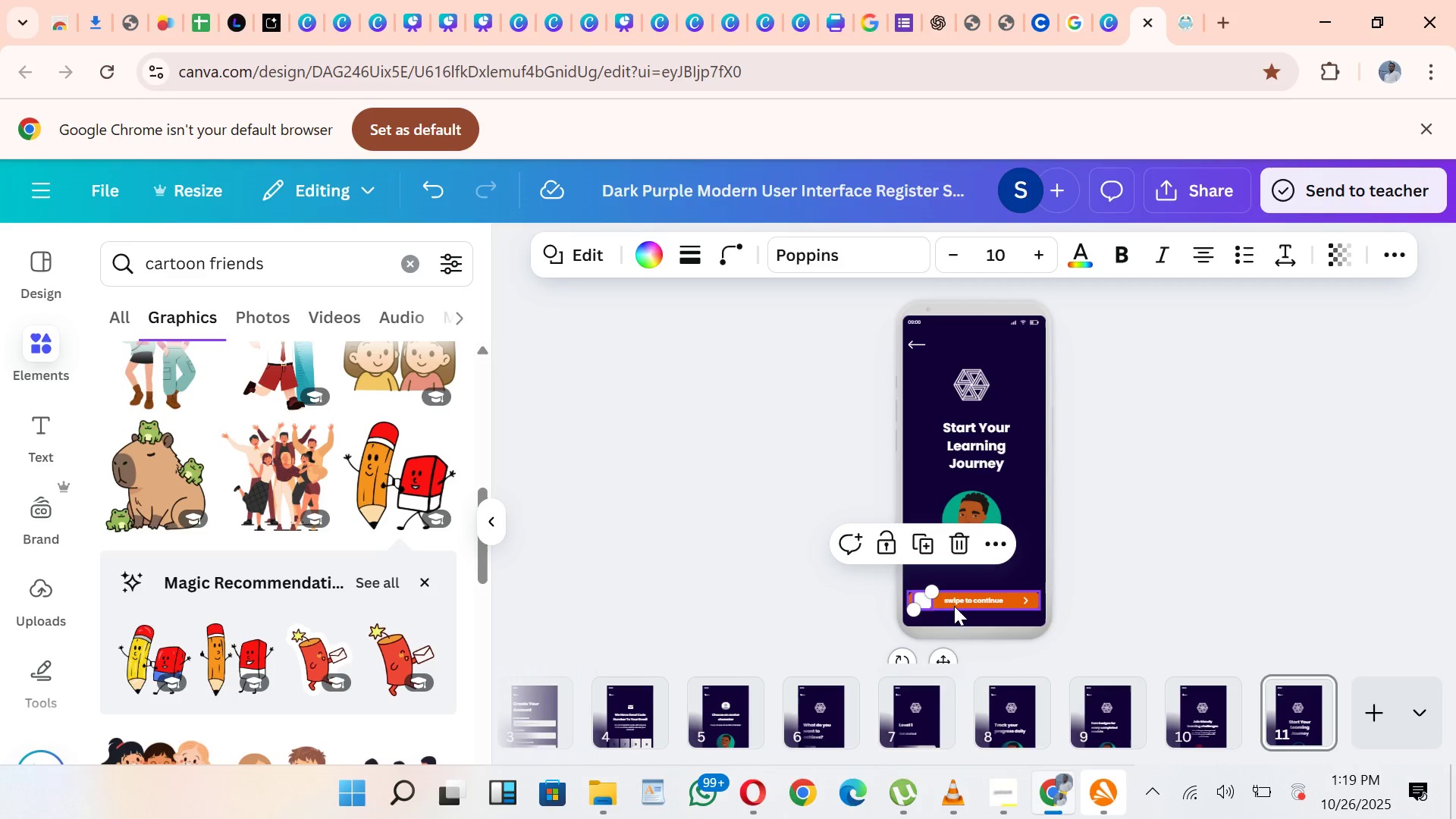 
key(ArrowLeft)
 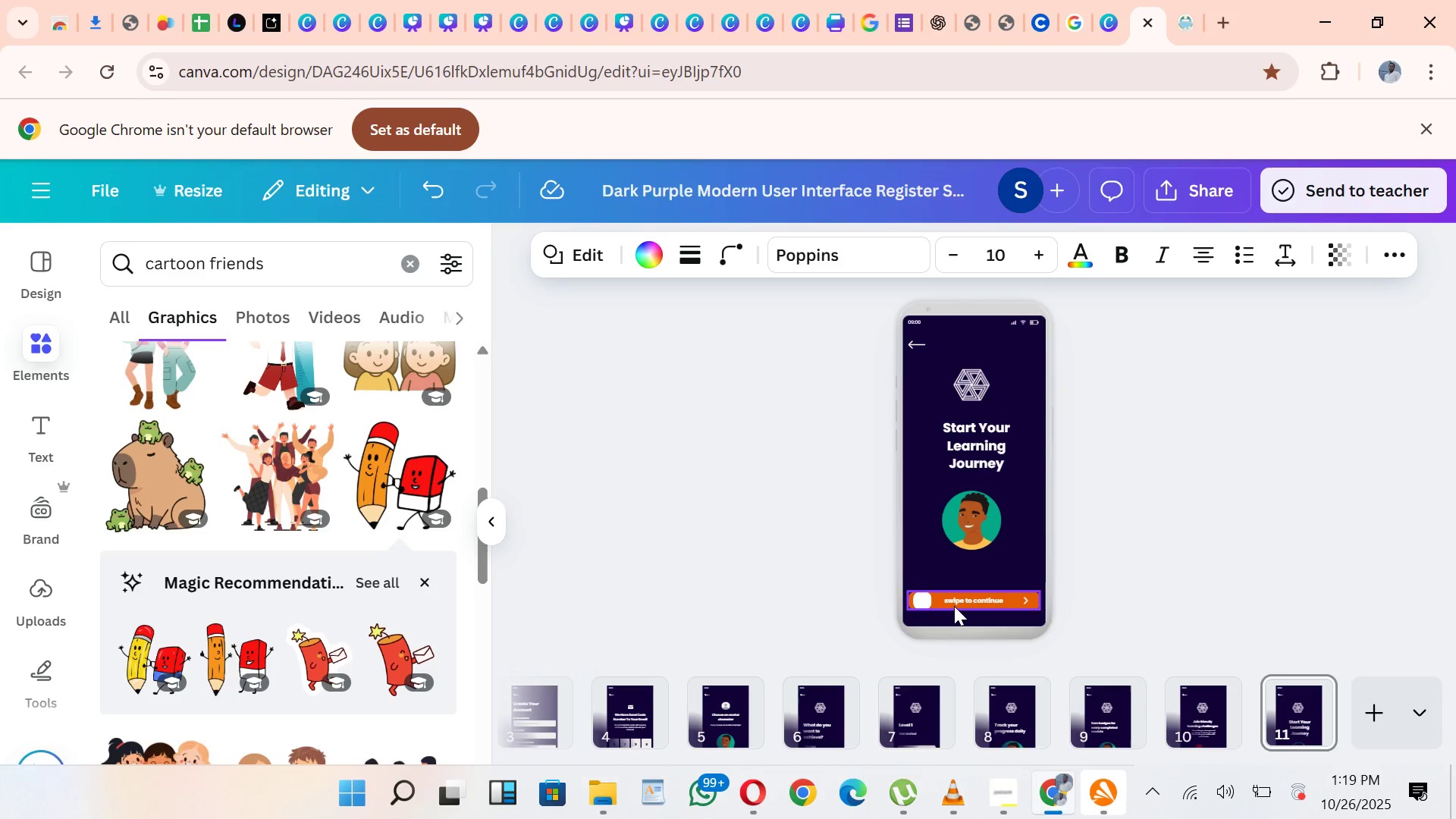 
key(ArrowLeft)
 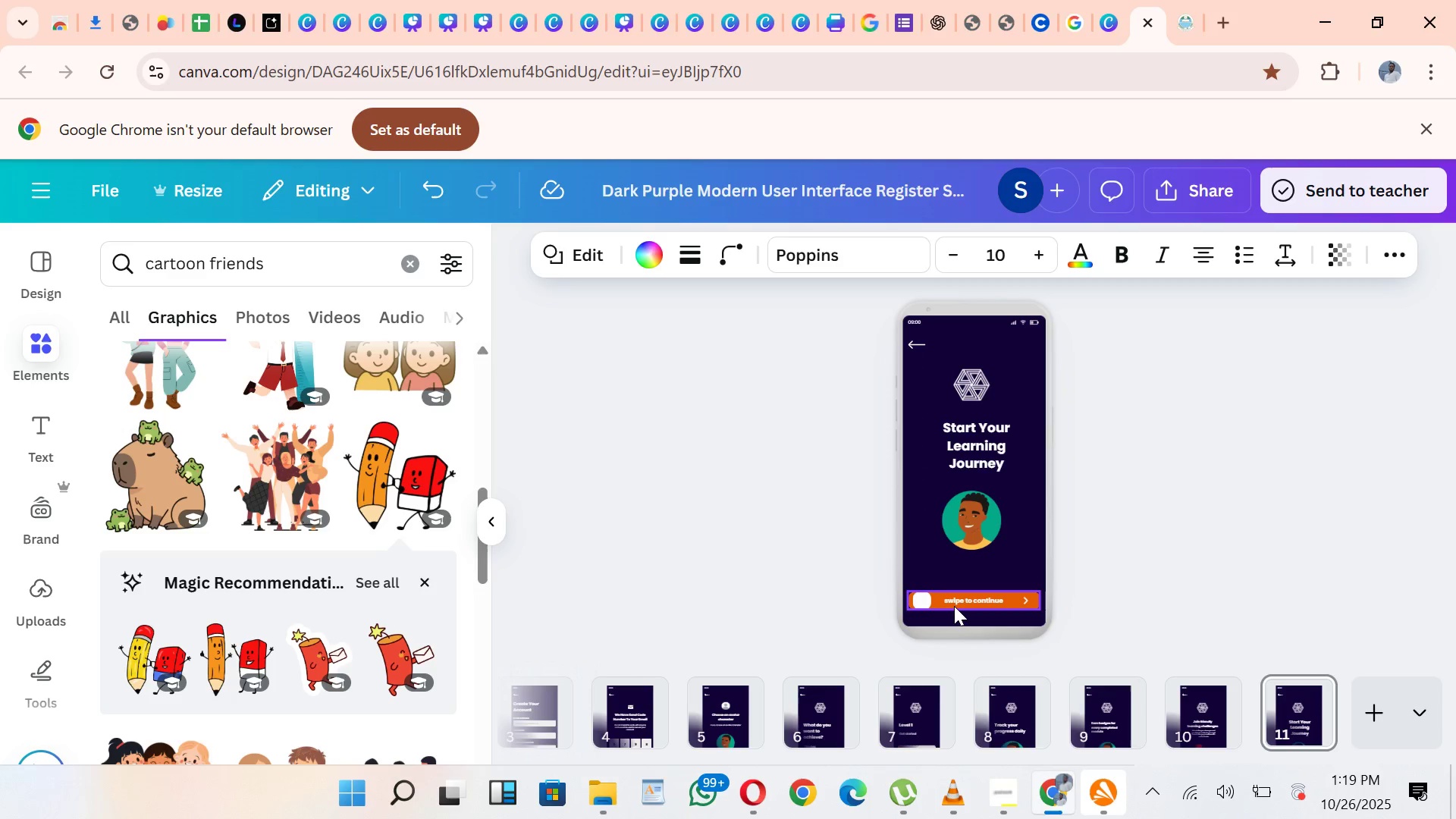 
key(ArrowLeft)
 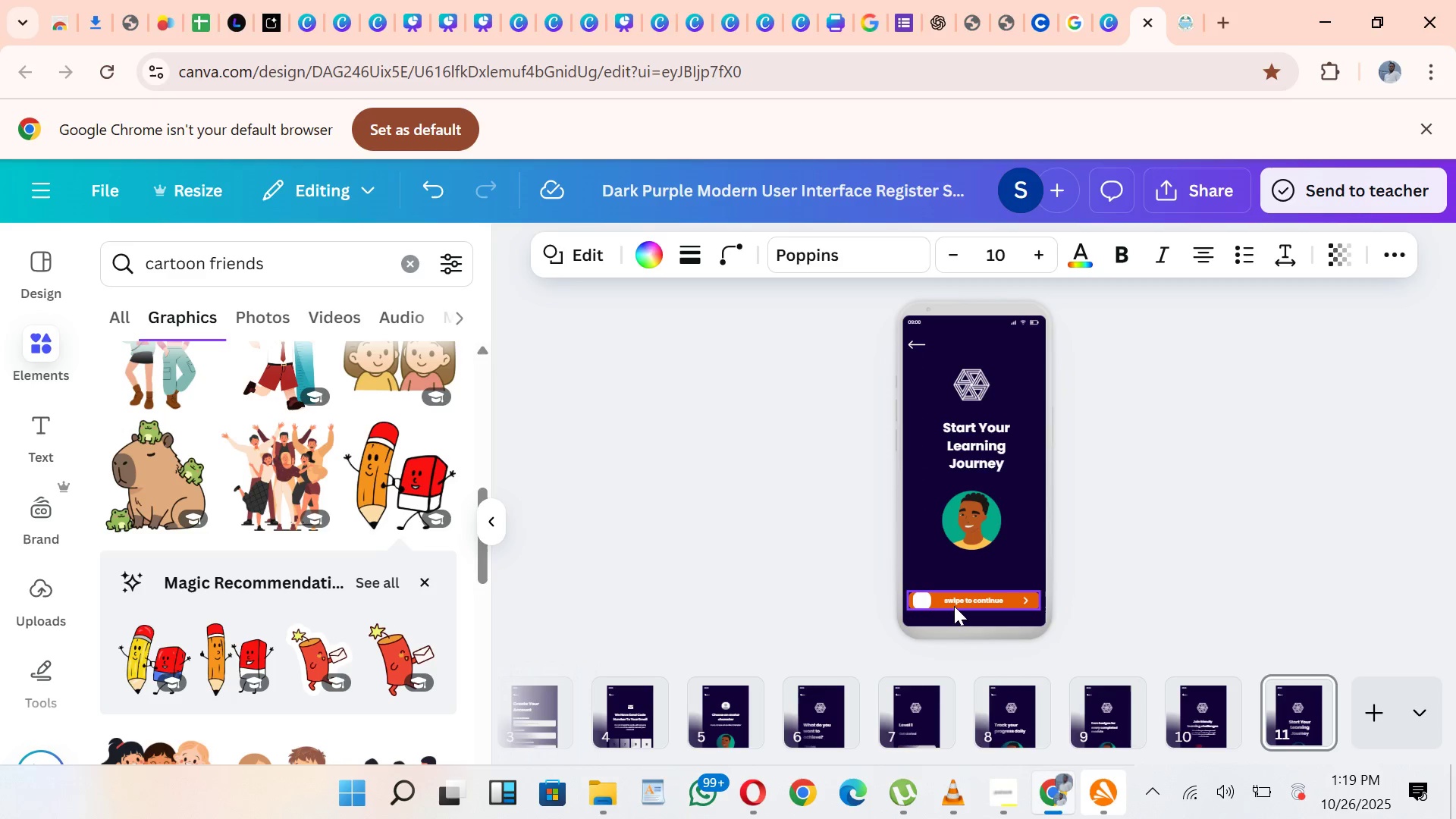 
hold_key(key=ArrowLeft, duration=0.92)
 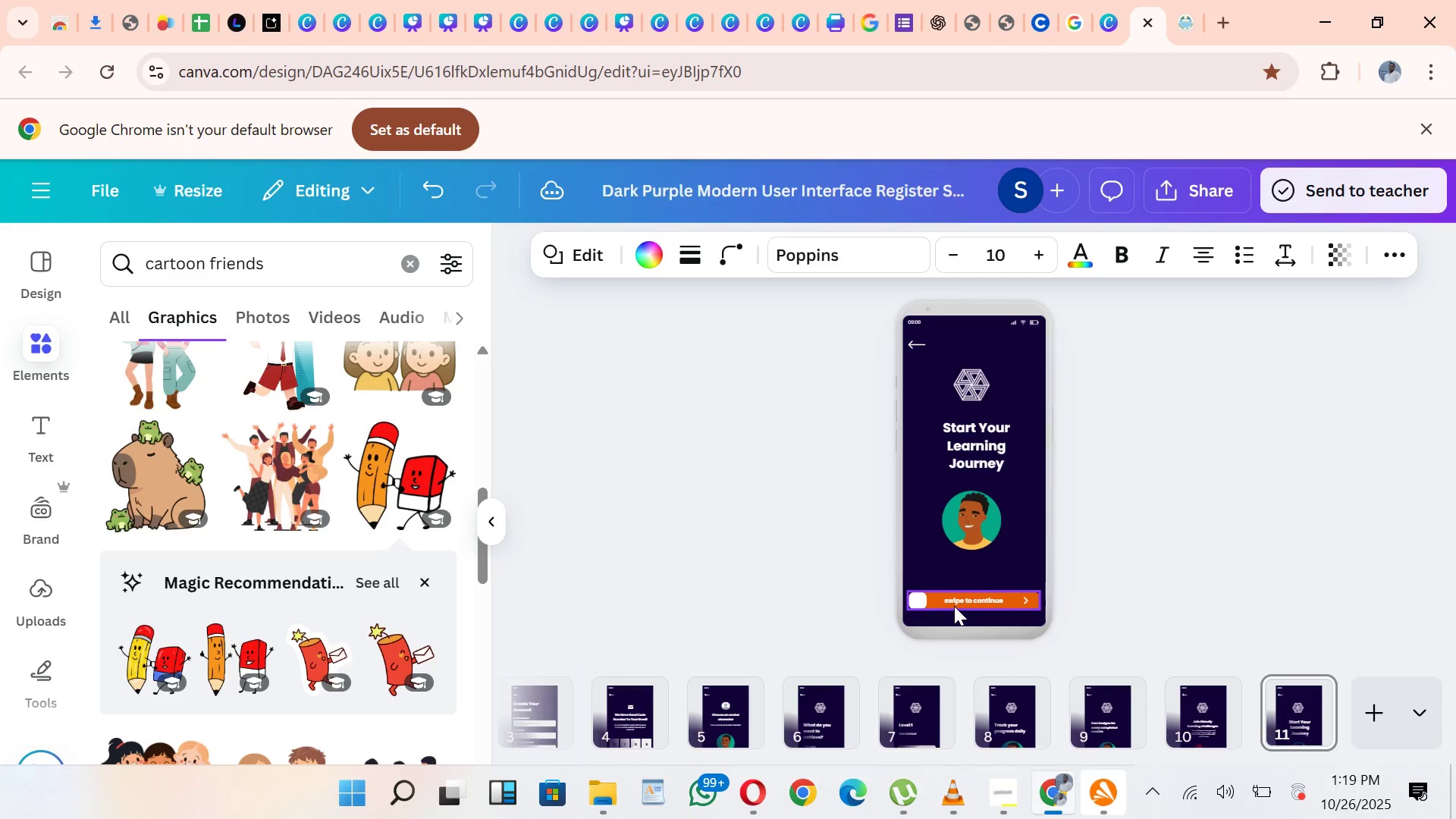 
key(ArrowLeft)
 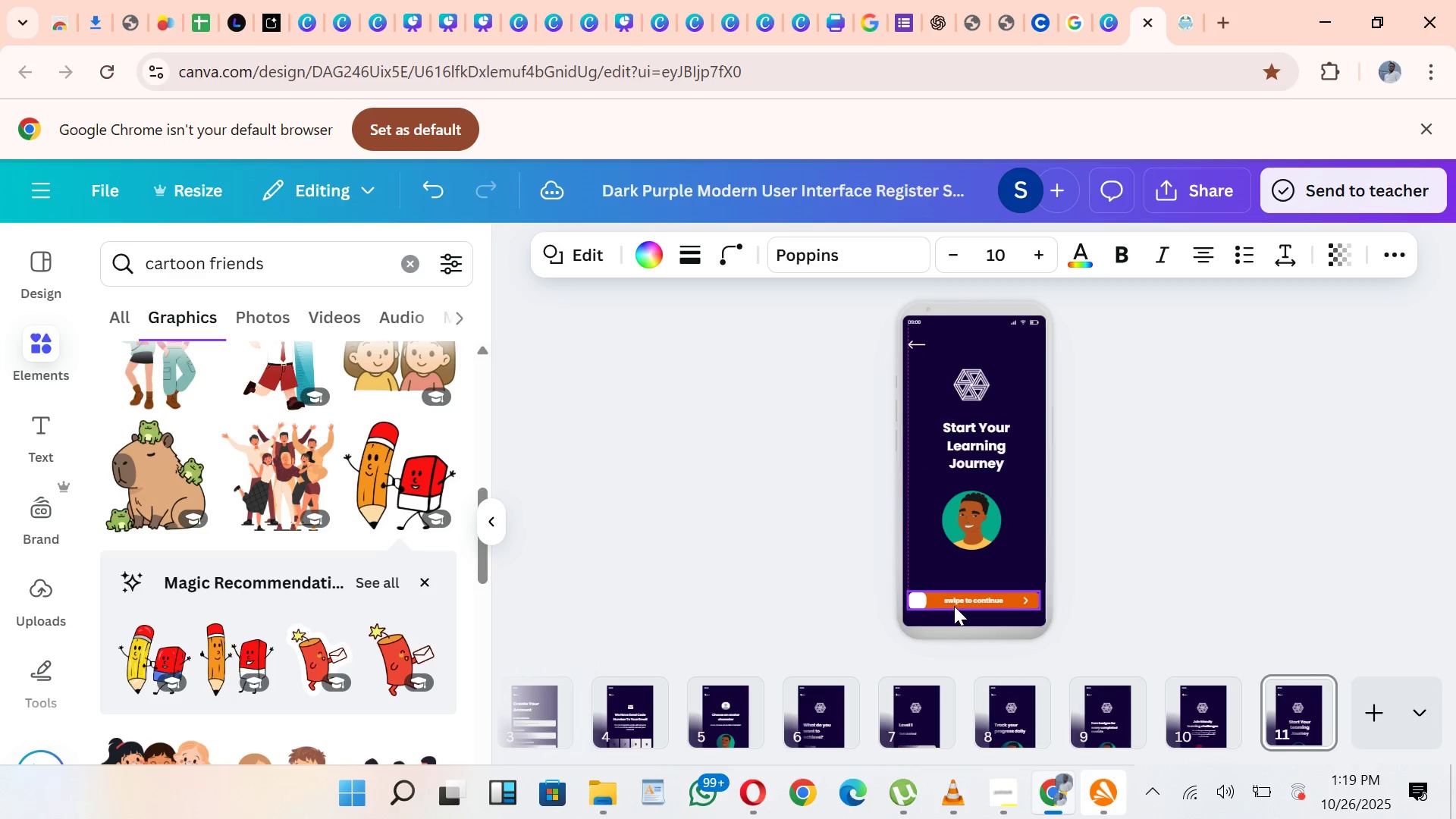 
key(ArrowLeft)
 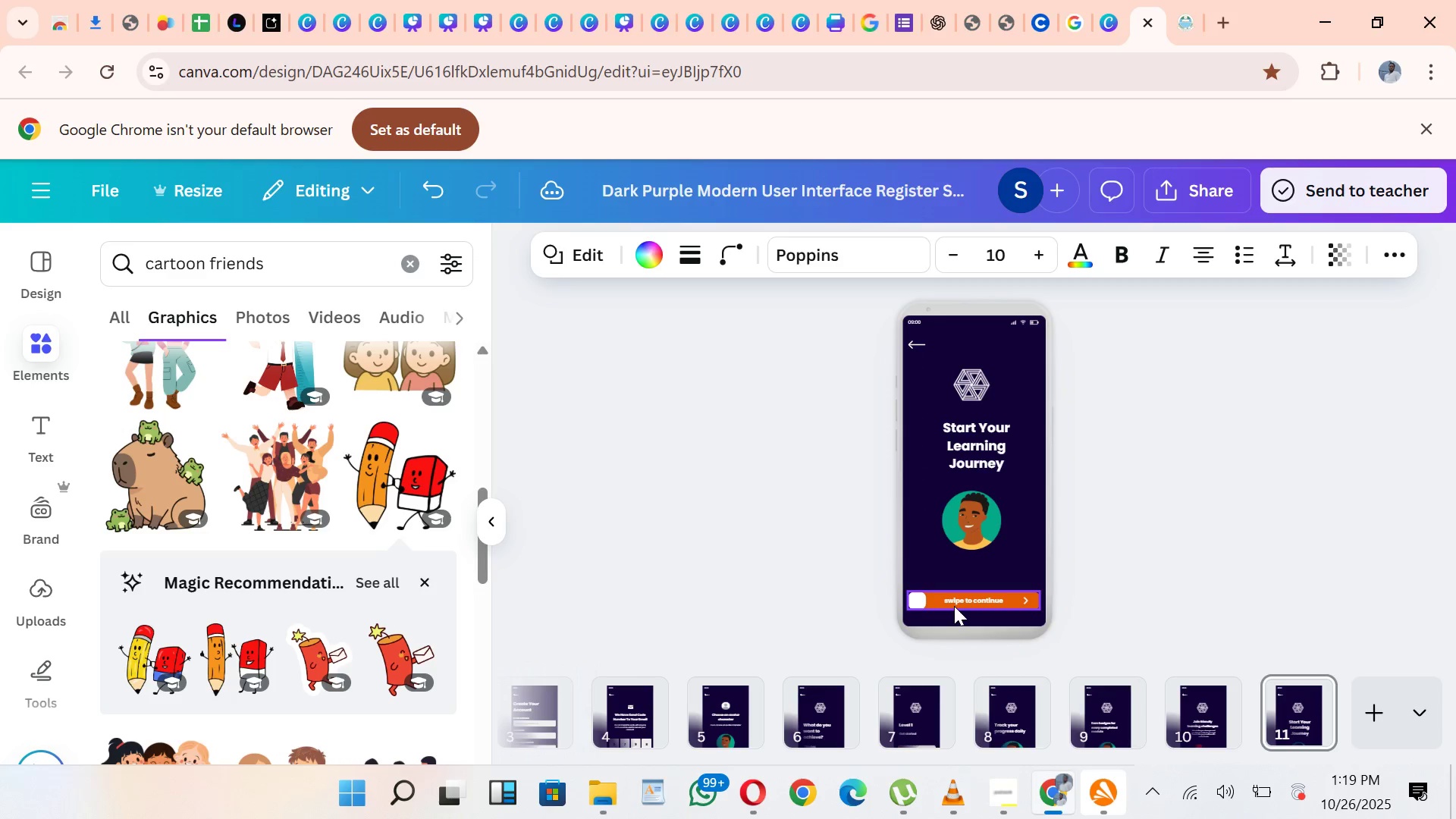 
key(ArrowRight)
 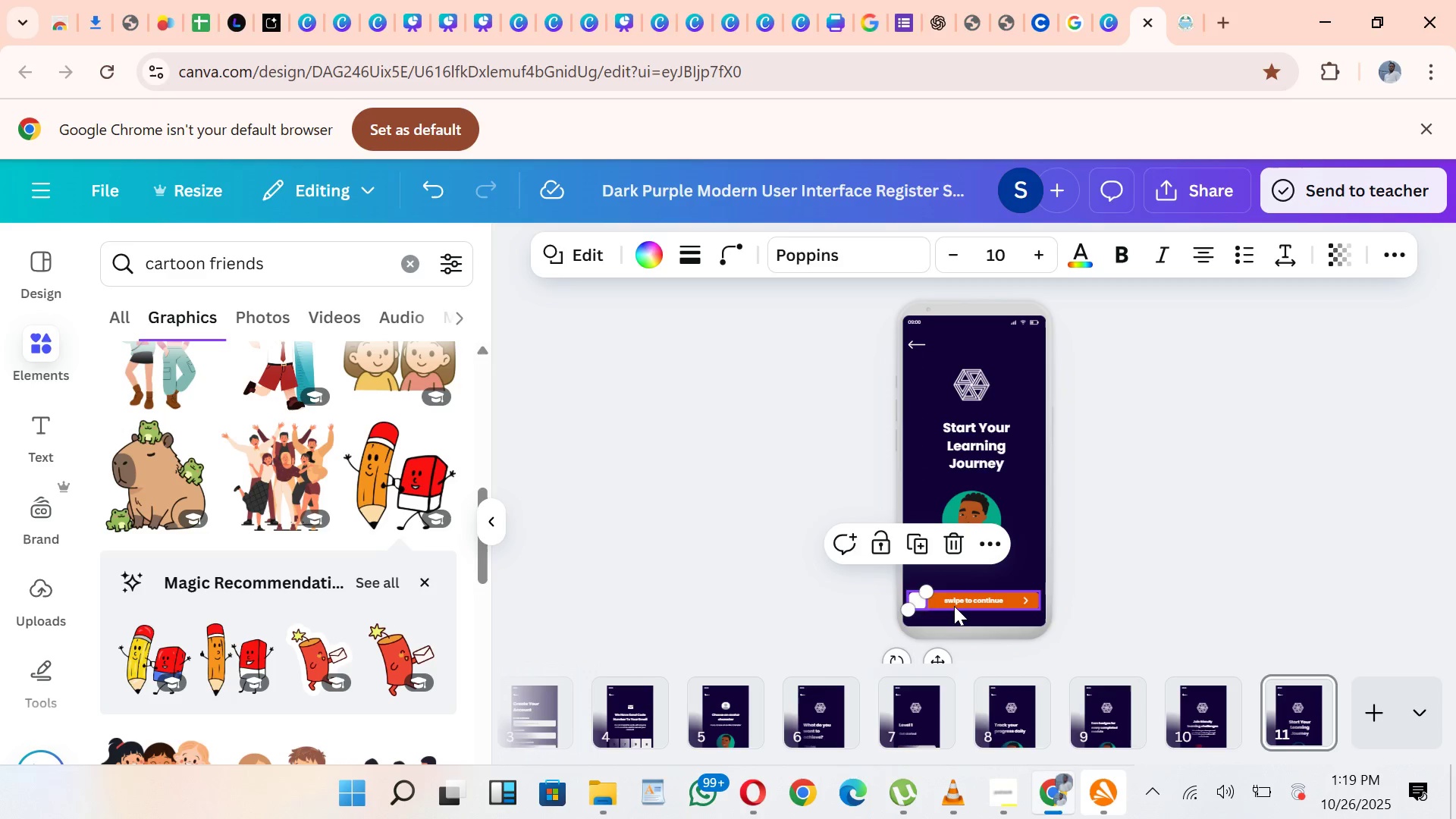 
hold_key(key=ArrowRight, duration=1.48)
 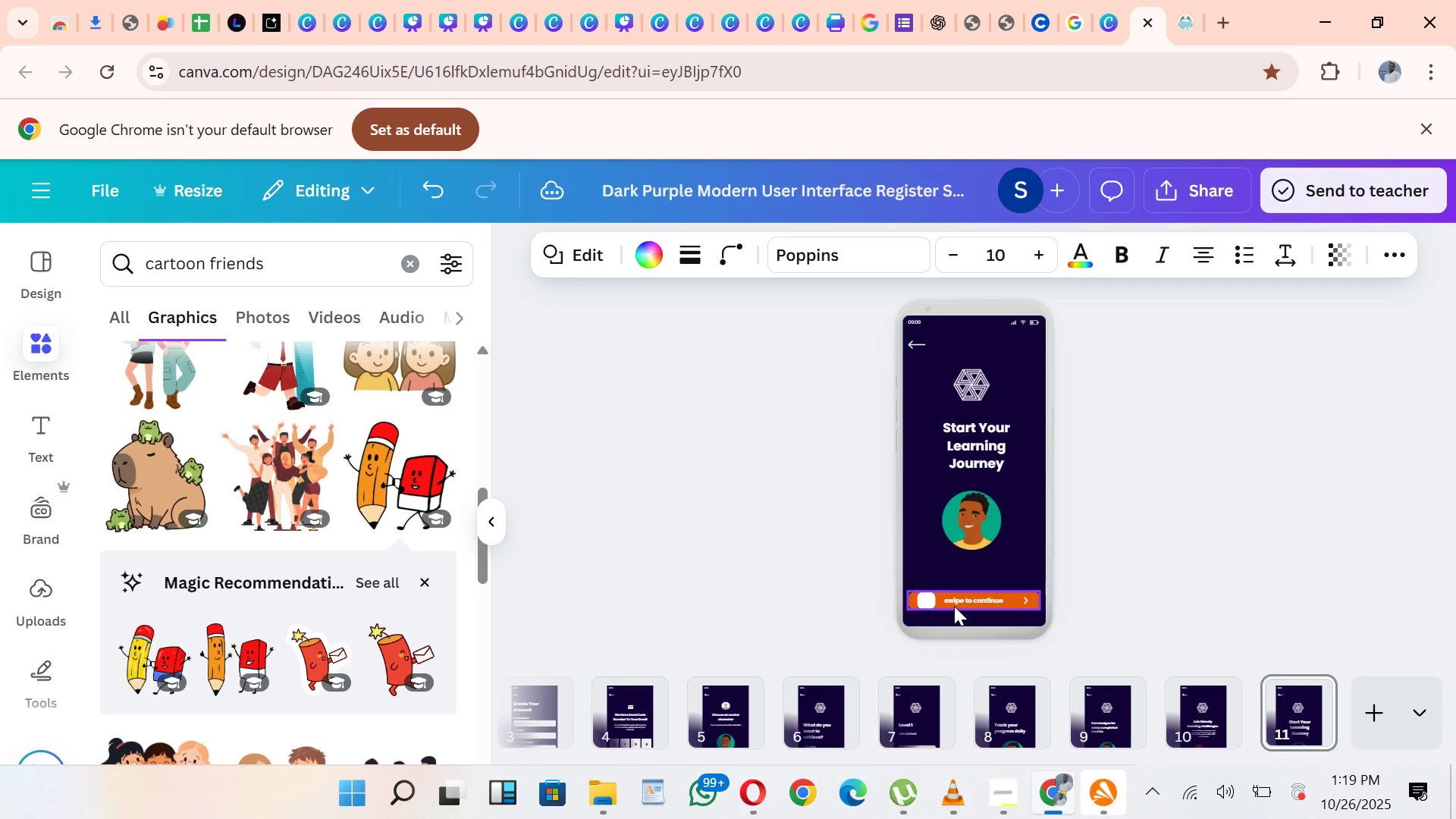 
key(ArrowRight)
 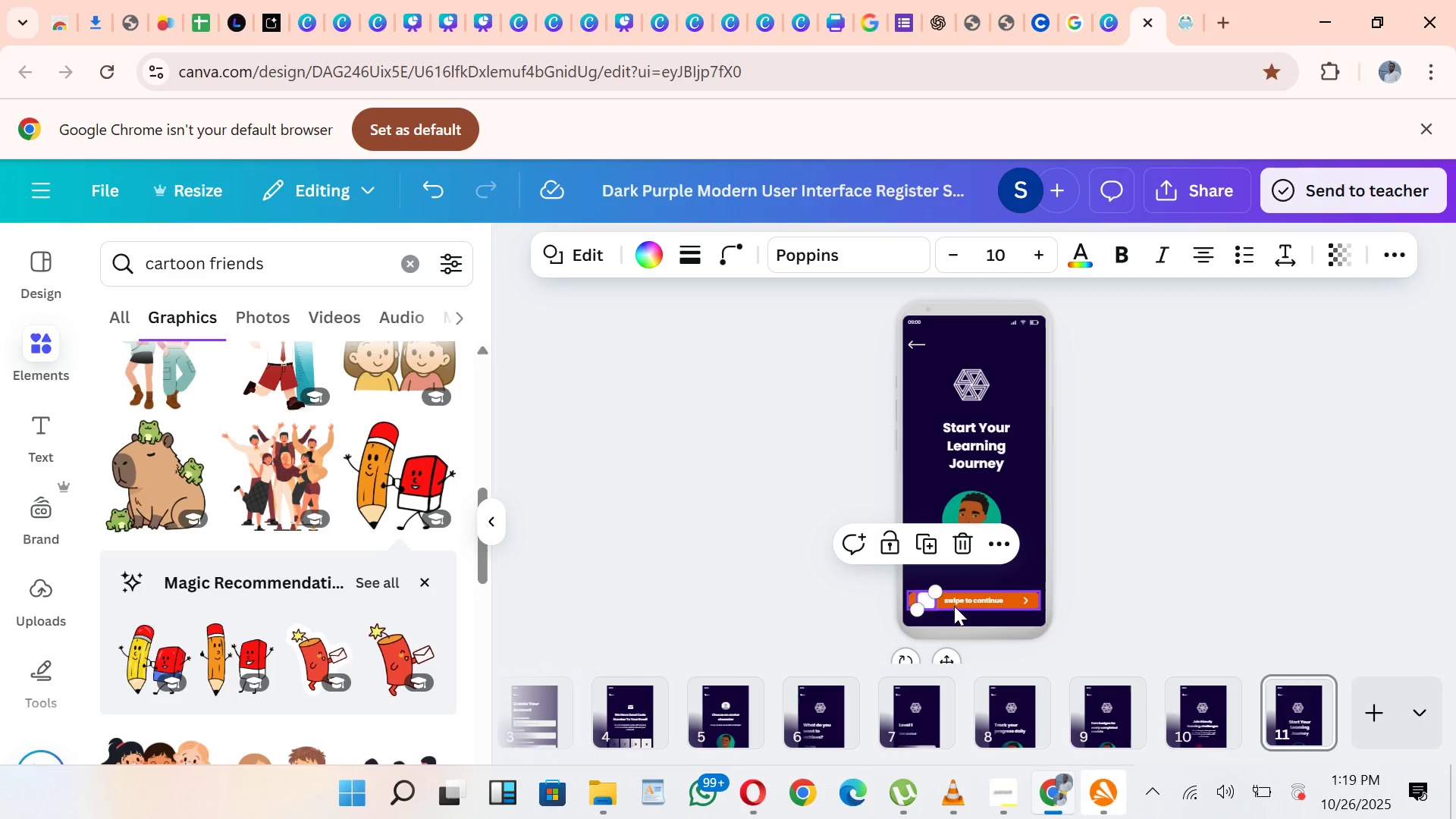 
key(Control+D)
 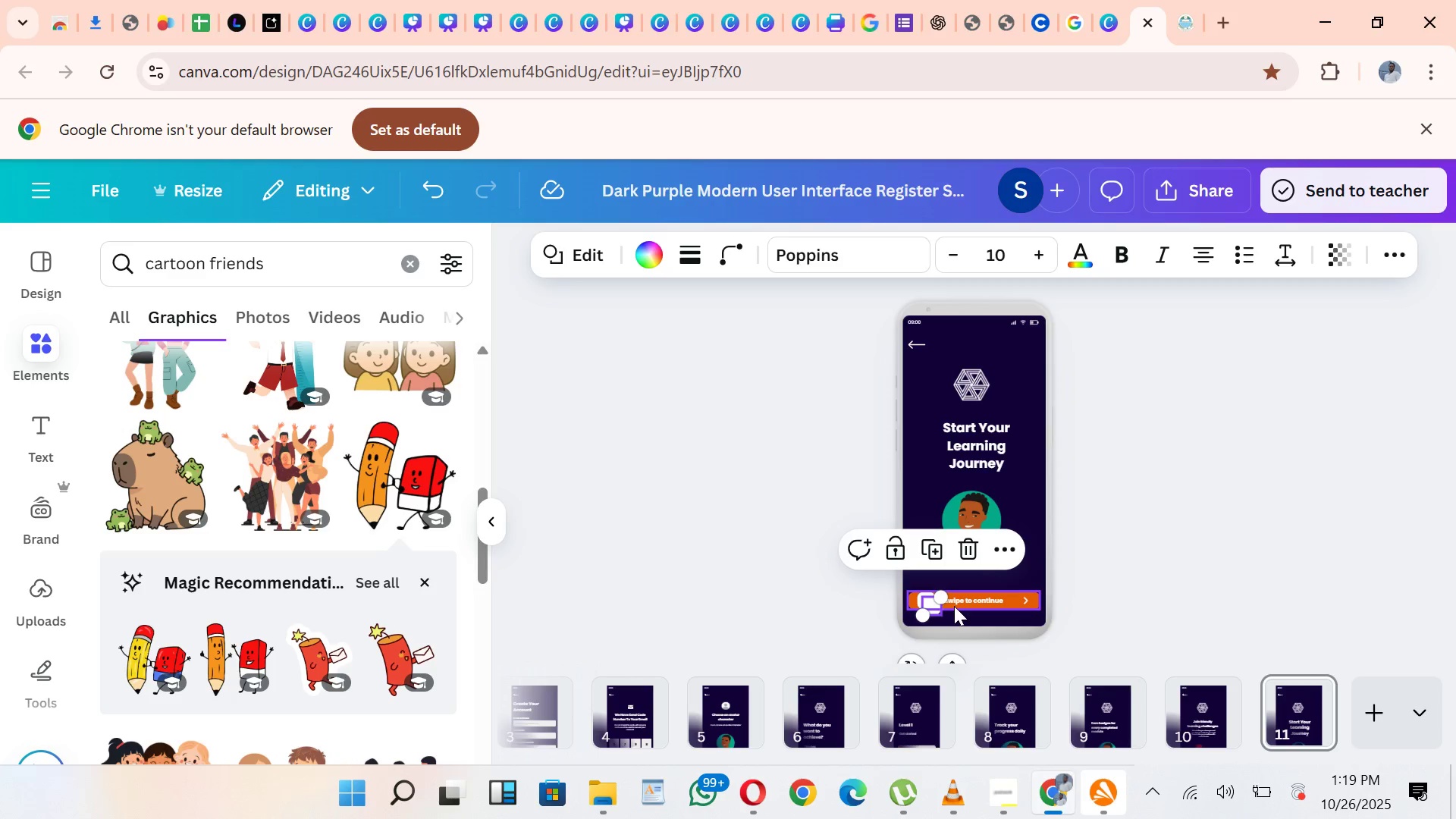 
key(ArrowUp)
 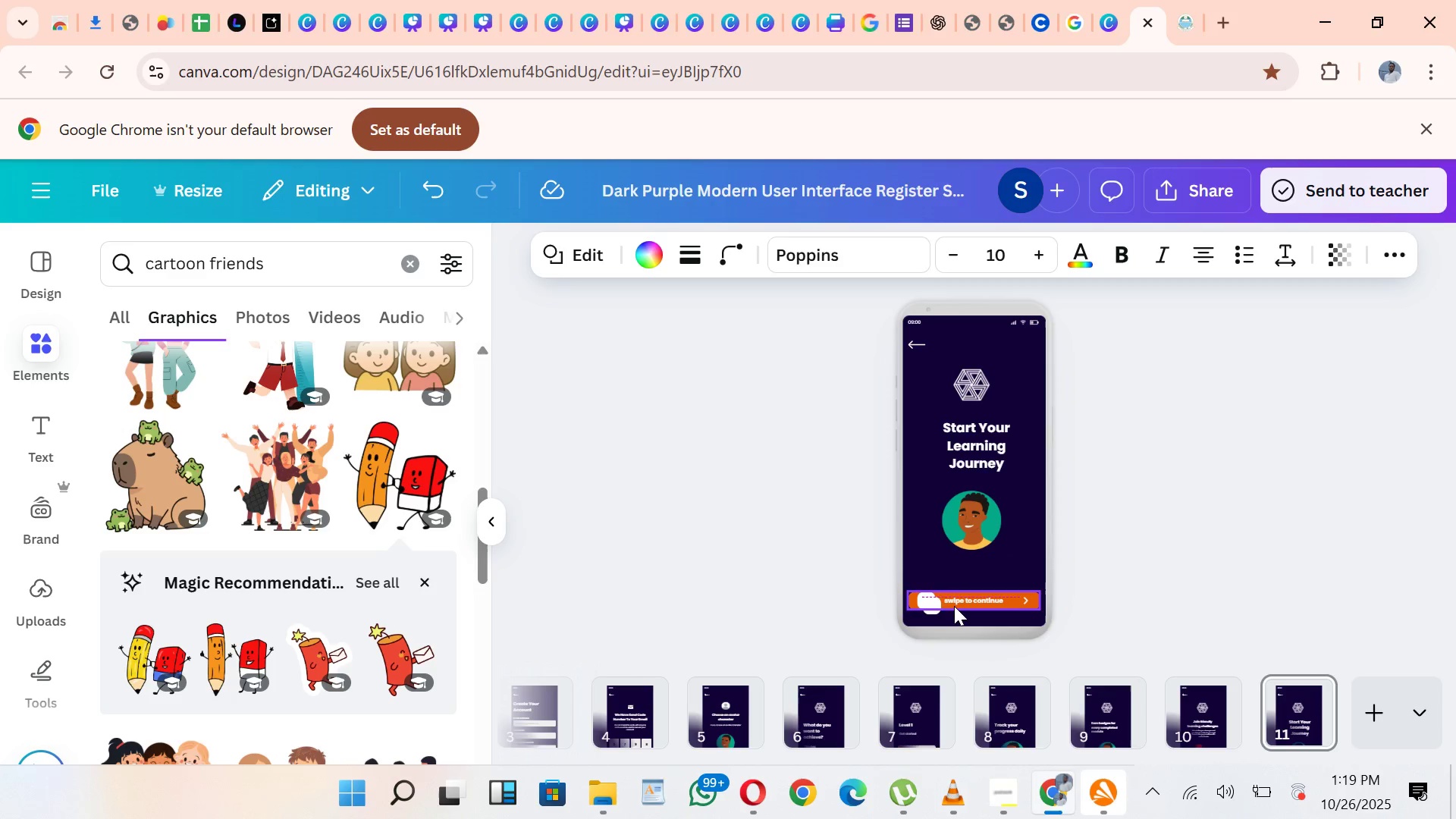 
key(ArrowUp)
 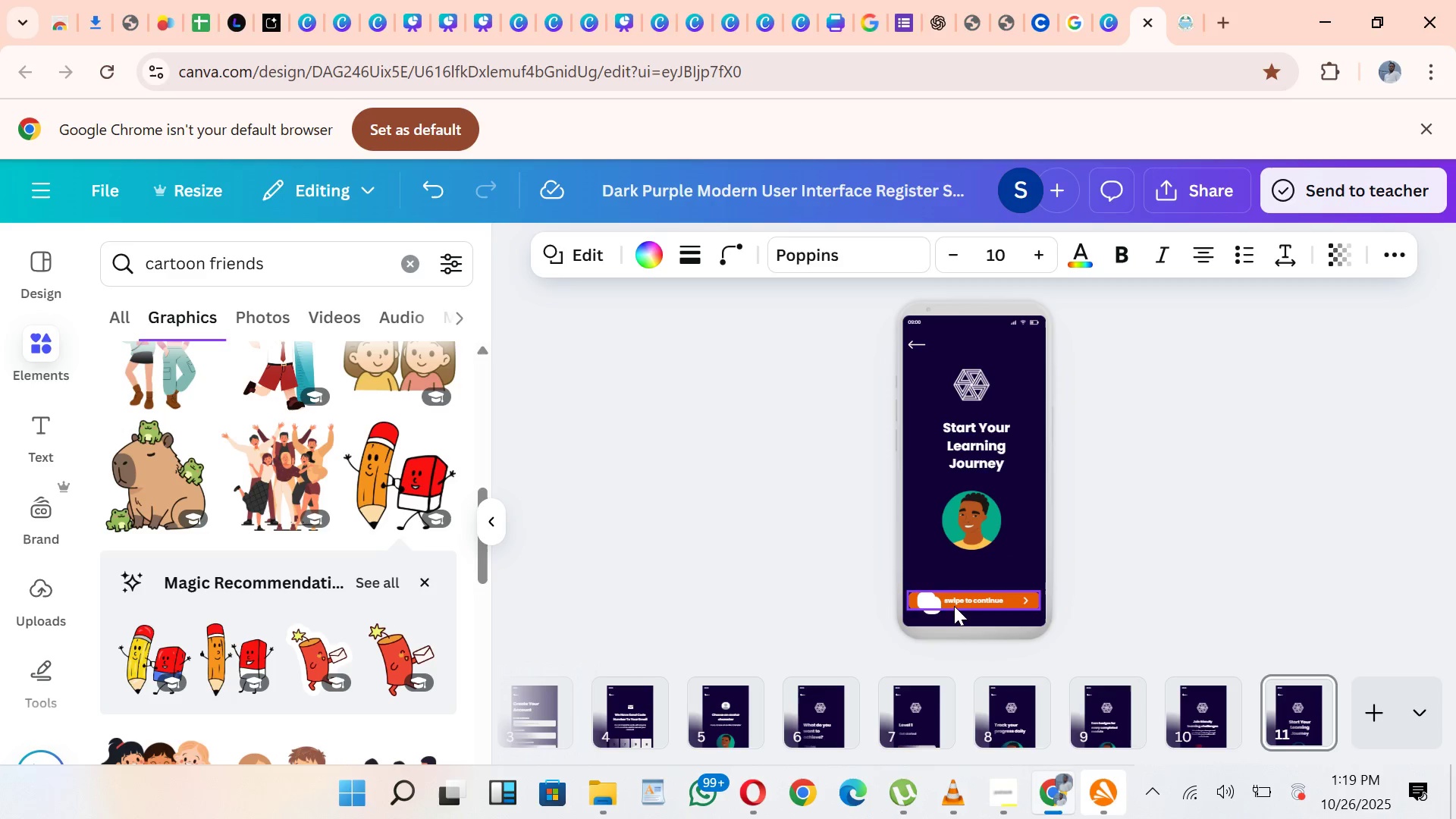 
key(ArrowUp)
 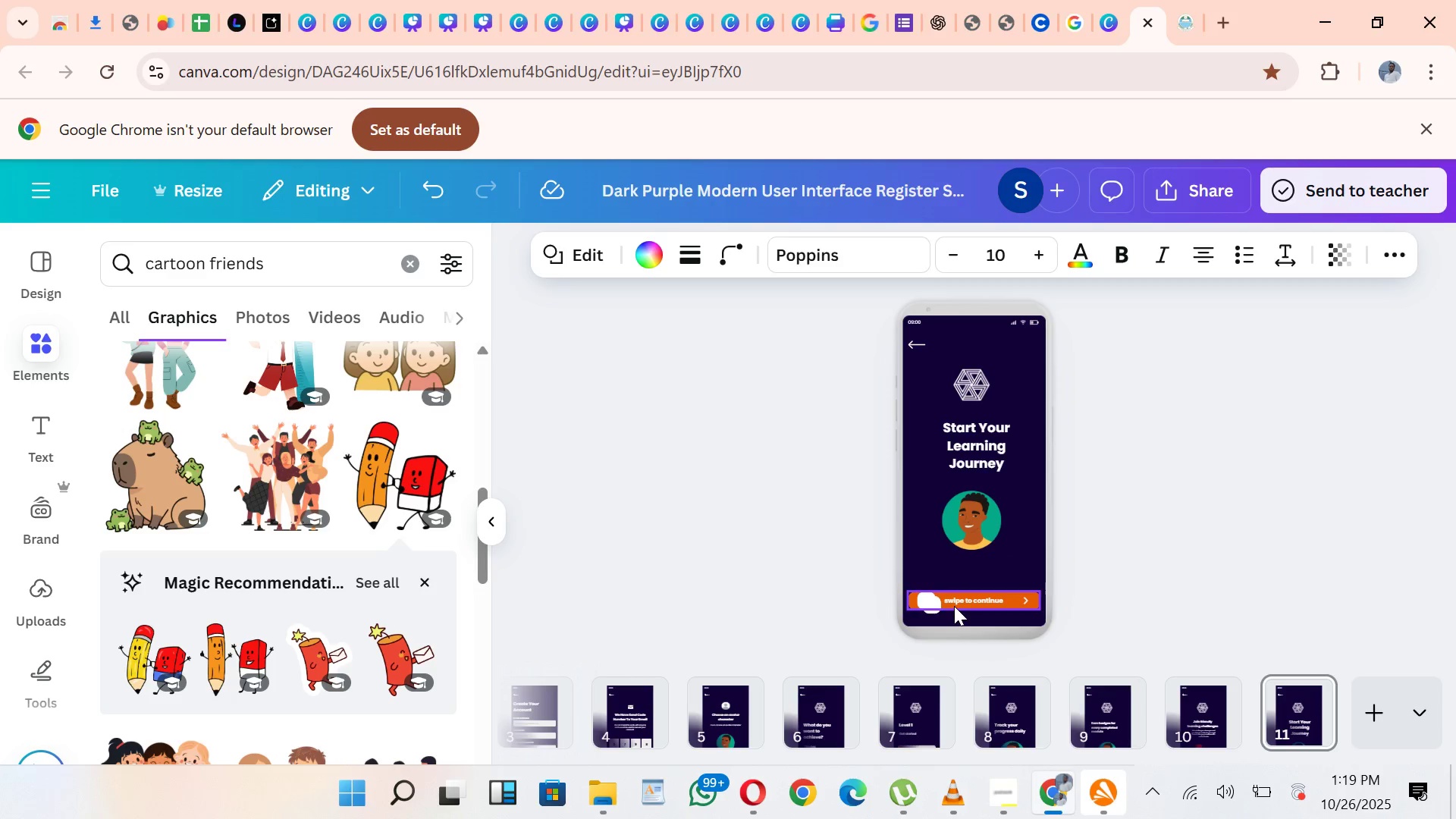 
key(ArrowUp)
 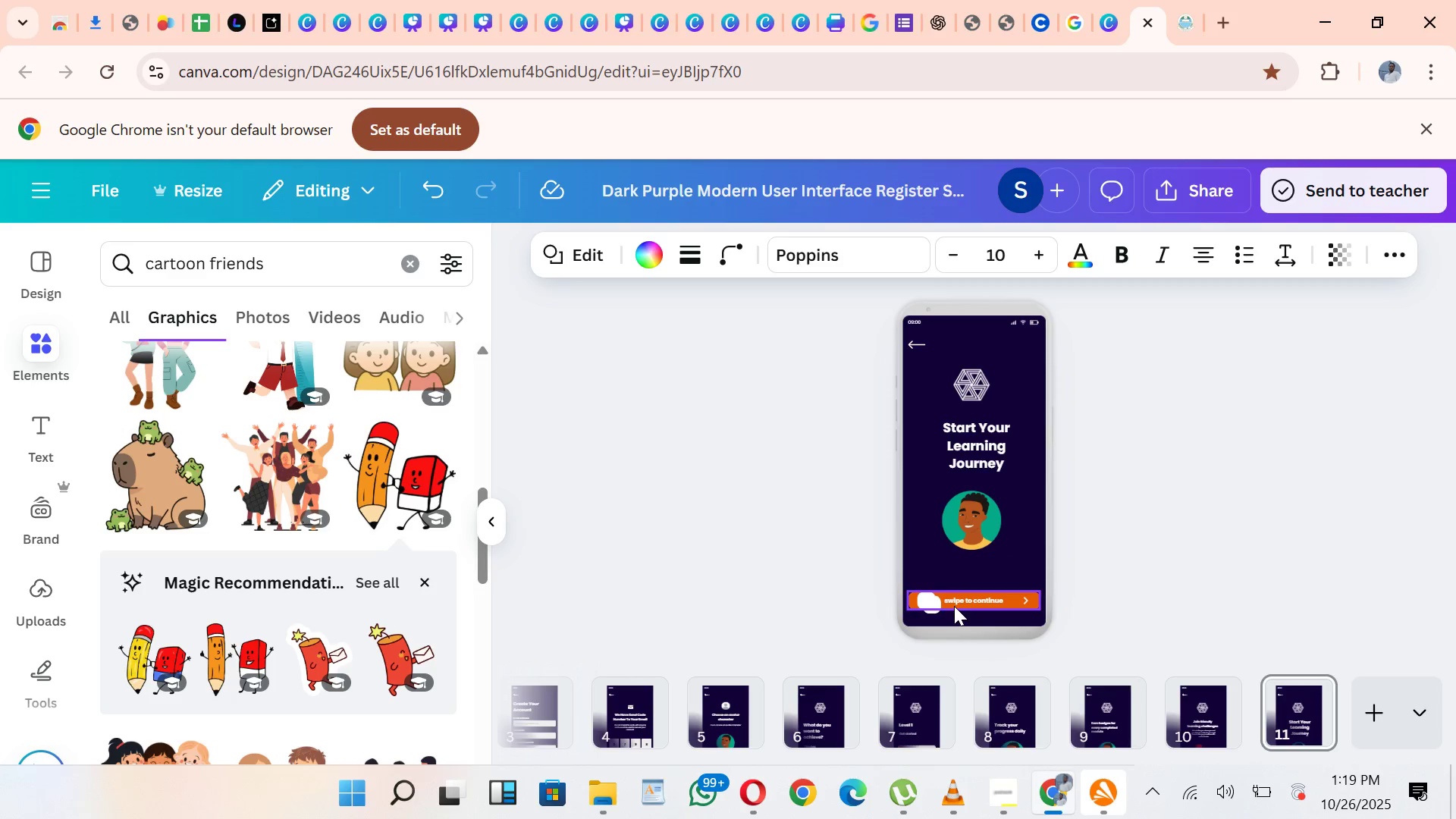 
key(ArrowUp)
 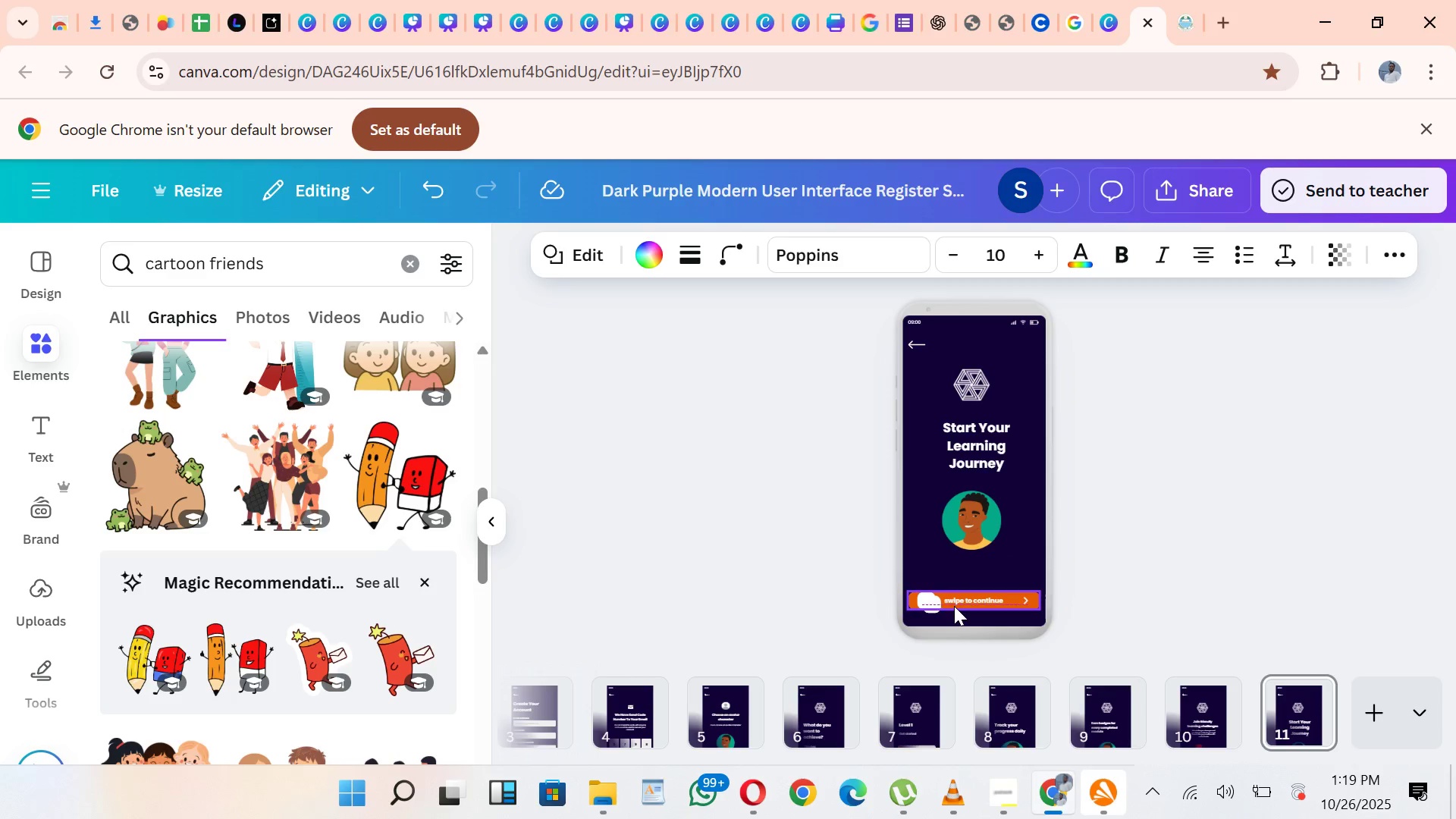 
key(ArrowUp)
 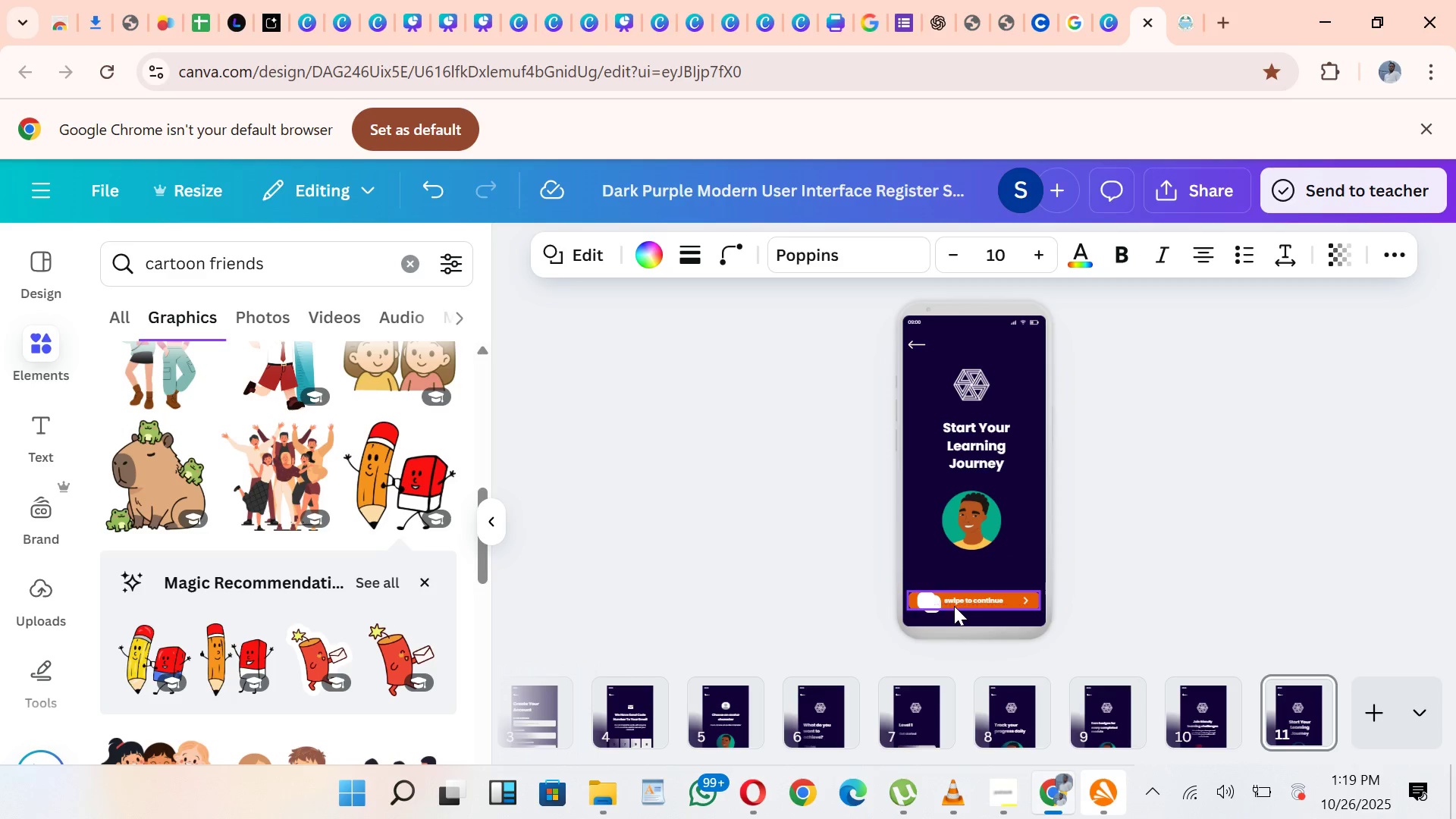 
key(ArrowUp)
 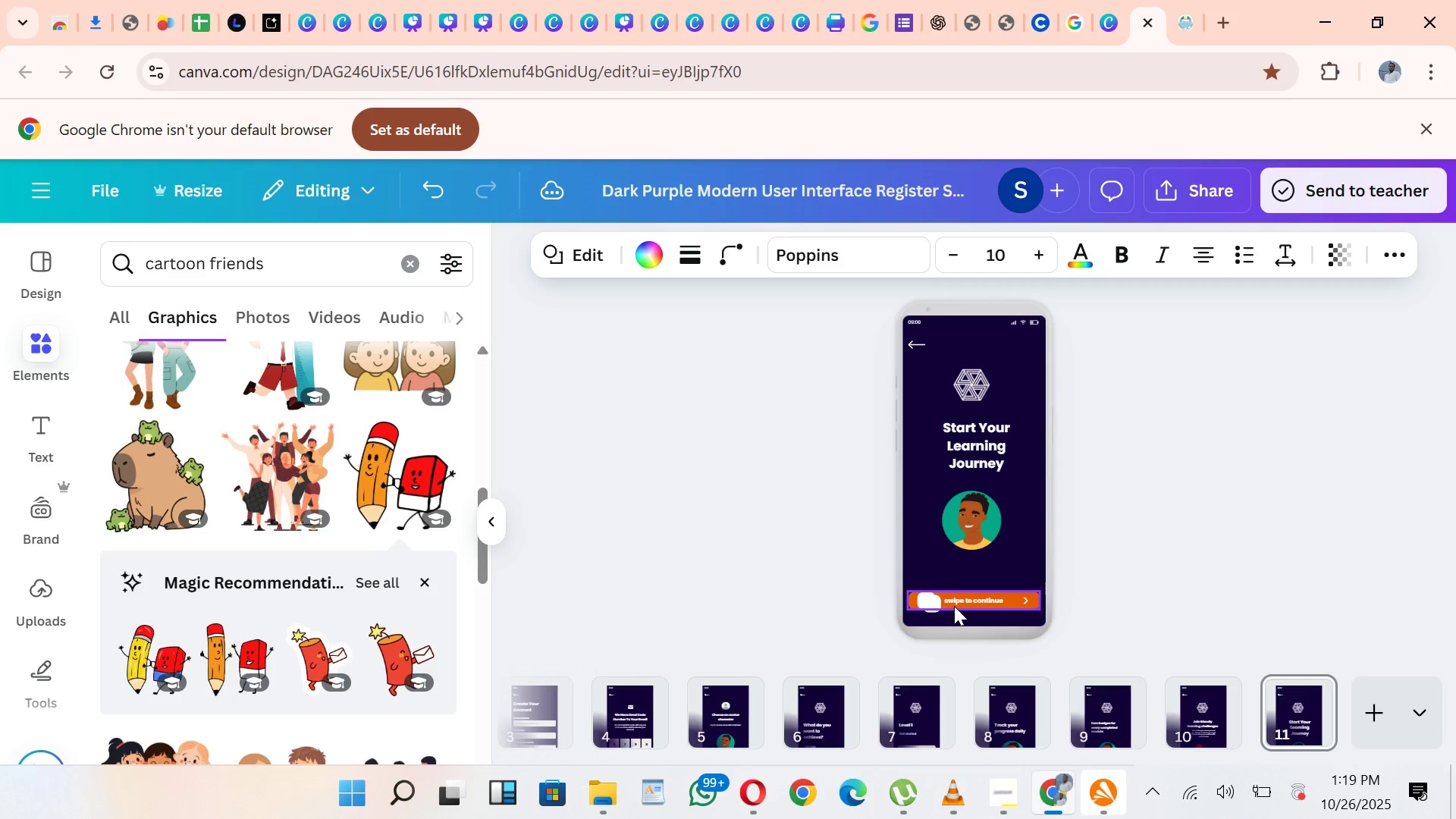 
key(ArrowUp)
 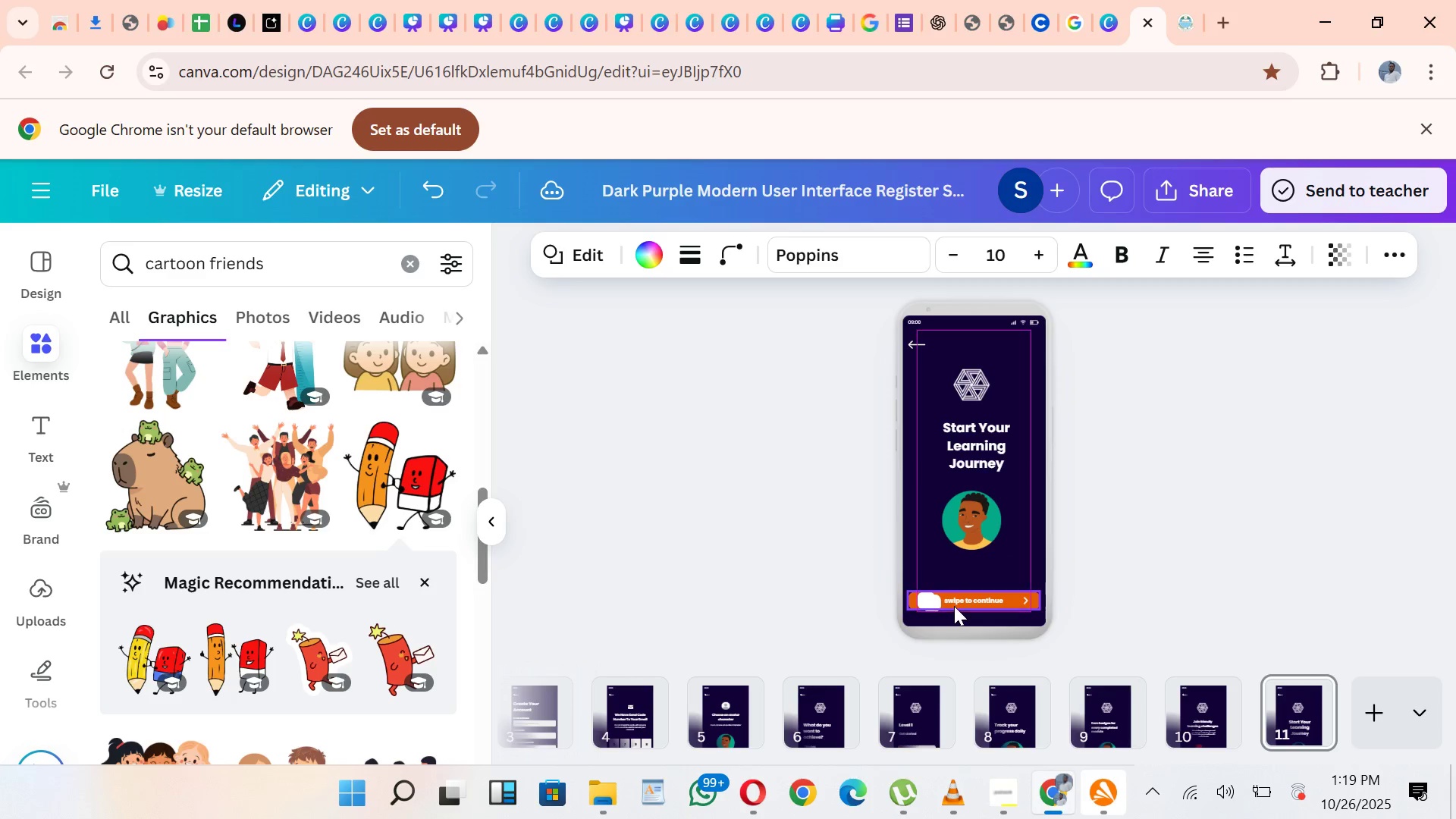 
key(ArrowUp)
 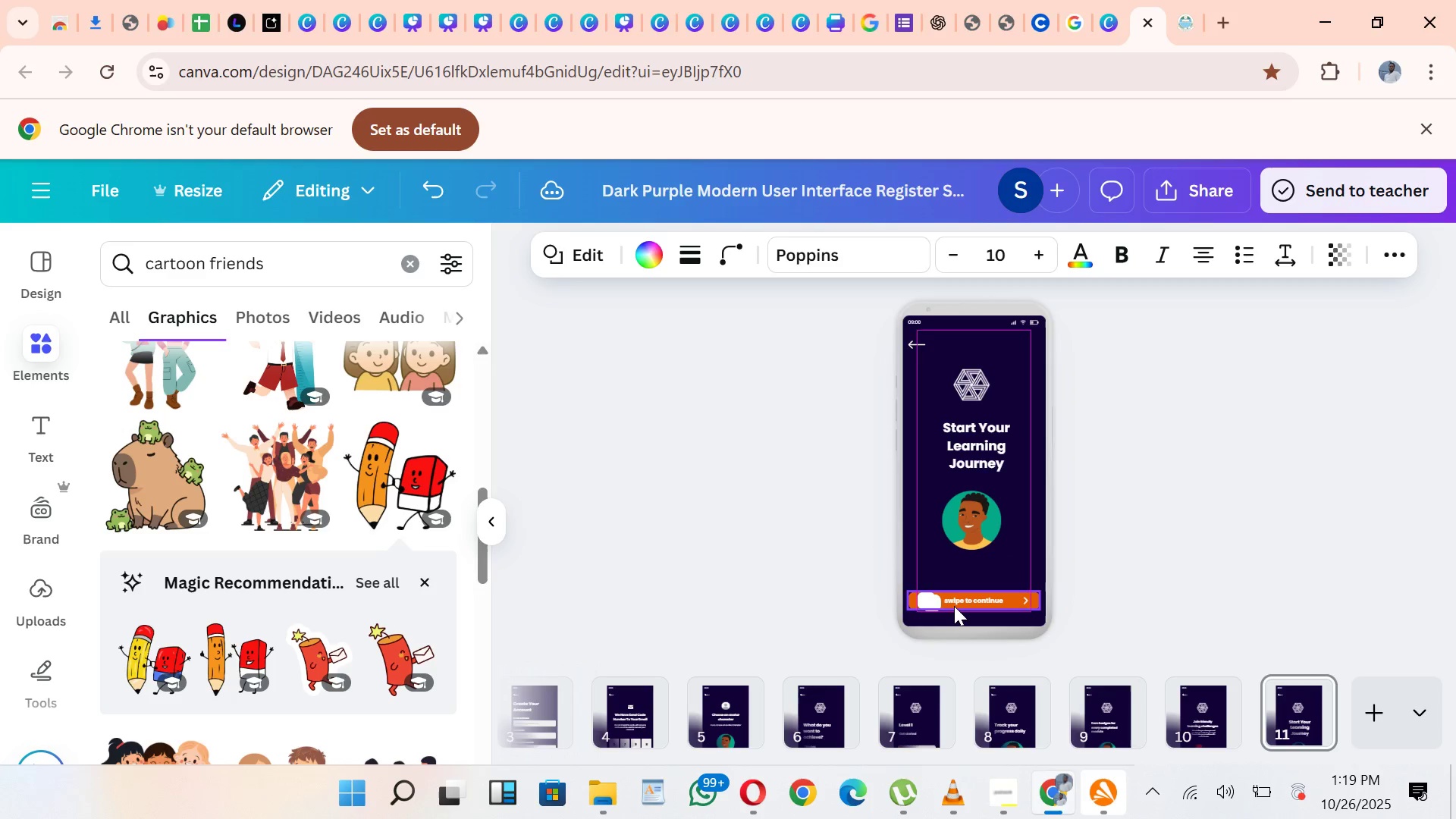 
key(ArrowUp)
 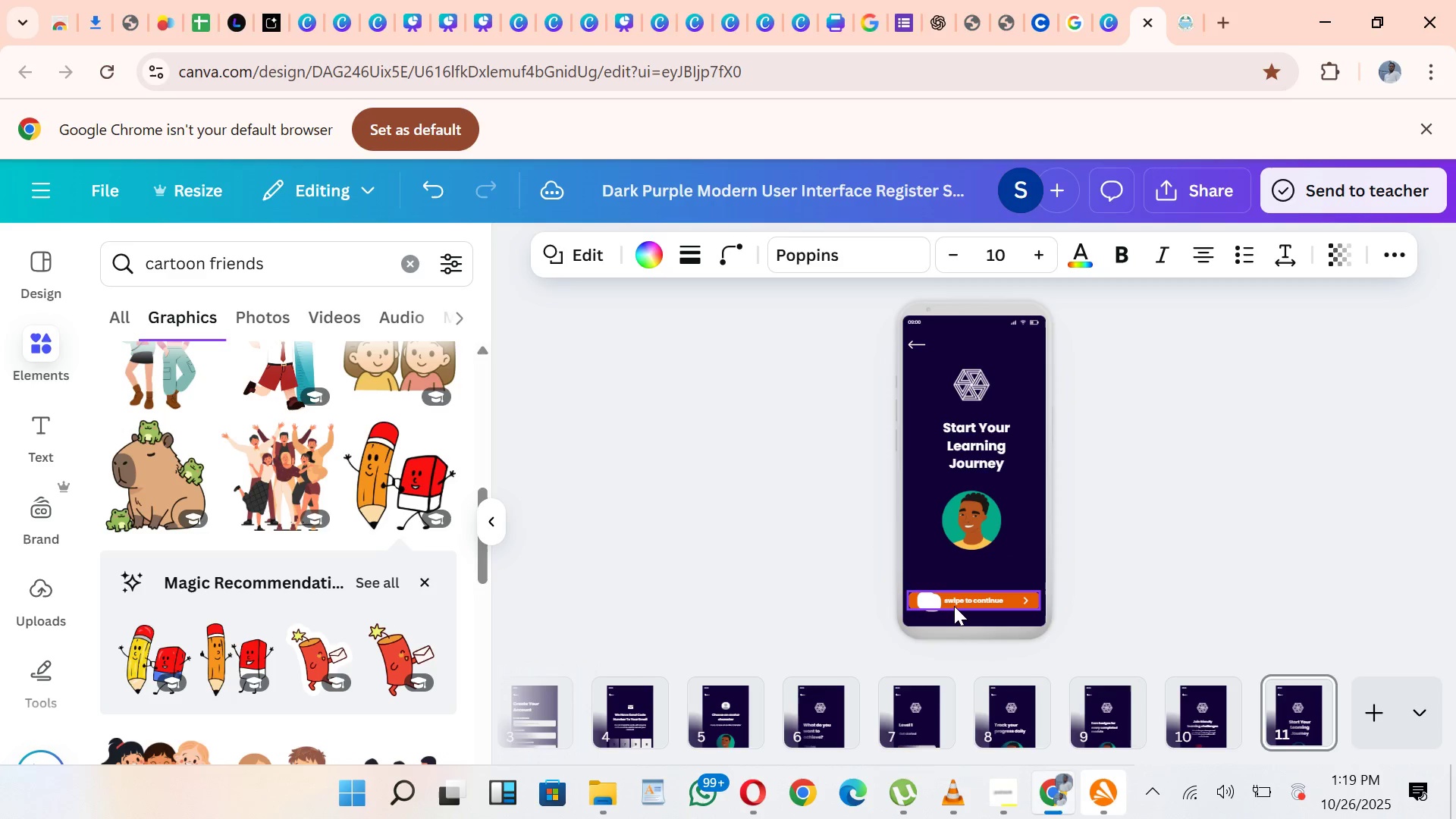 
key(ArrowUp)
 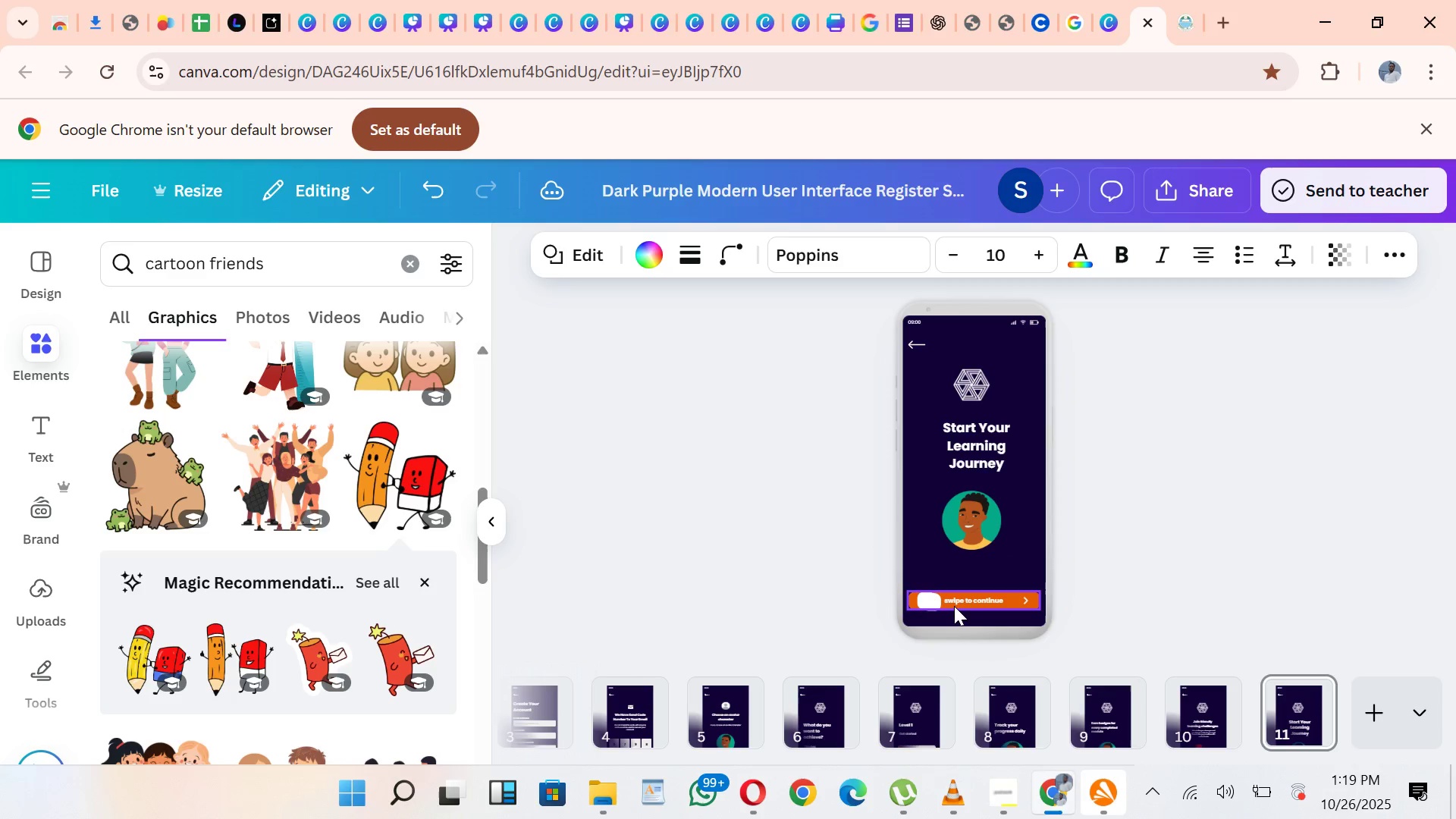 
key(ArrowUp)
 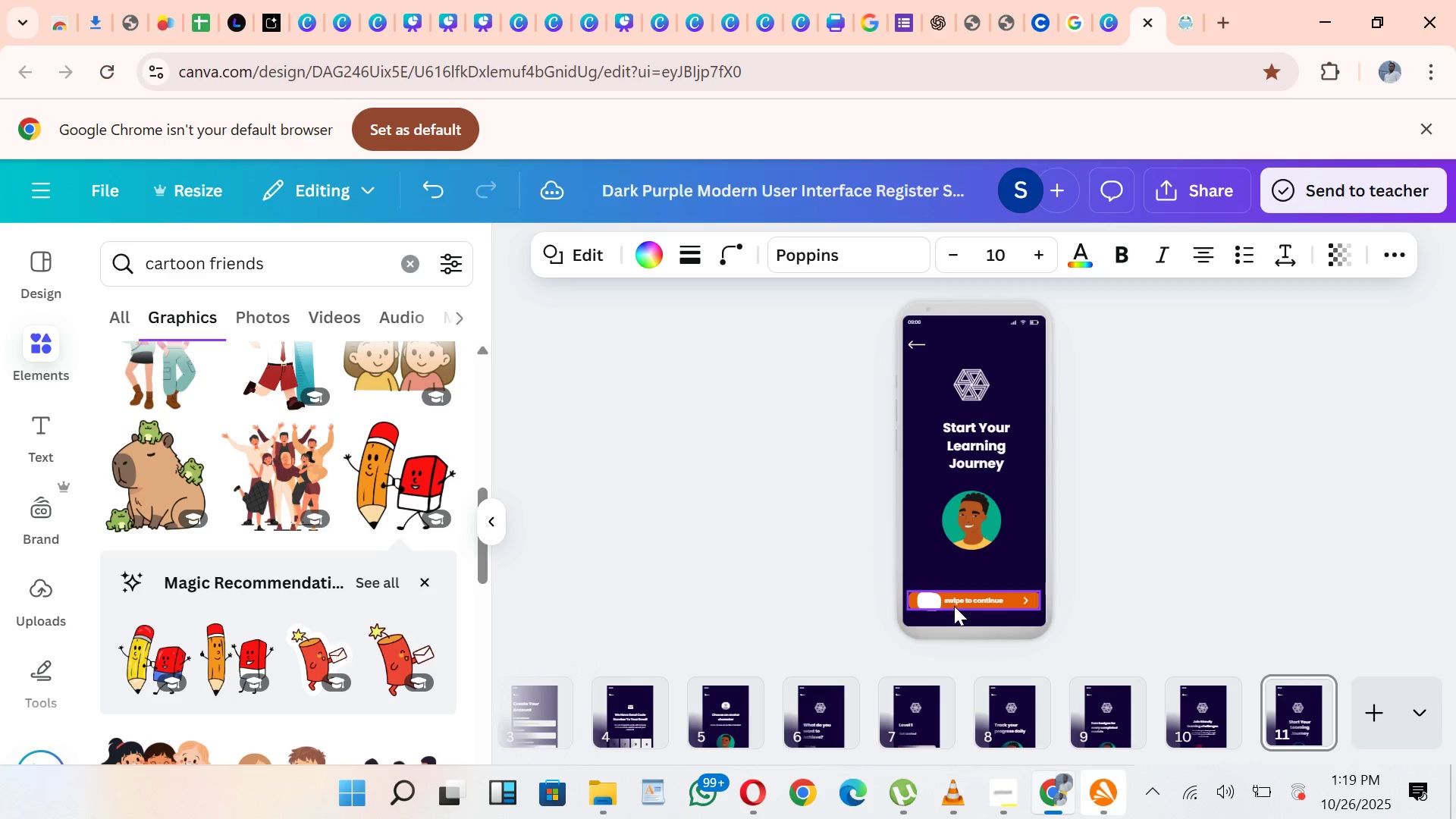 
key(ArrowLeft)
 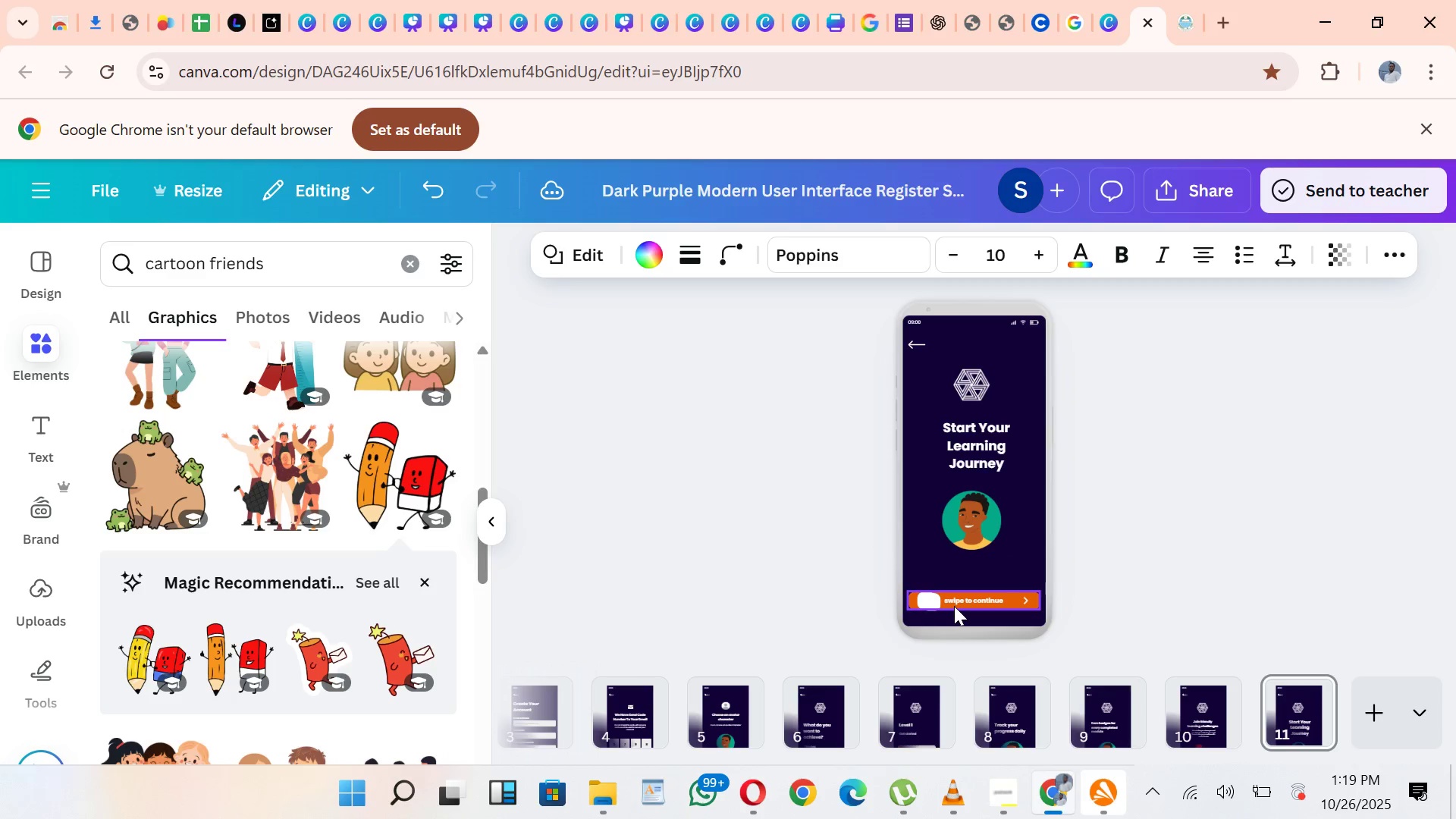 
hold_key(key=ArrowLeft, duration=1.51)
 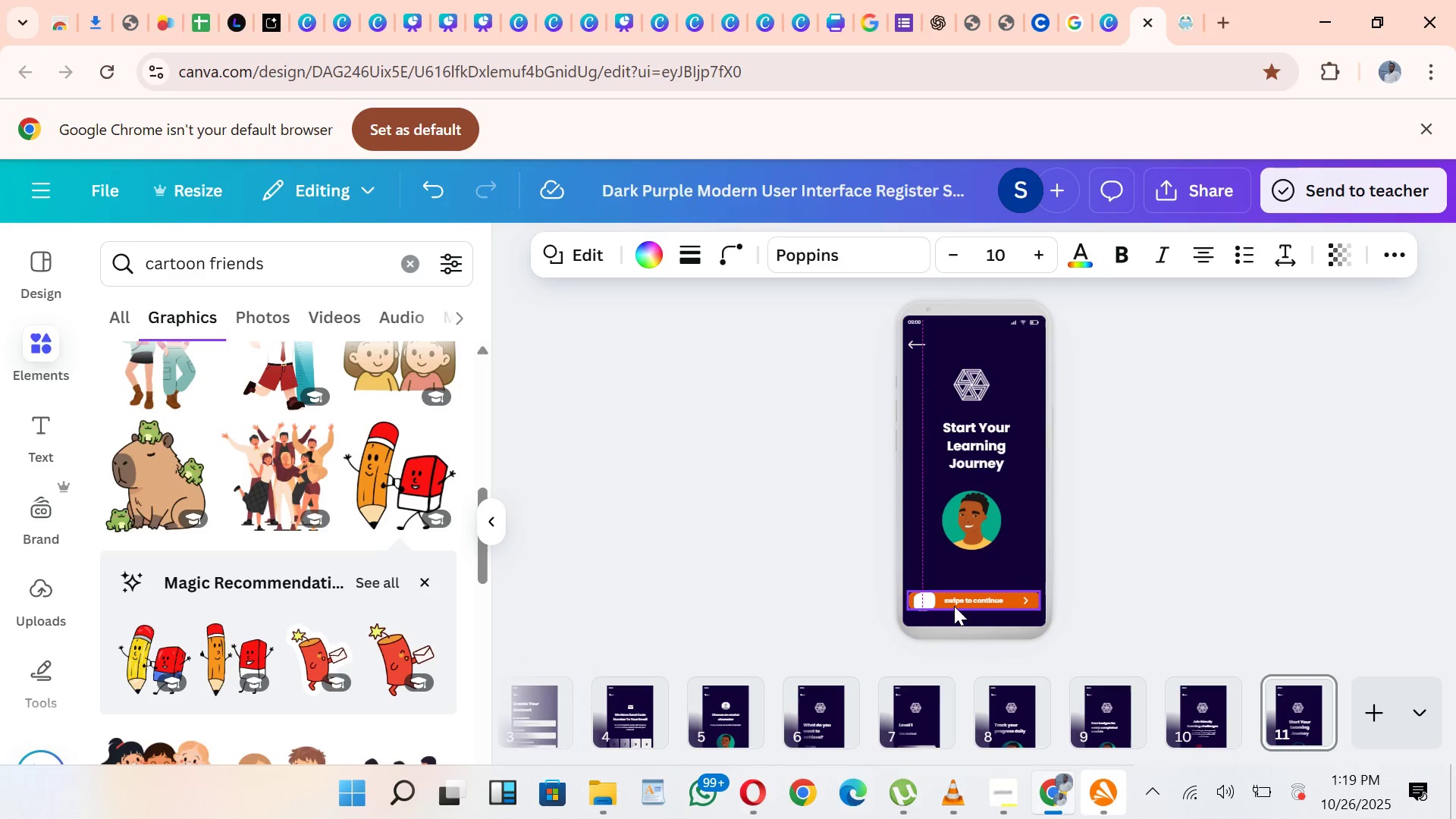 
hold_key(key=ArrowLeft, duration=0.41)
 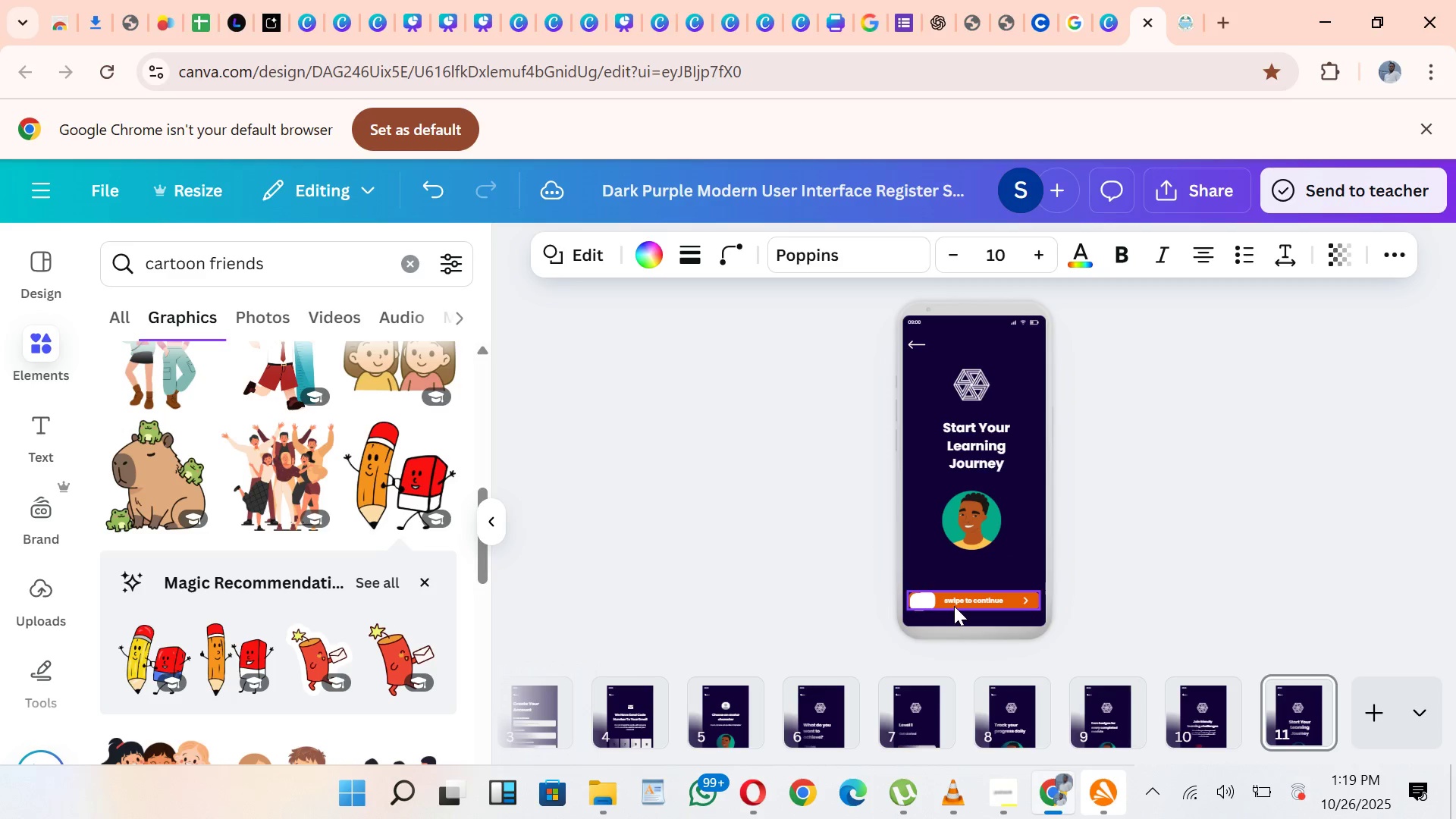 
key(ArrowLeft)
 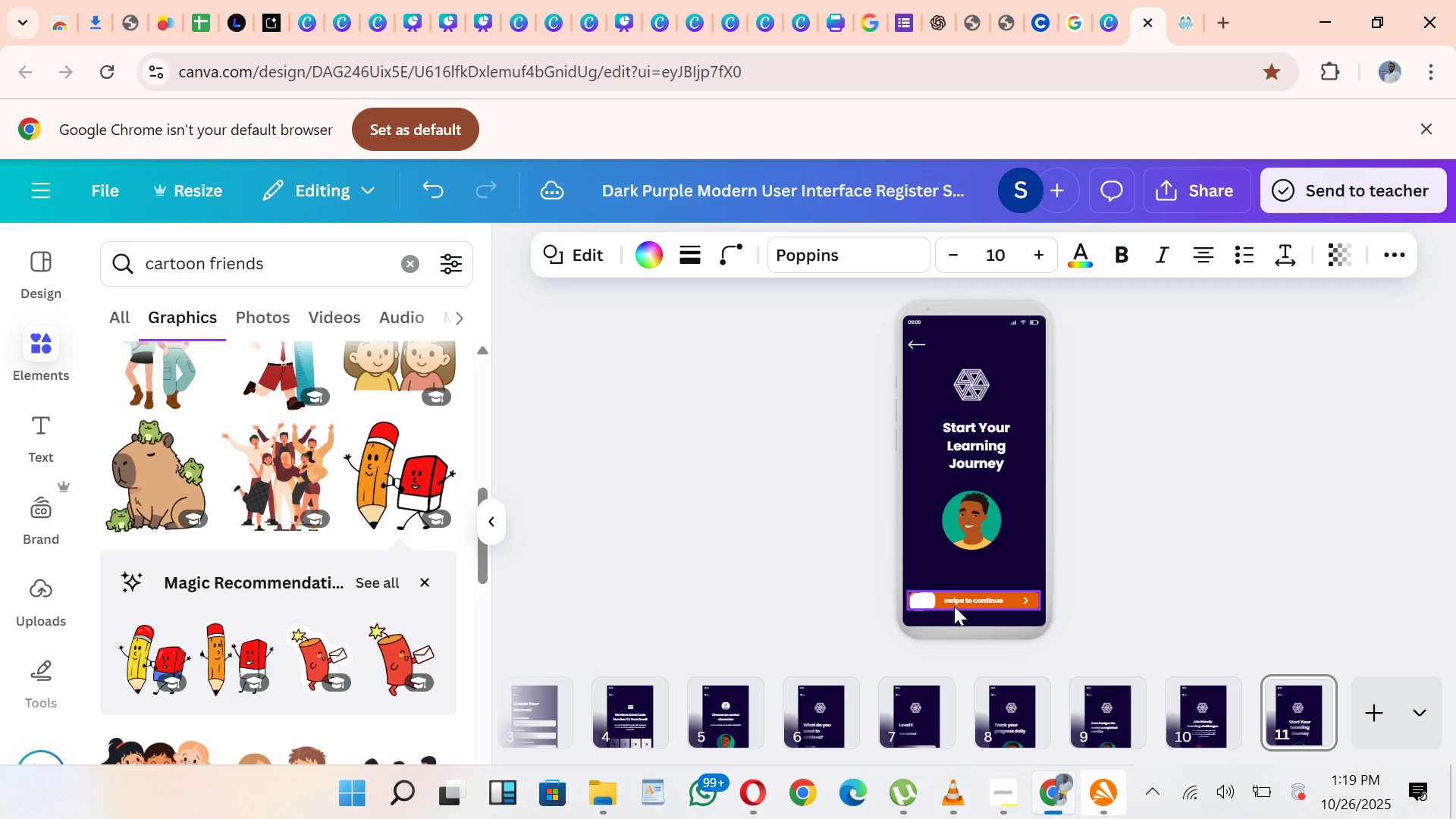 
key(ArrowLeft)
 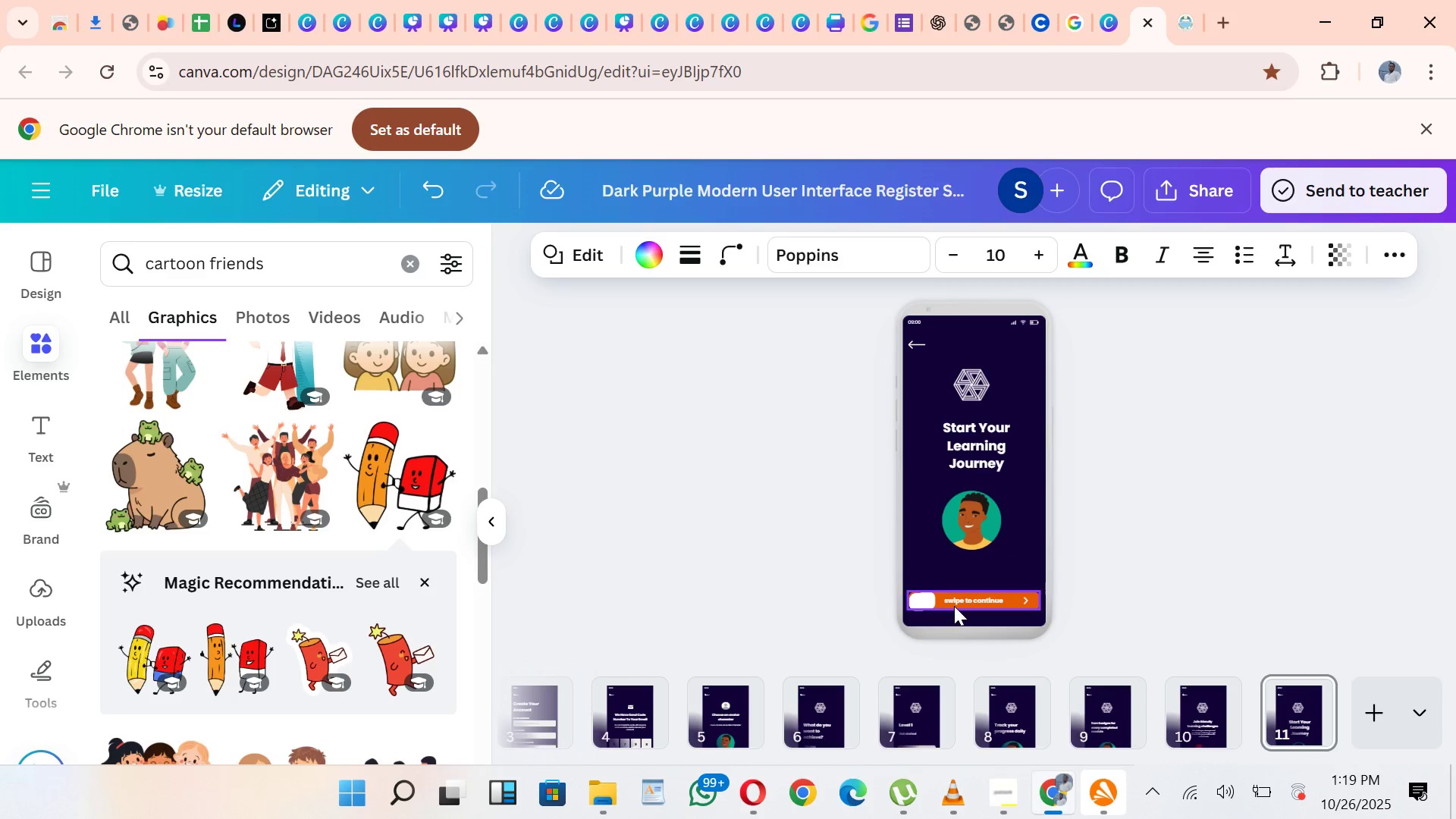 
key(ArrowUp)
 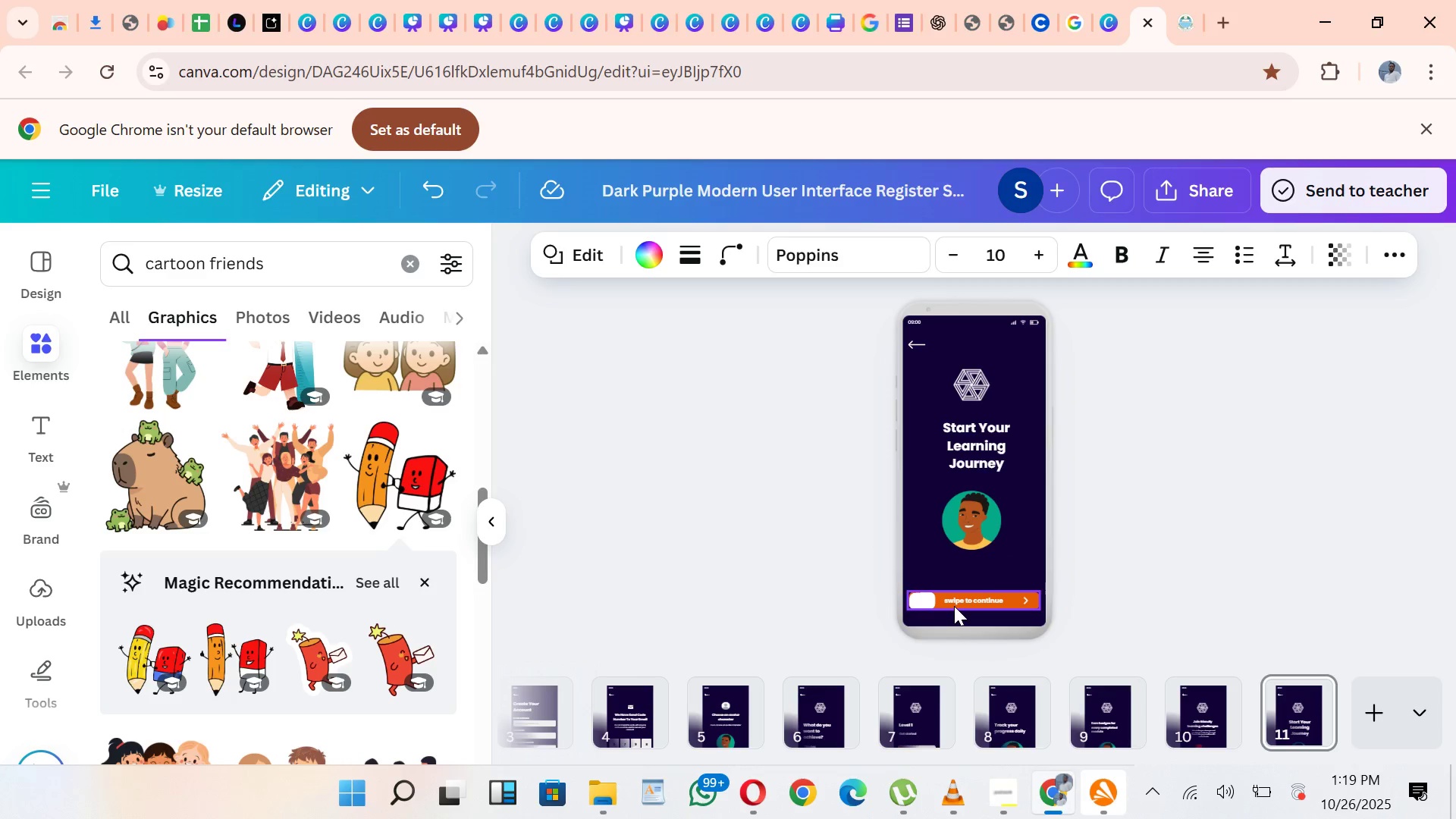 
key(ArrowUp)
 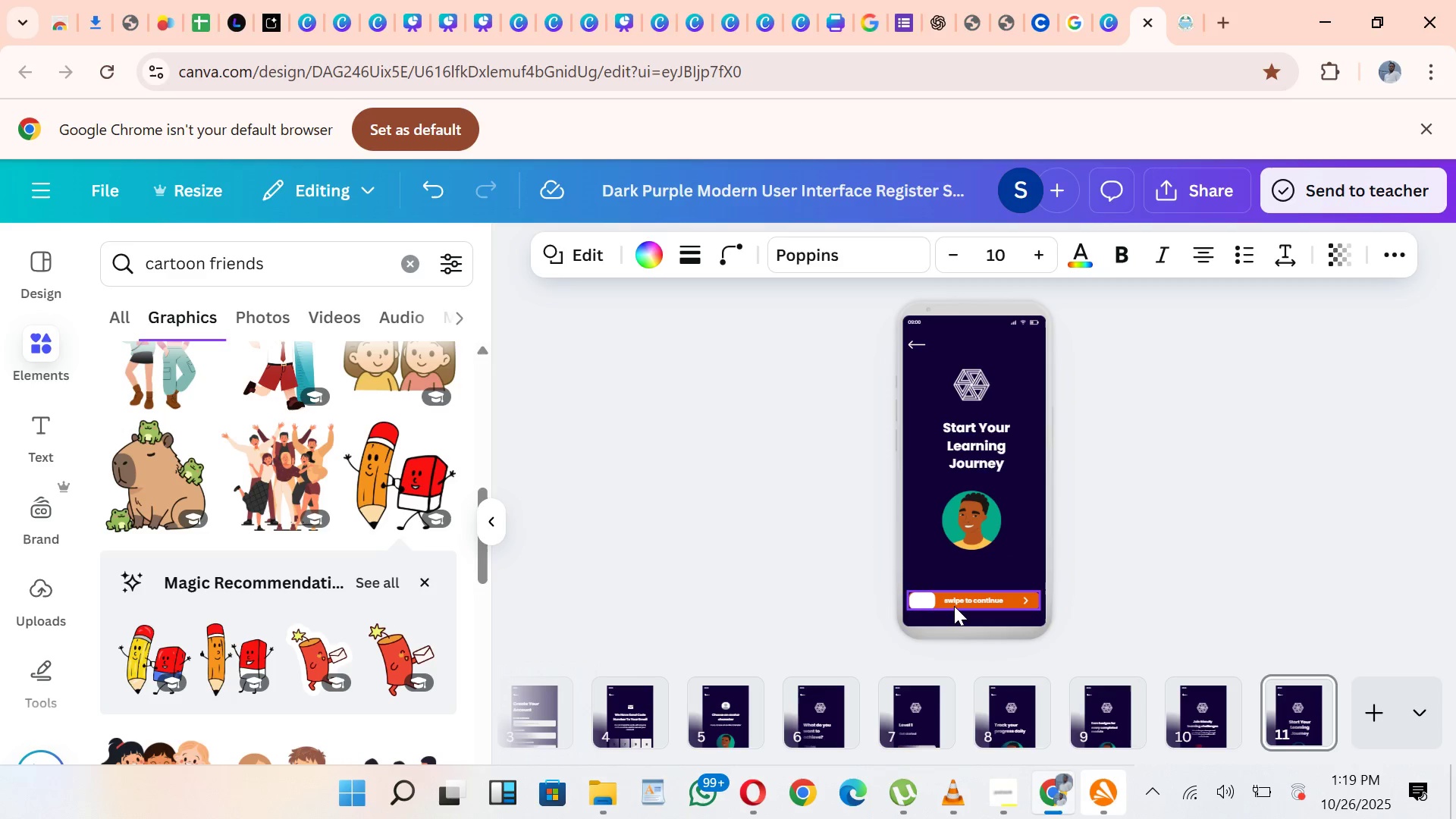 
key(ArrowUp)
 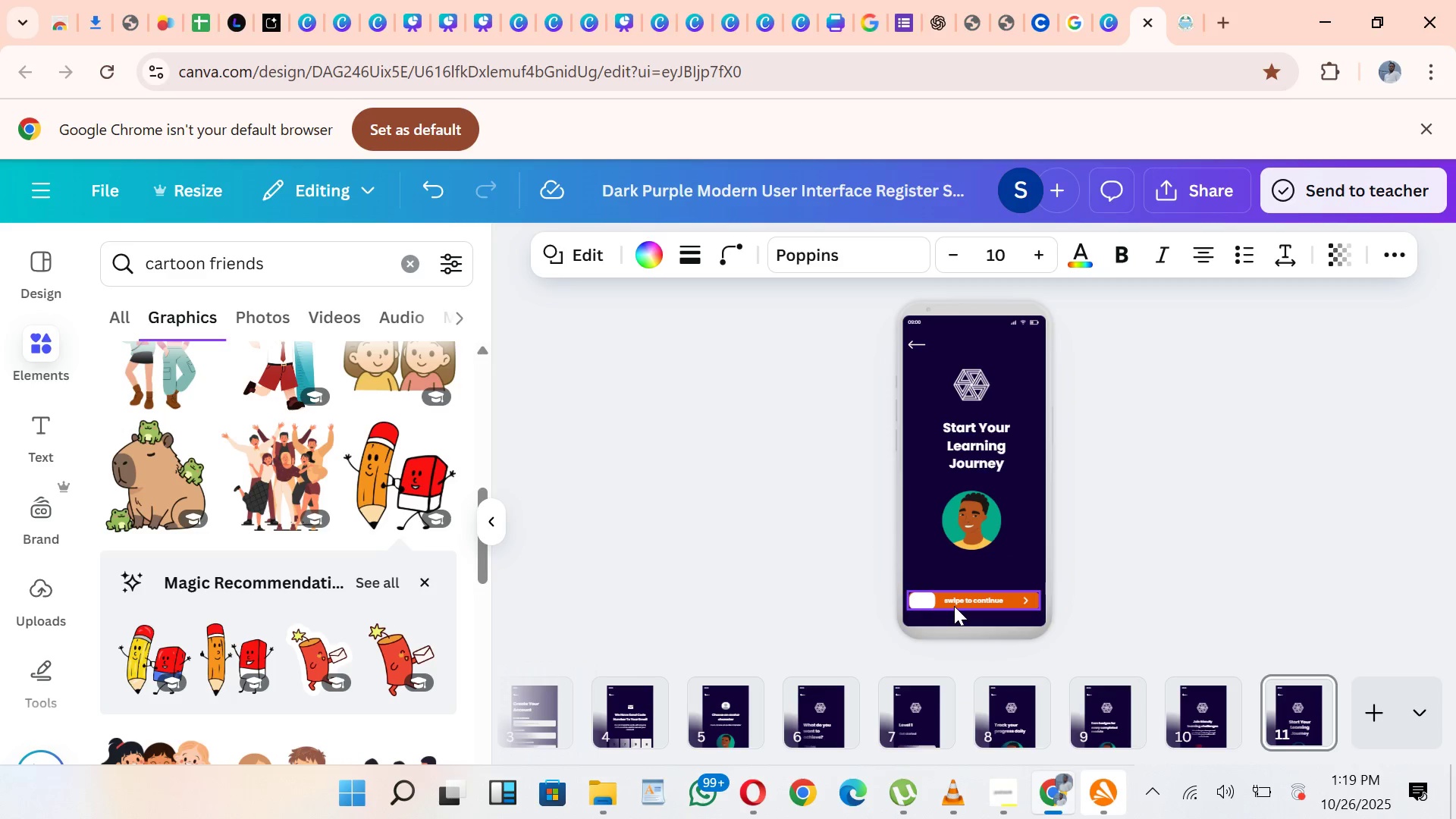 
key(ArrowUp)
 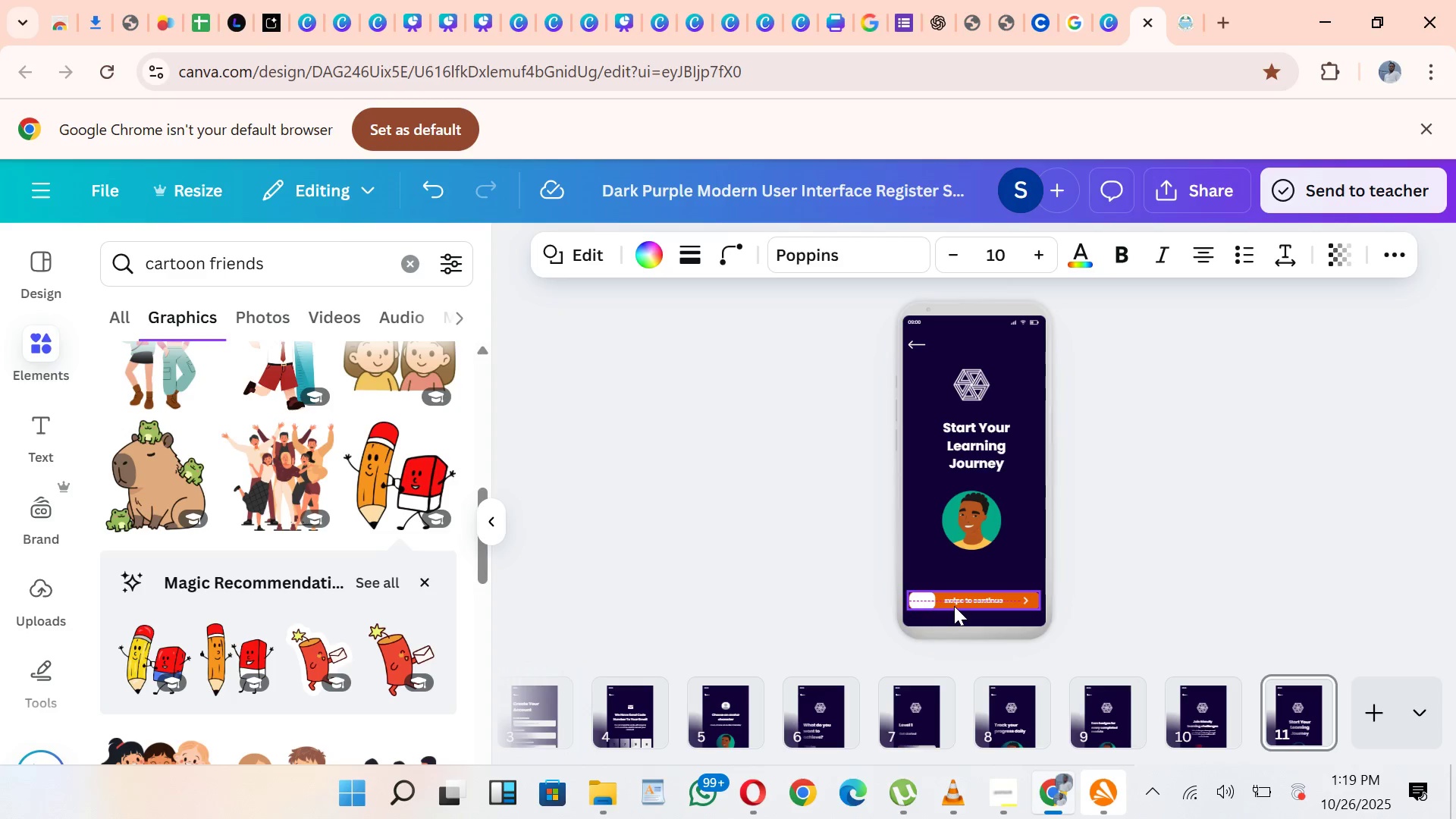 
key(ArrowUp)
 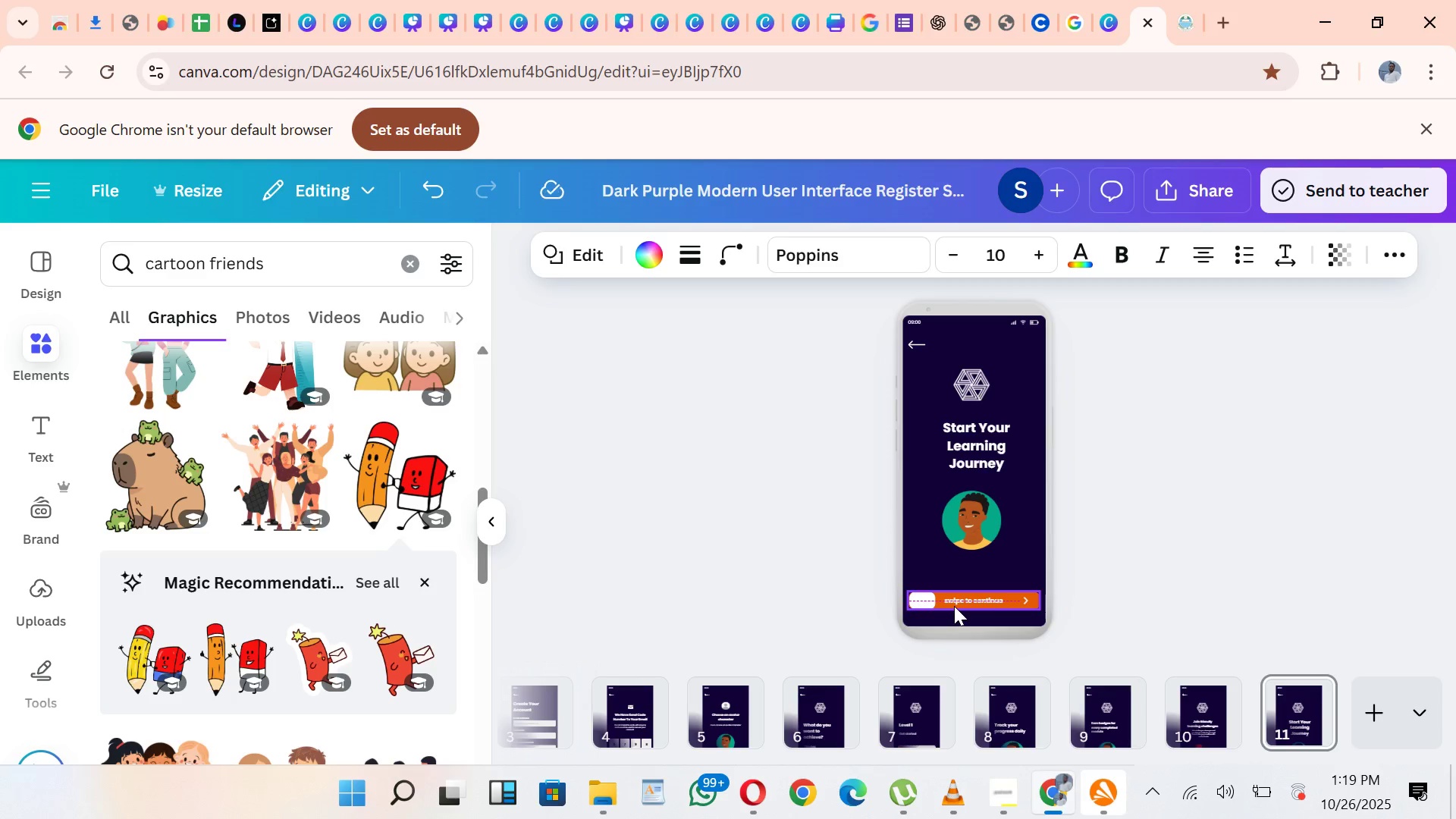 
key(ArrowLeft)
 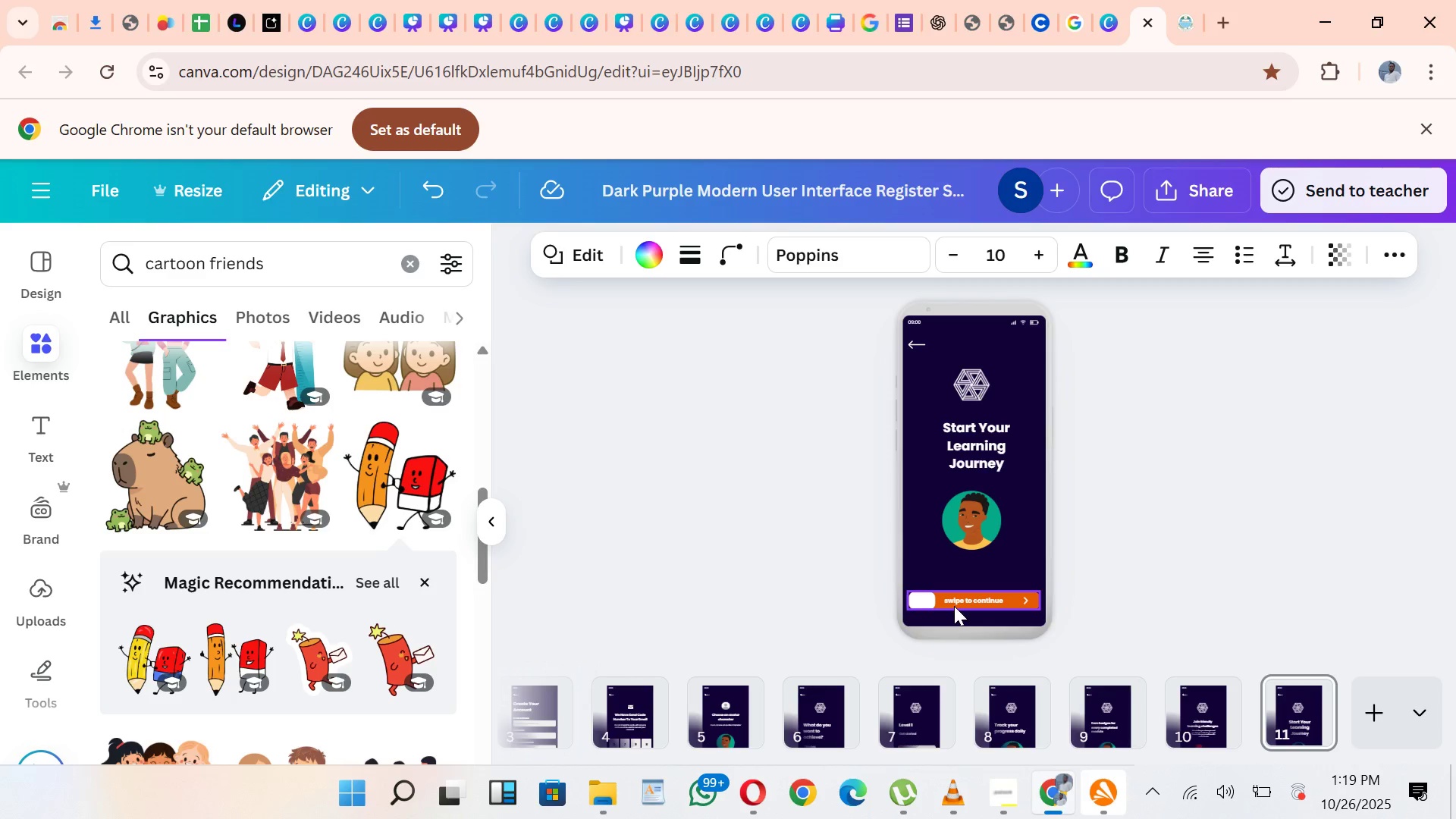 
key(ArrowLeft)
 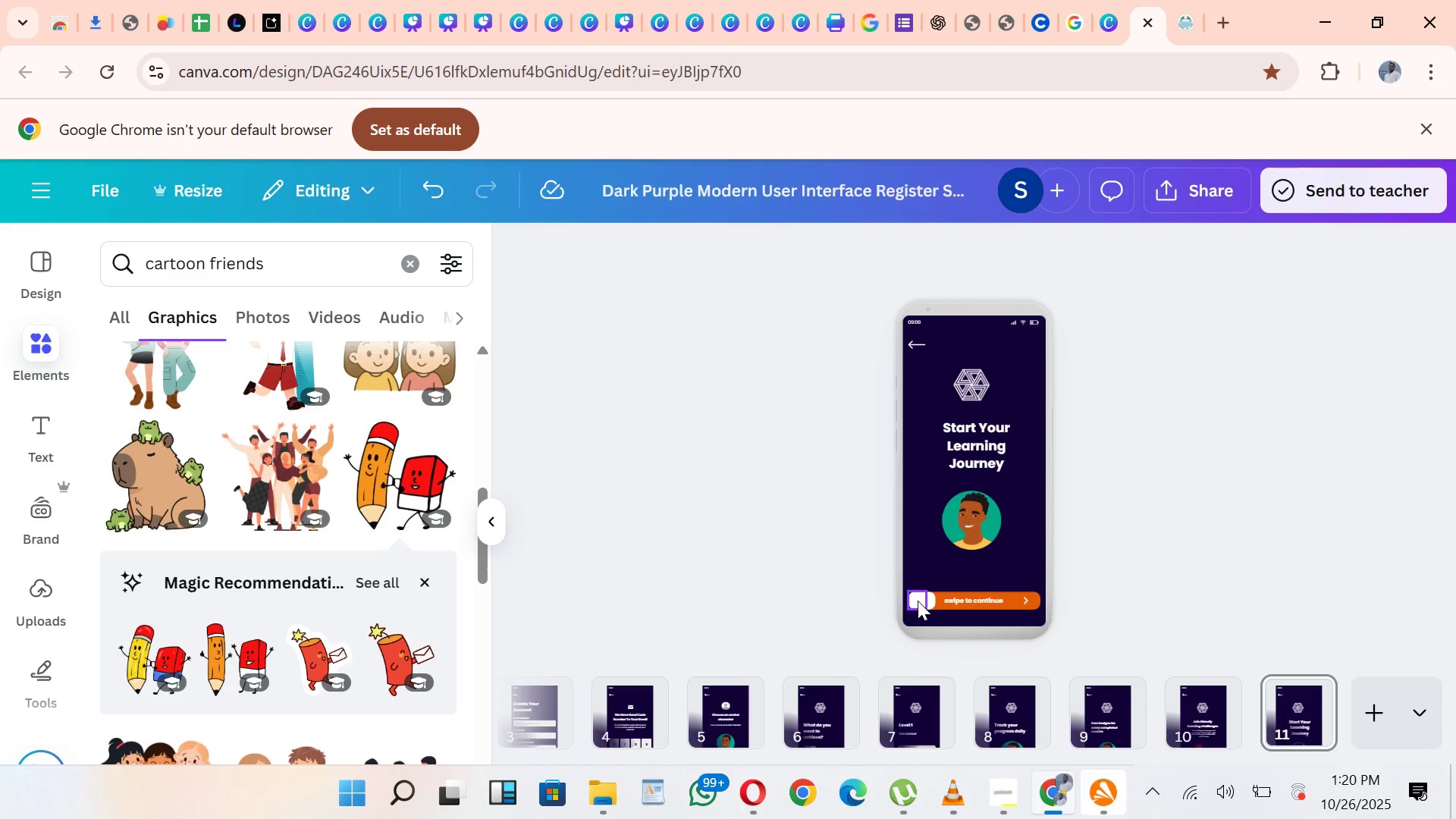 
wait(7.63)
 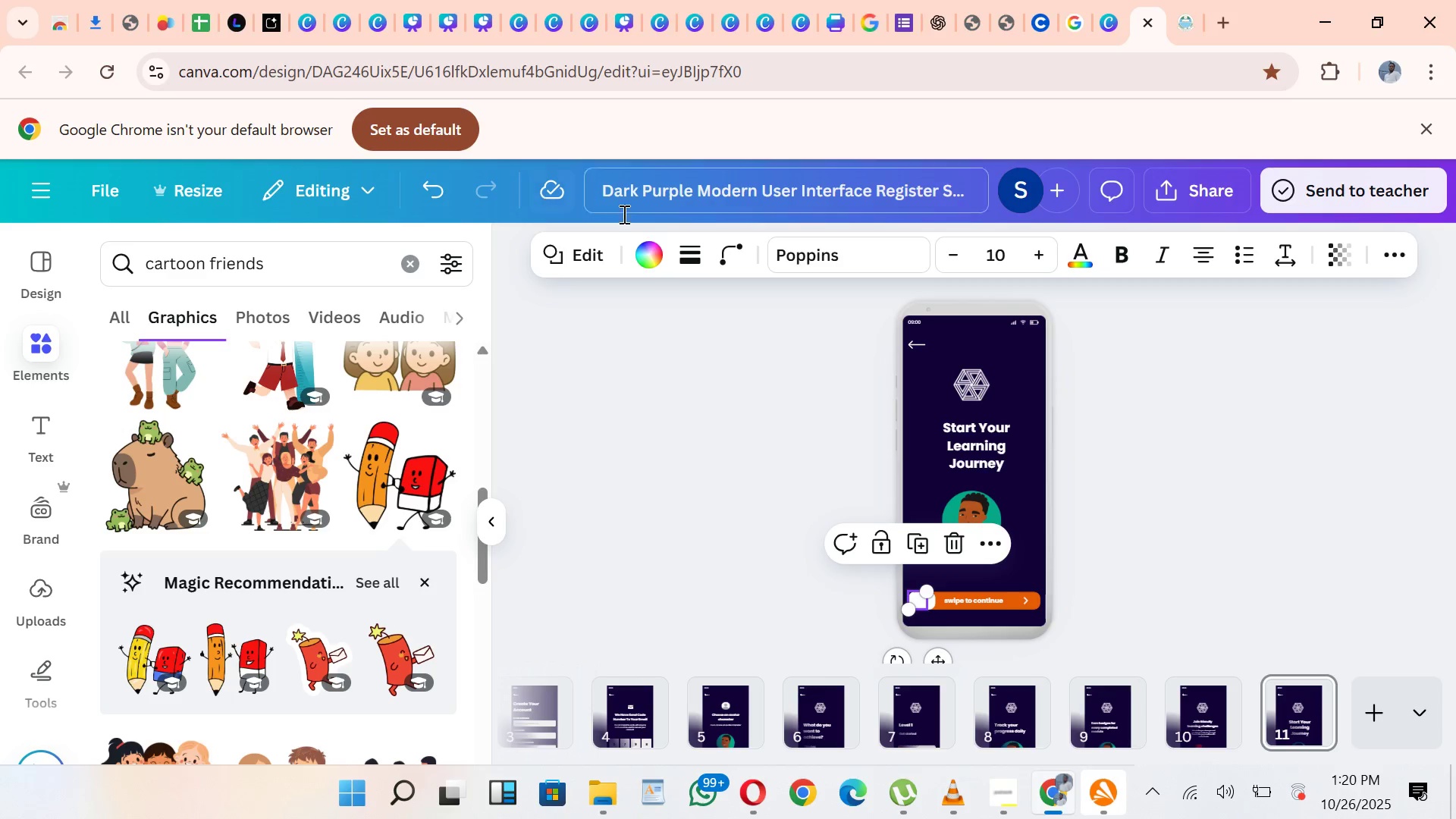 
left_click([646, 255])
 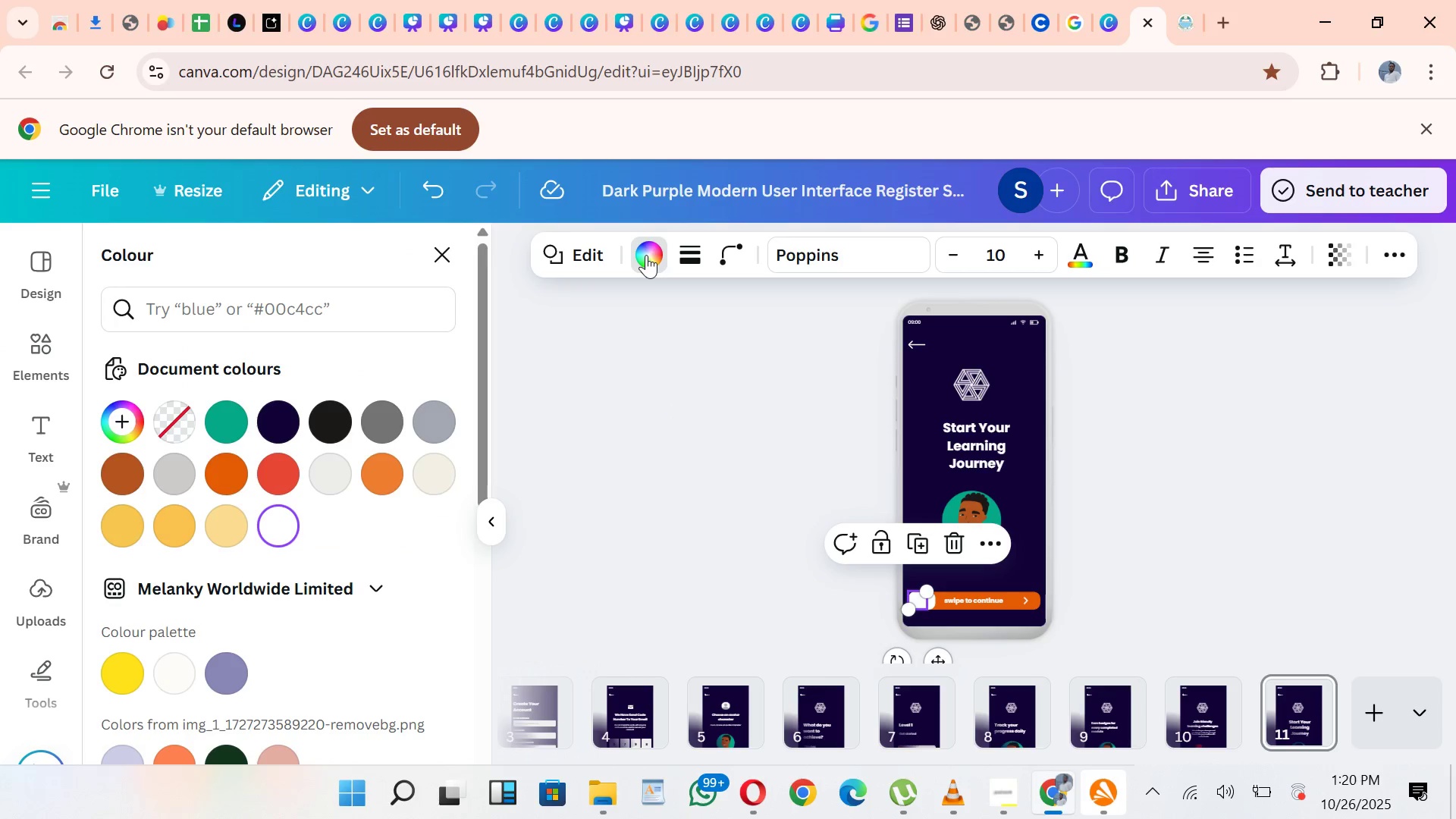 
left_click([646, 255])
 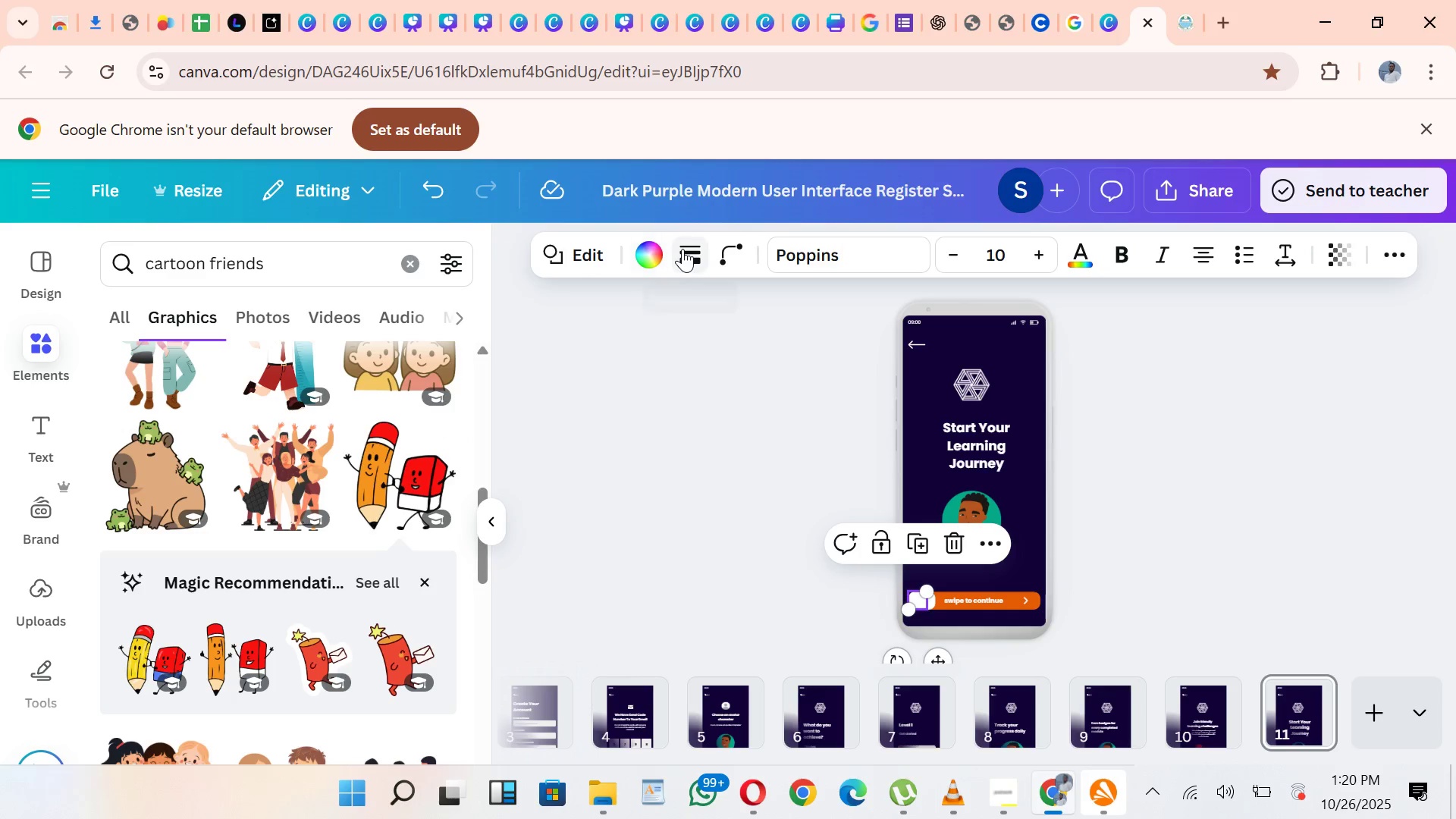 
left_click([645, 253])
 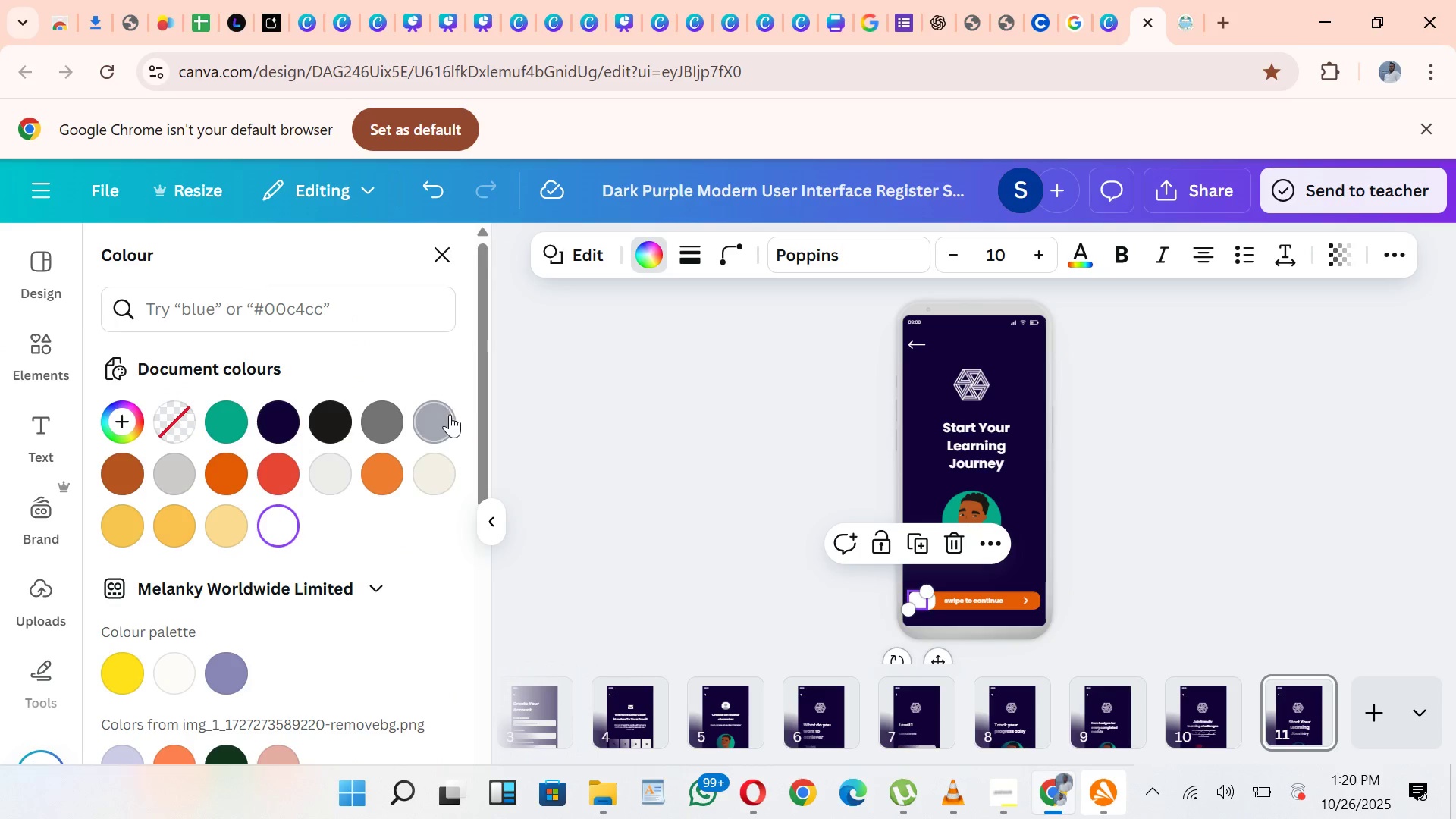 
left_click([447, 420])
 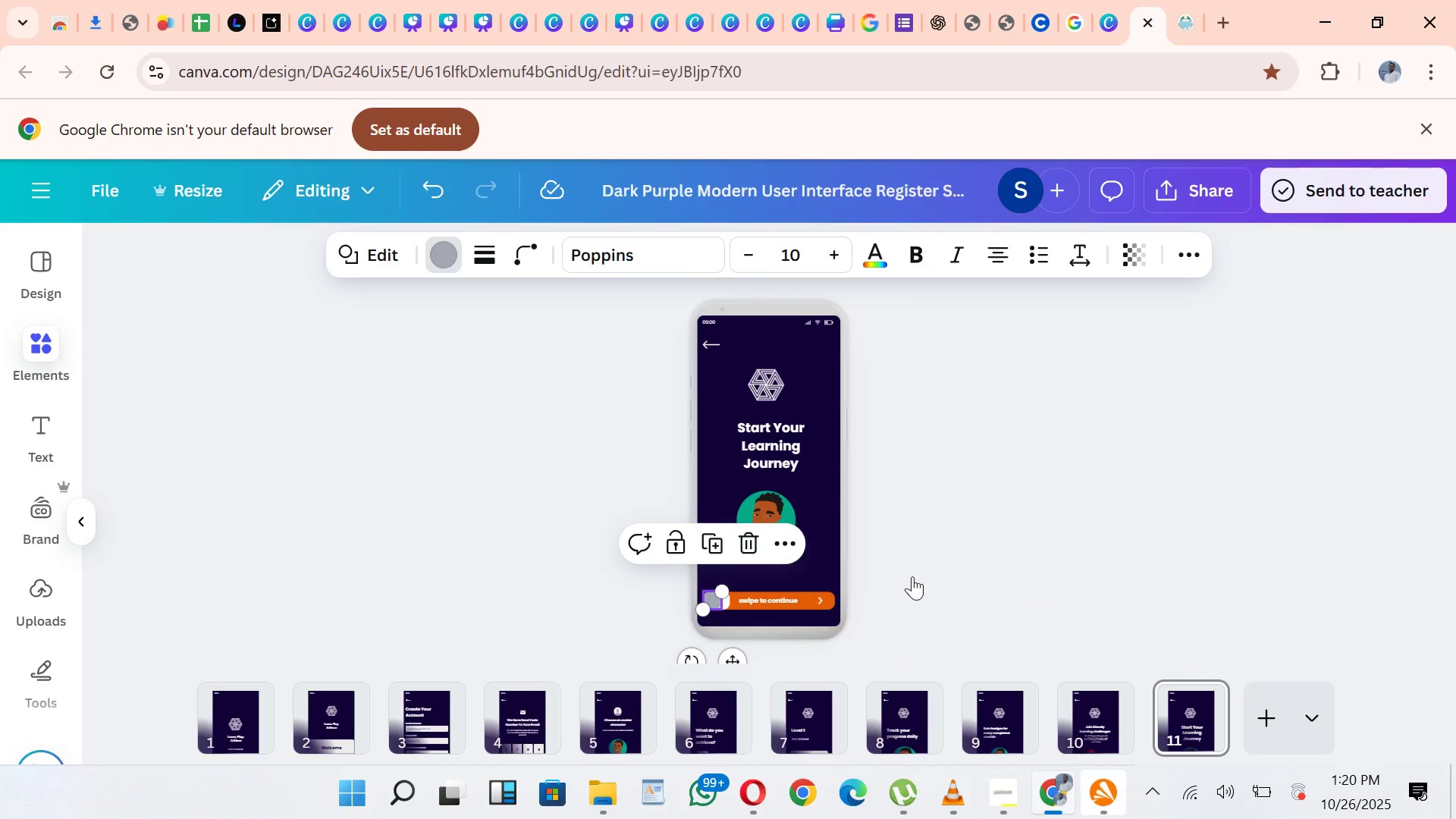 
left_click_drag(start_coordinate=[1131, 548], to_coordinate=[1135, 547])
 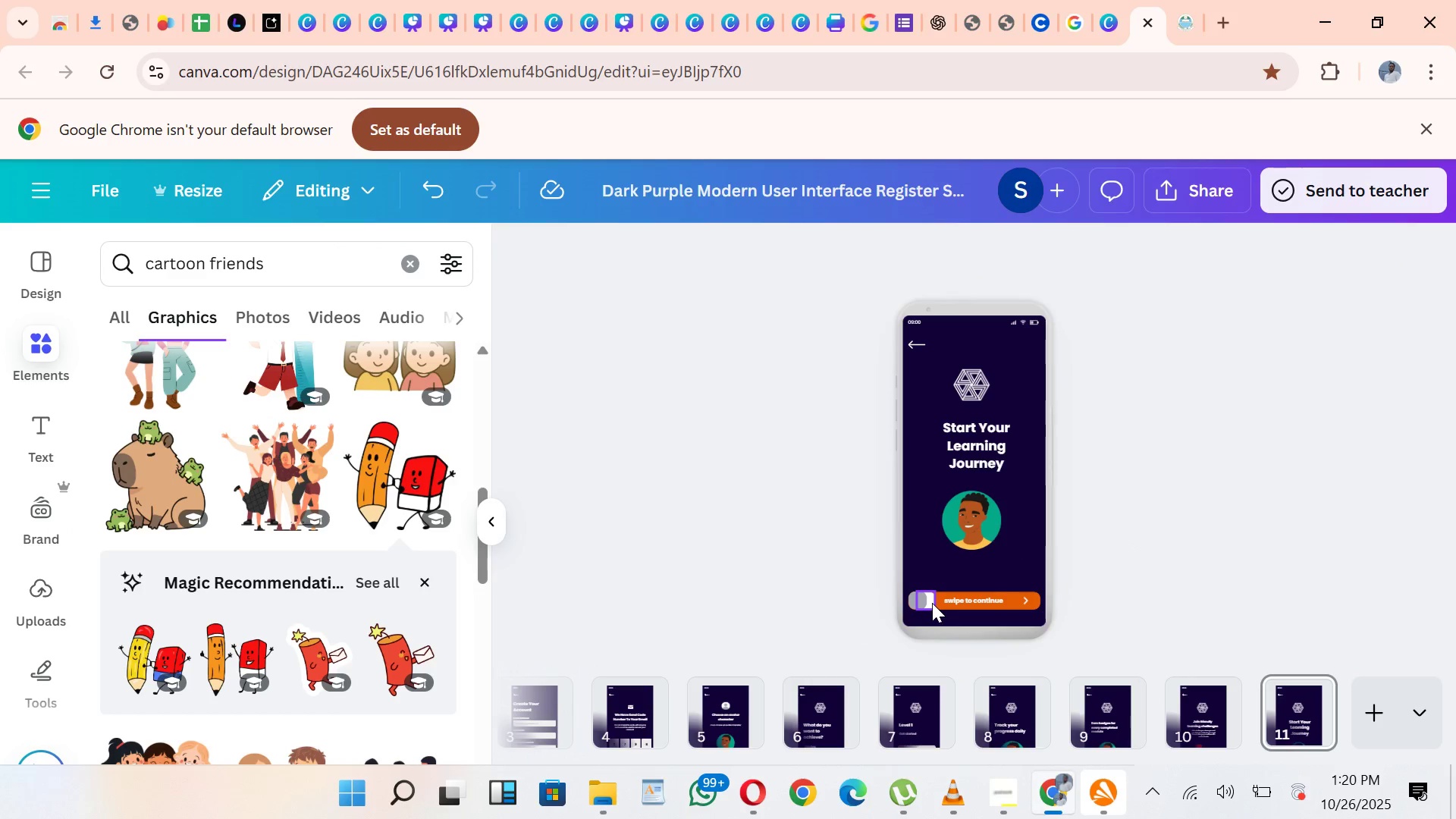 
left_click([932, 603])
 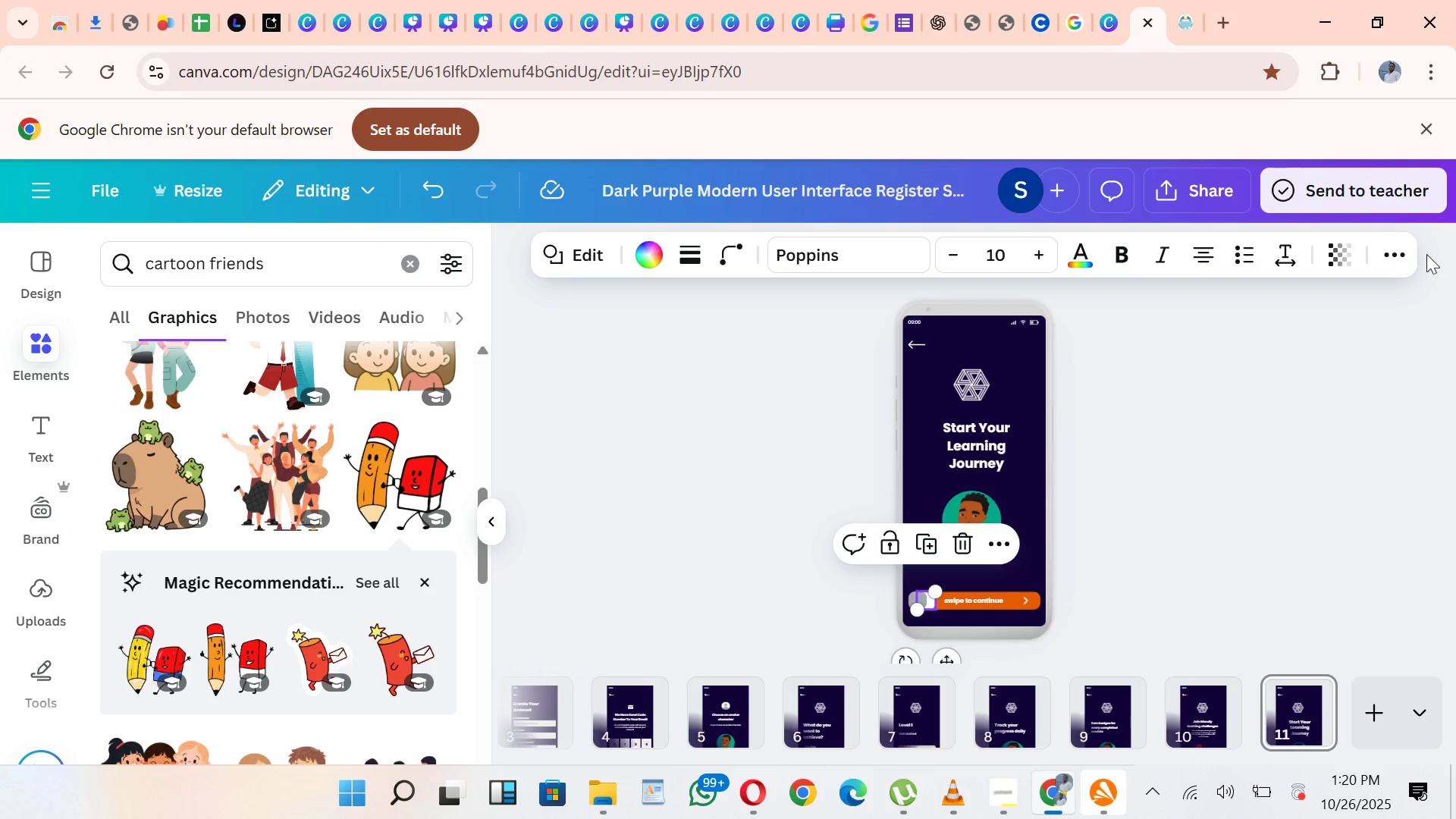 
left_click([1395, 263])
 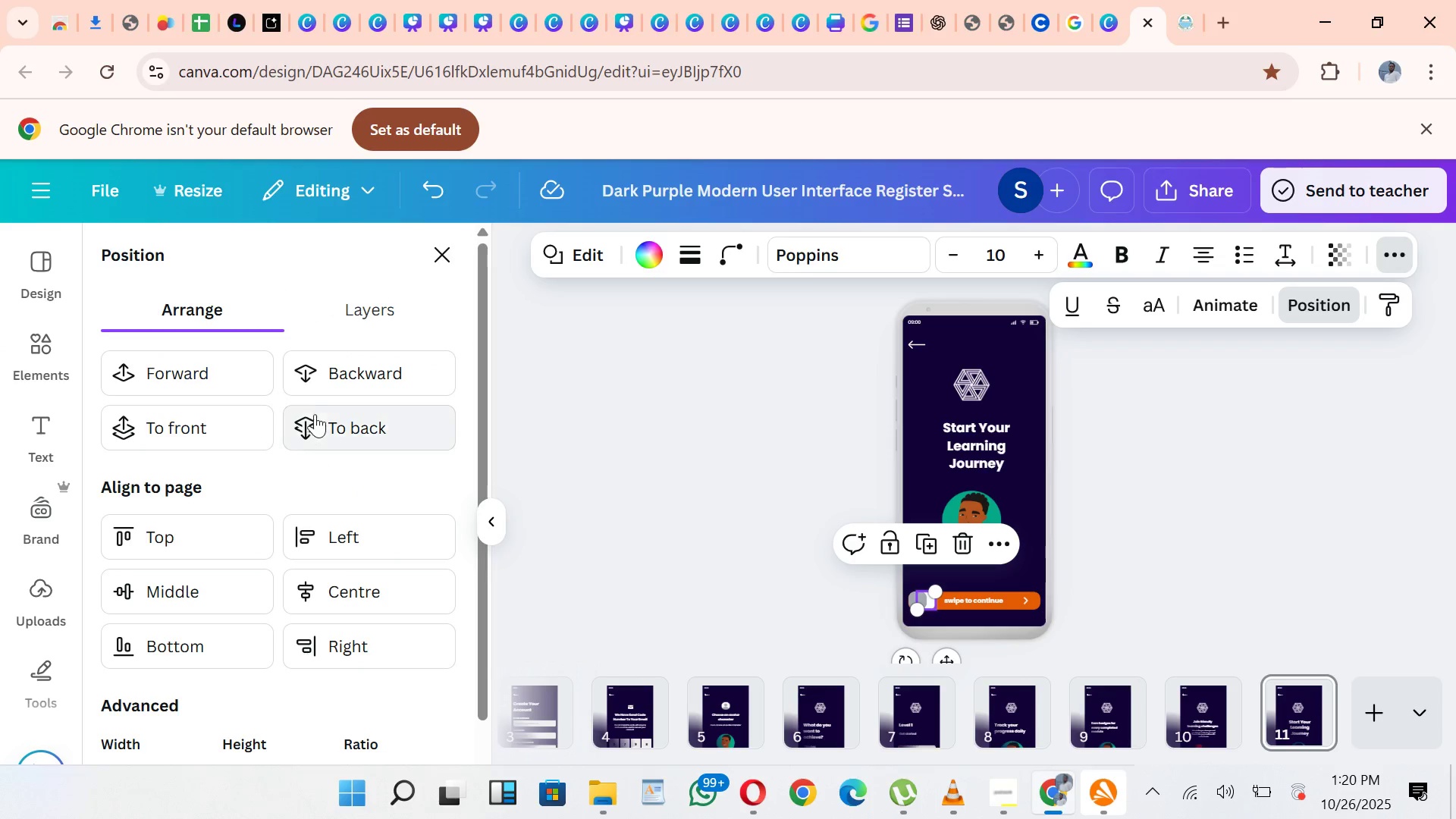 
left_click([239, 386])
 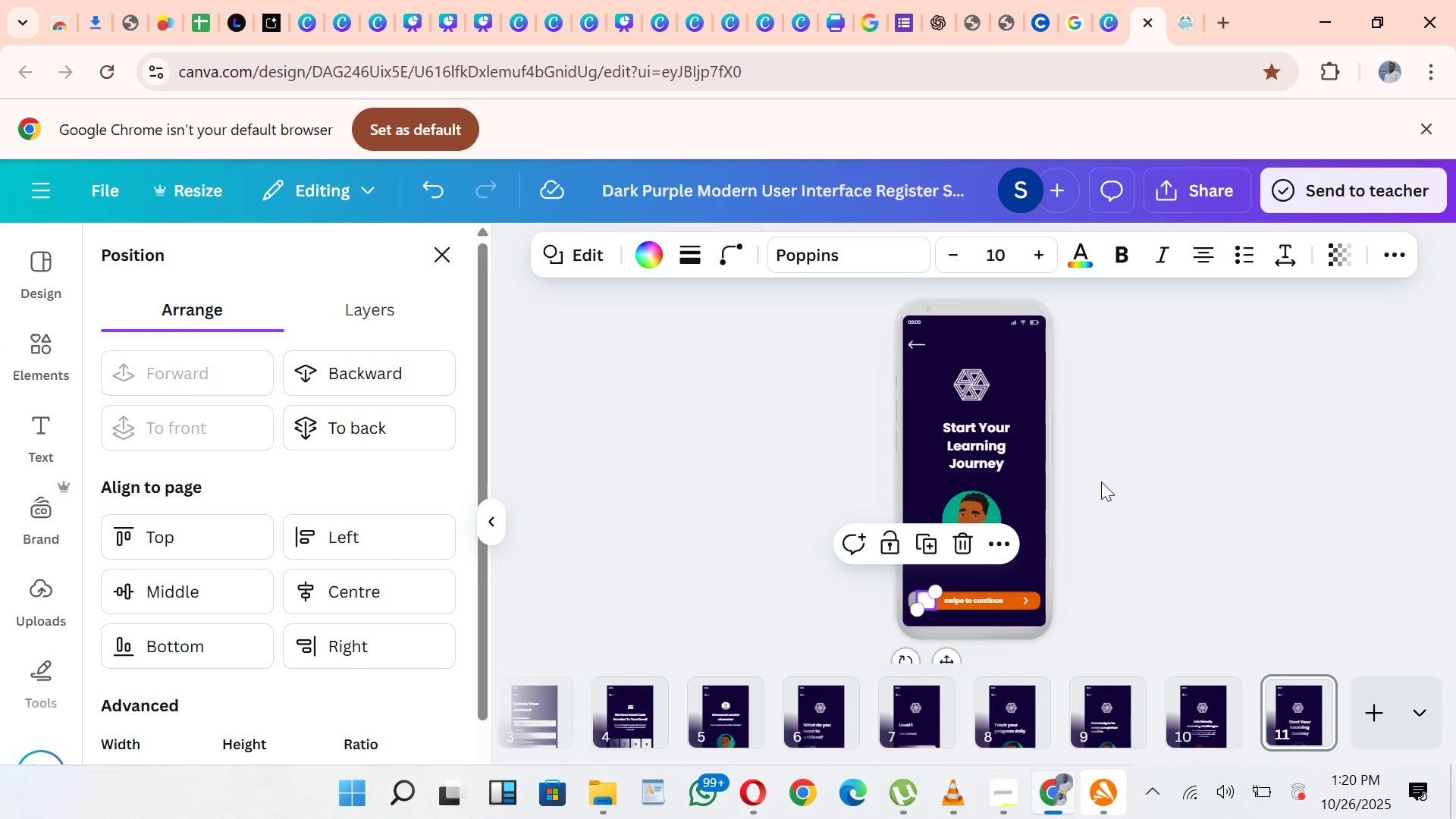 
left_click([1165, 491])
 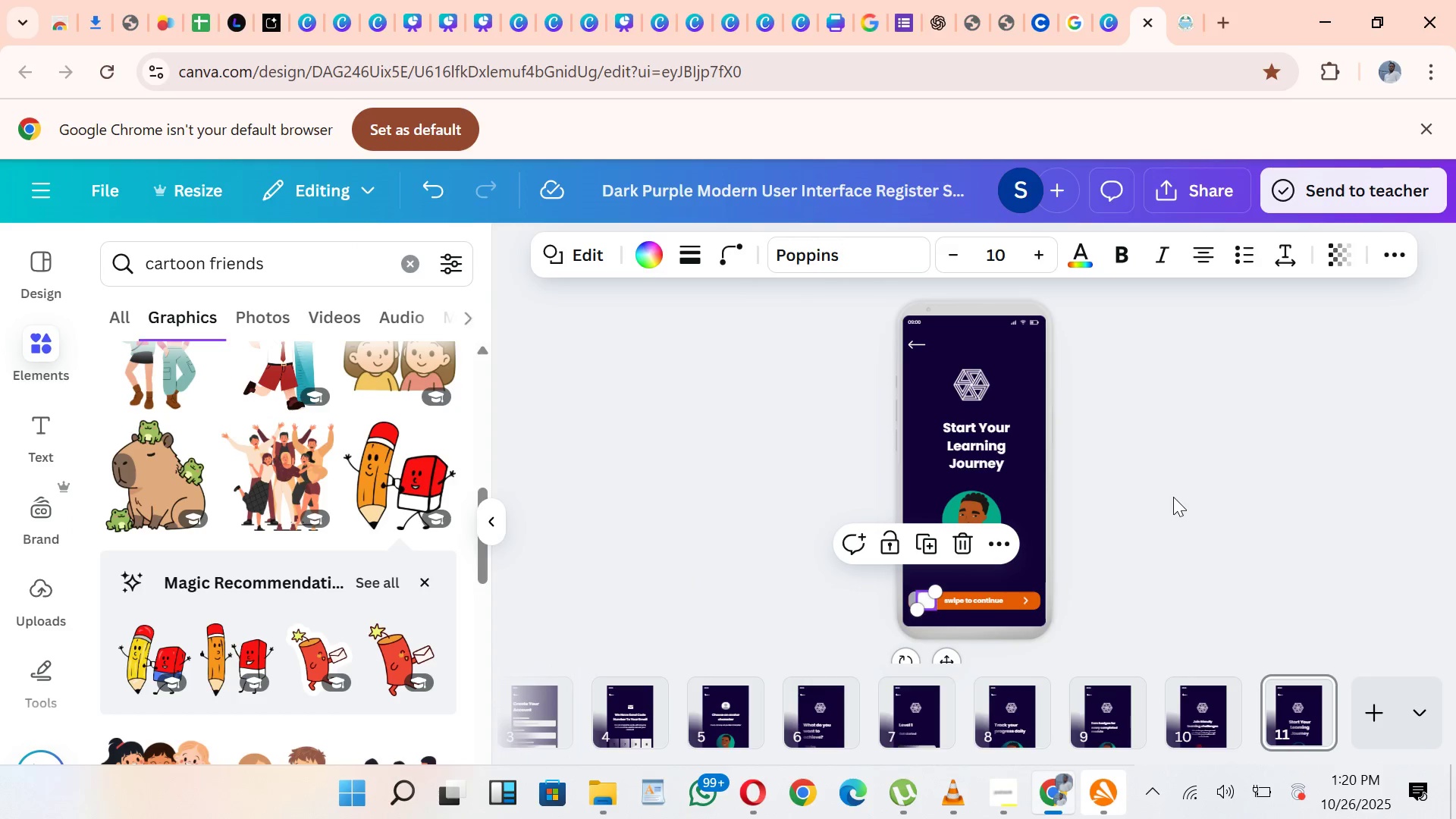 
left_click([1173, 497])
 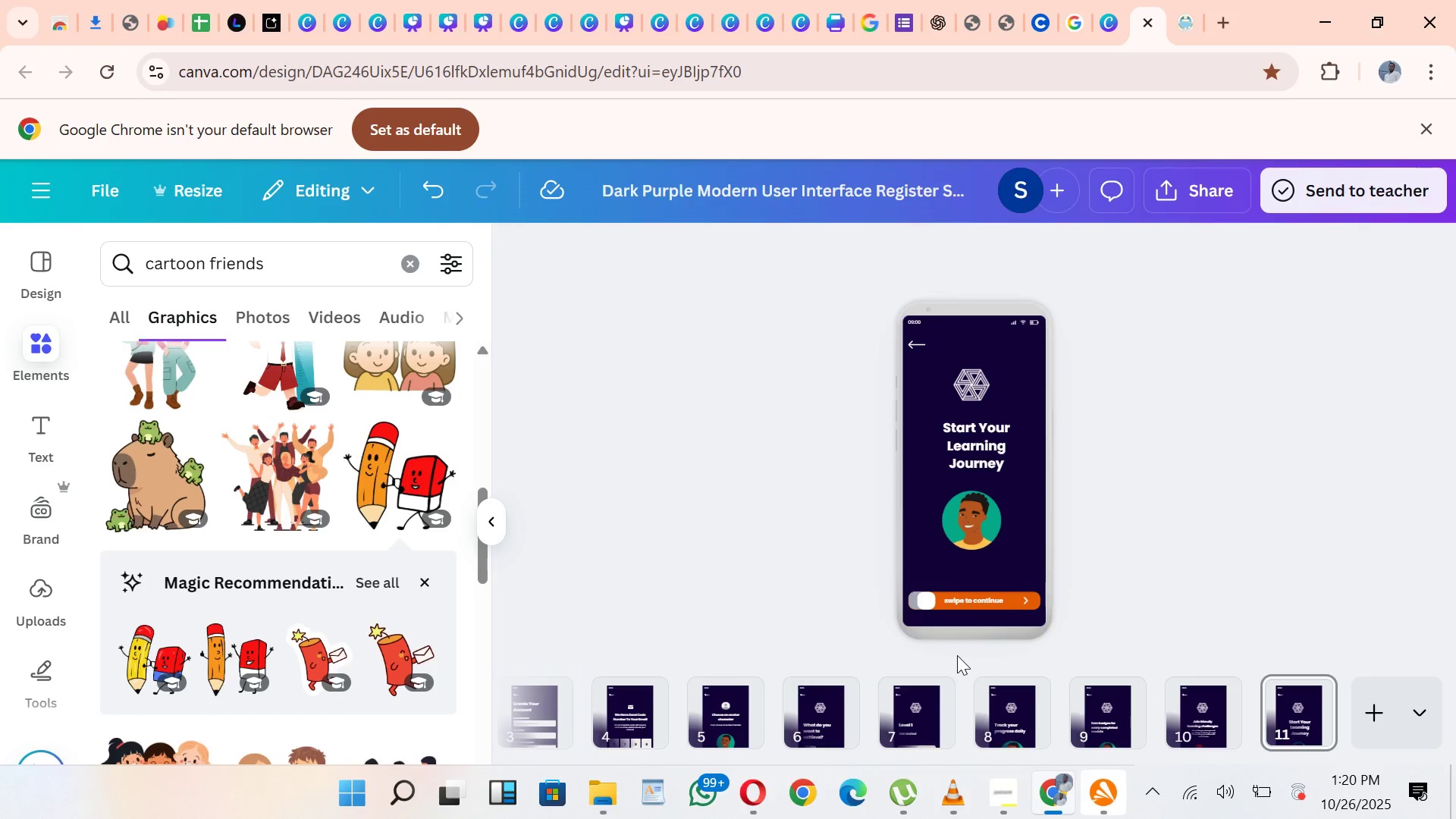 
mouse_move([927, 608])
 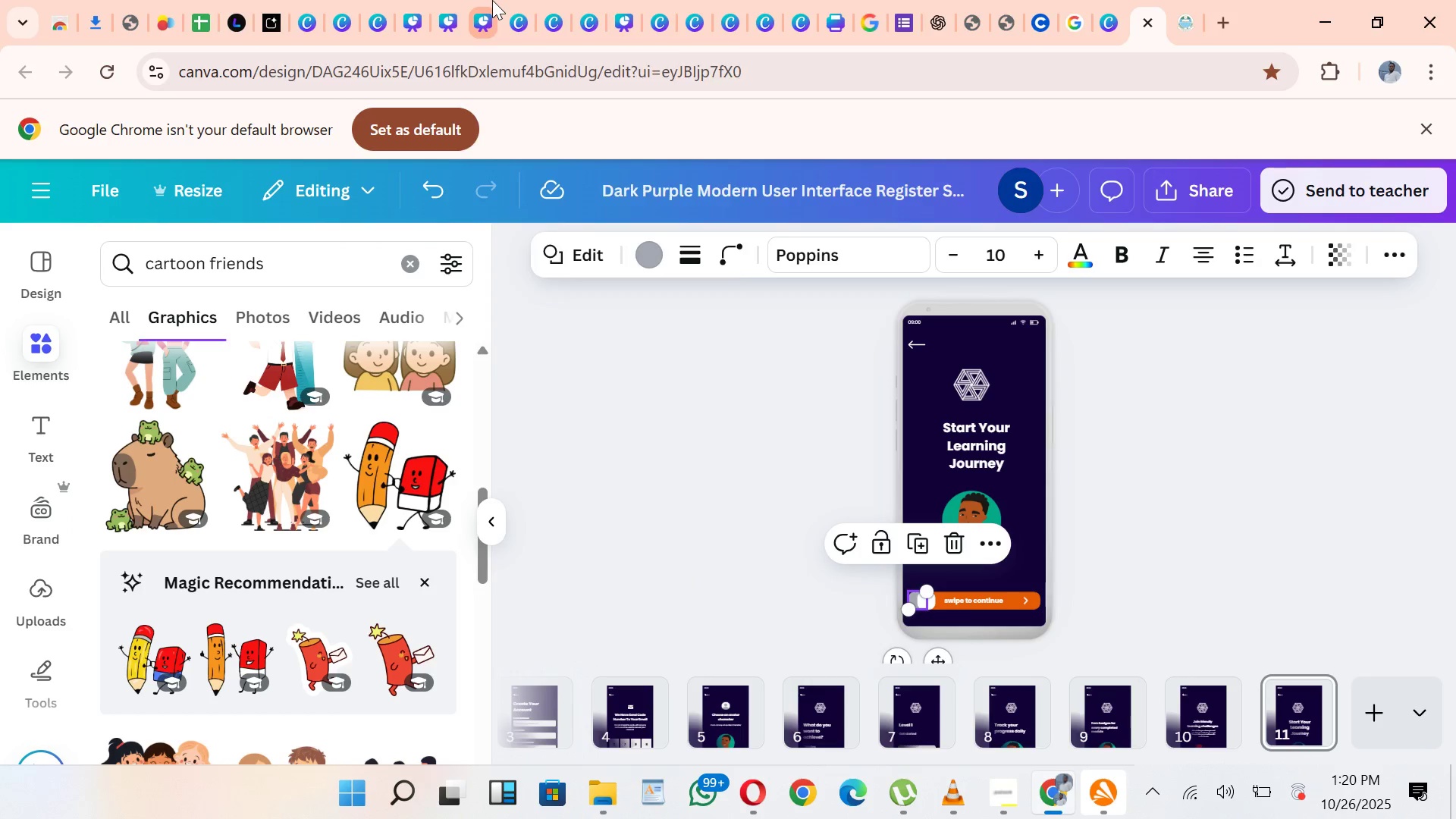 
key(ArrowDown)
 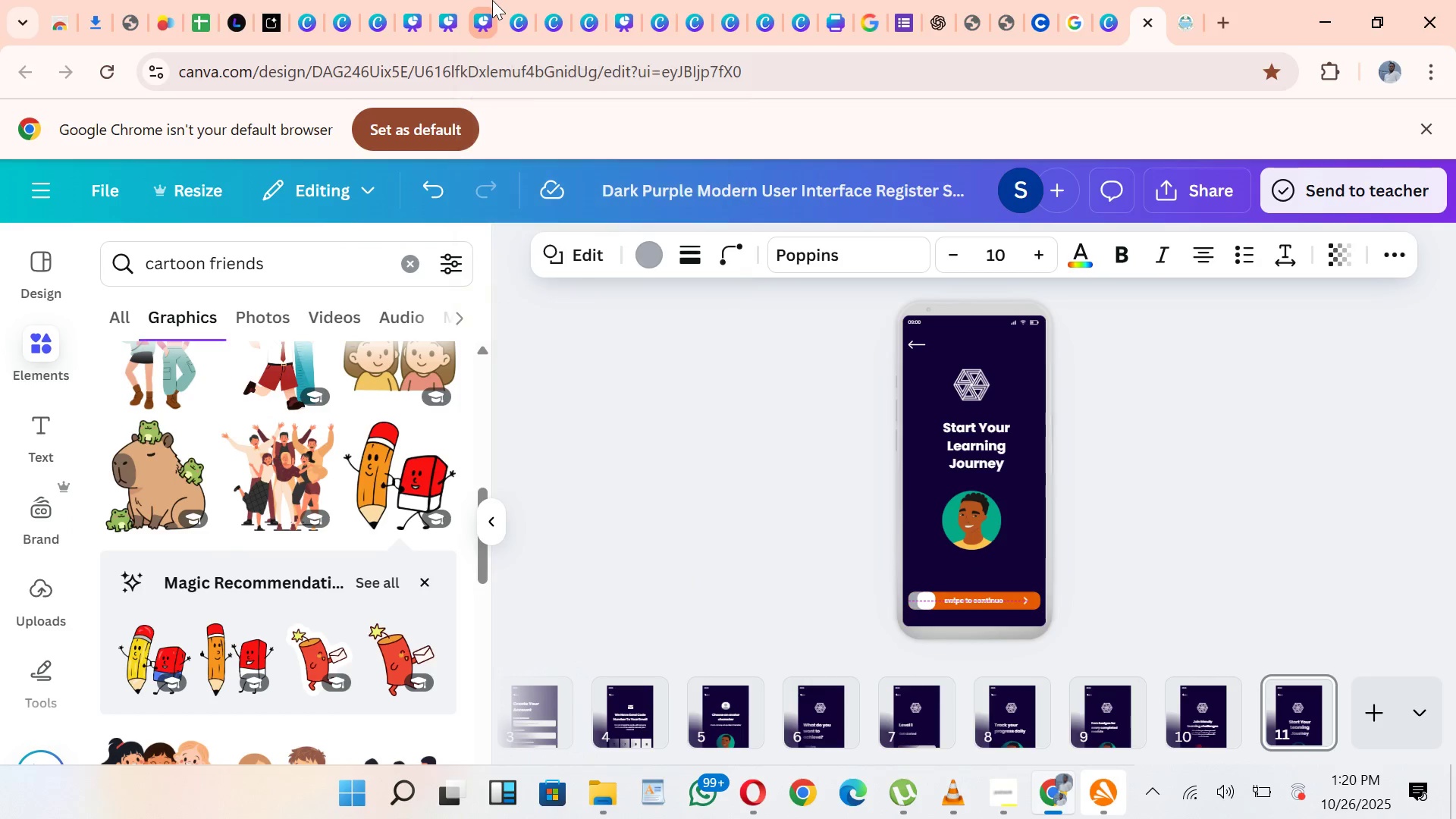 
key(ArrowDown)
 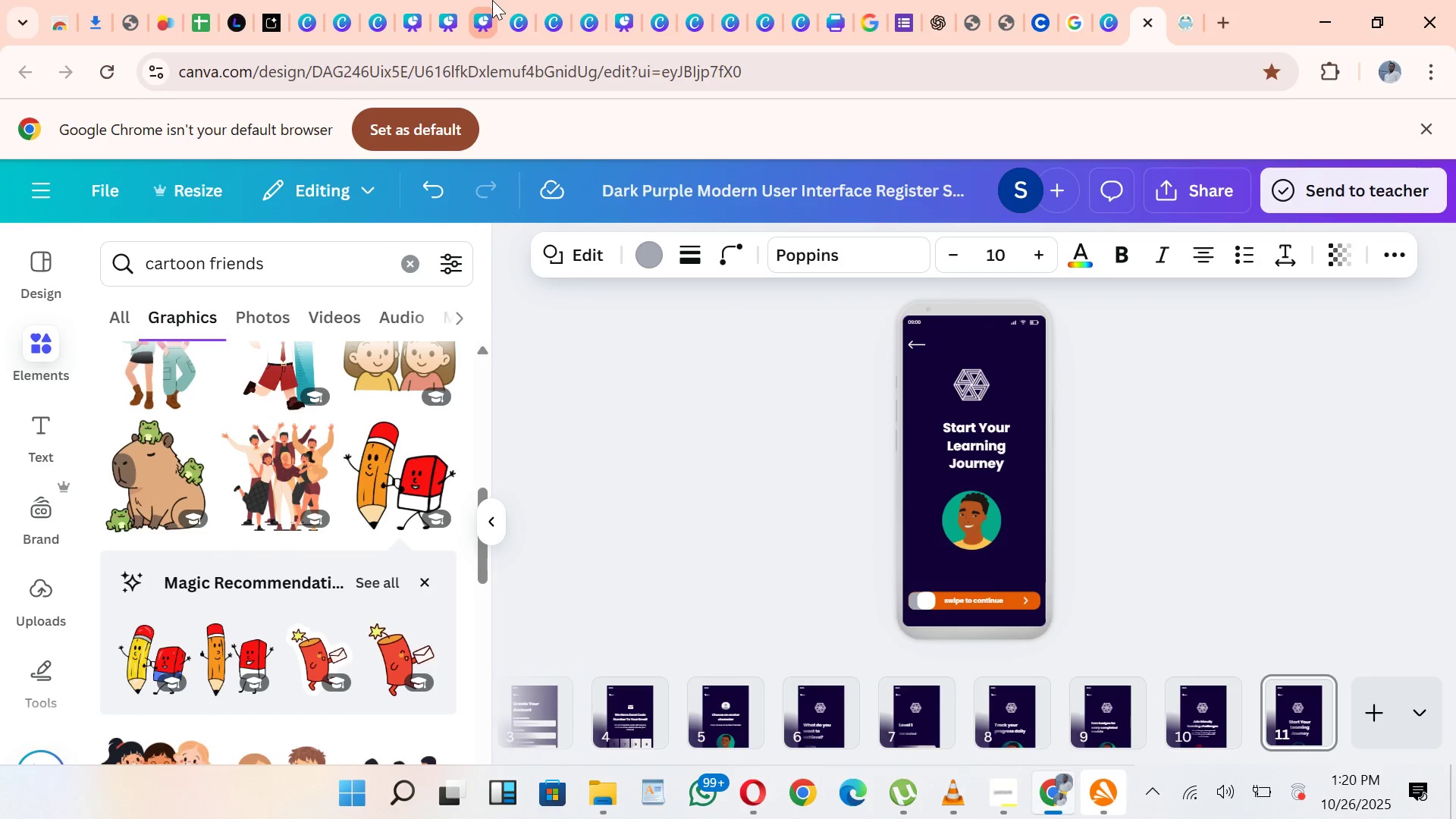 
key(ArrowLeft)
 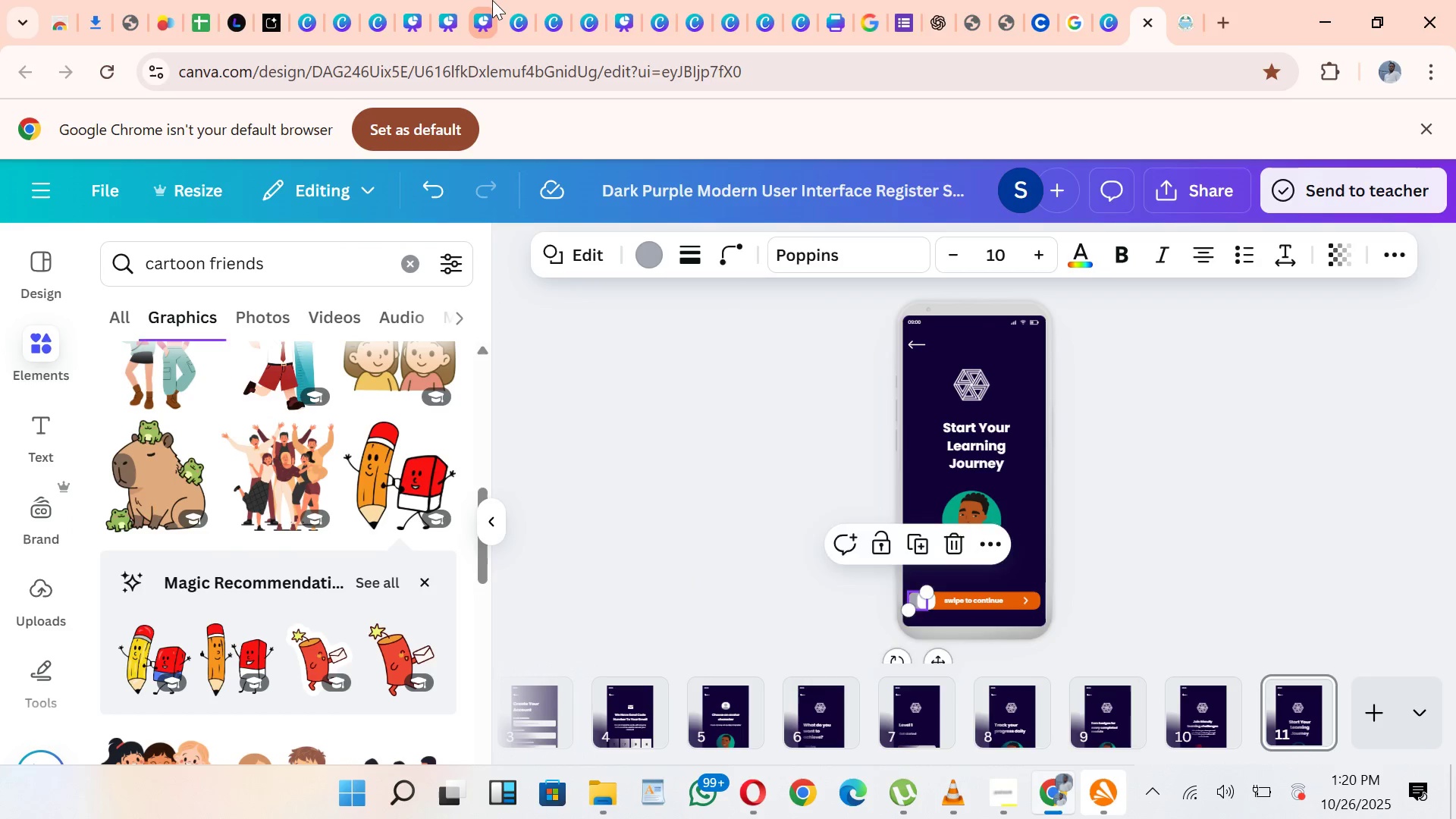 
key(ArrowLeft)
 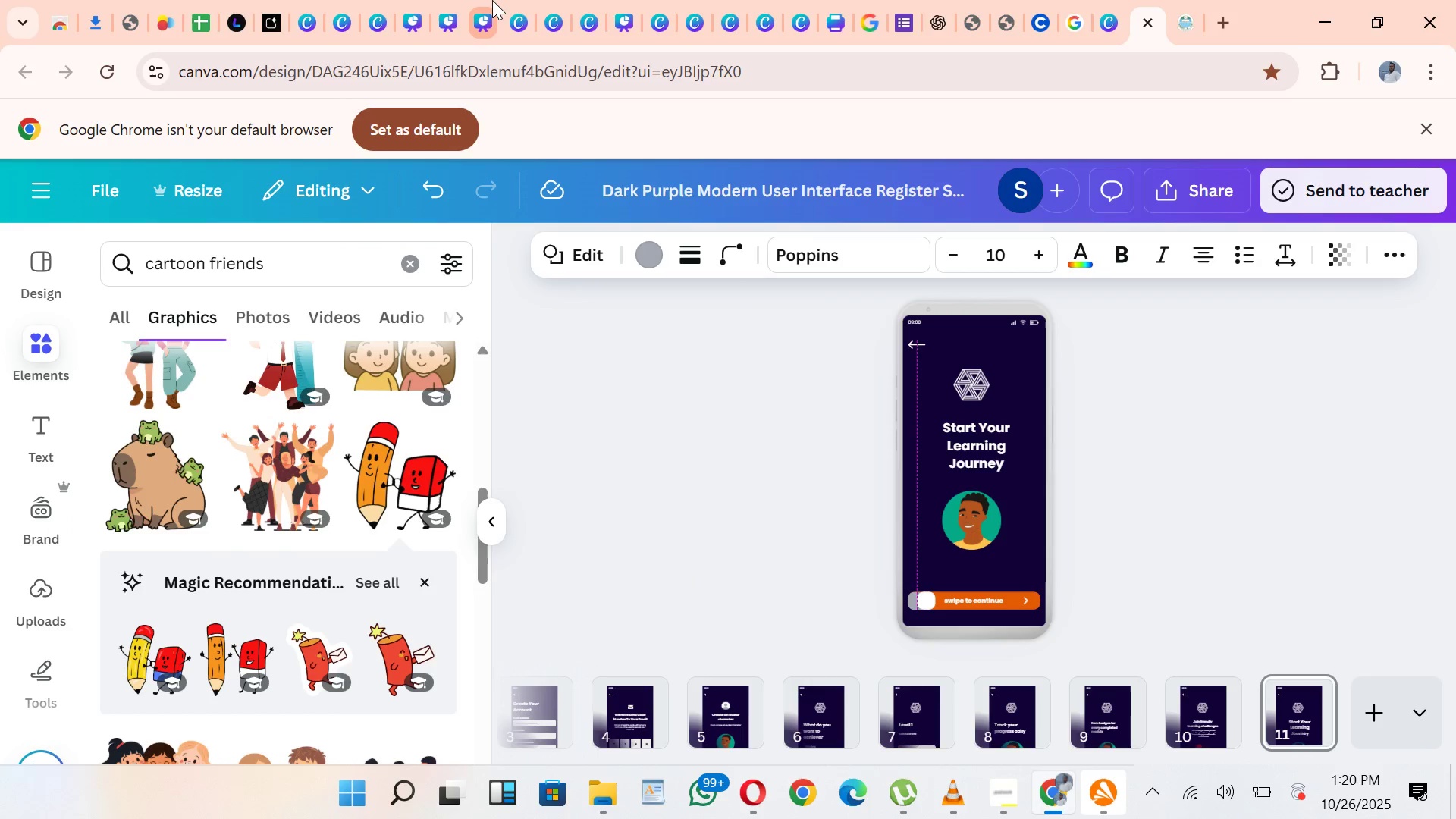 
key(ArrowLeft)
 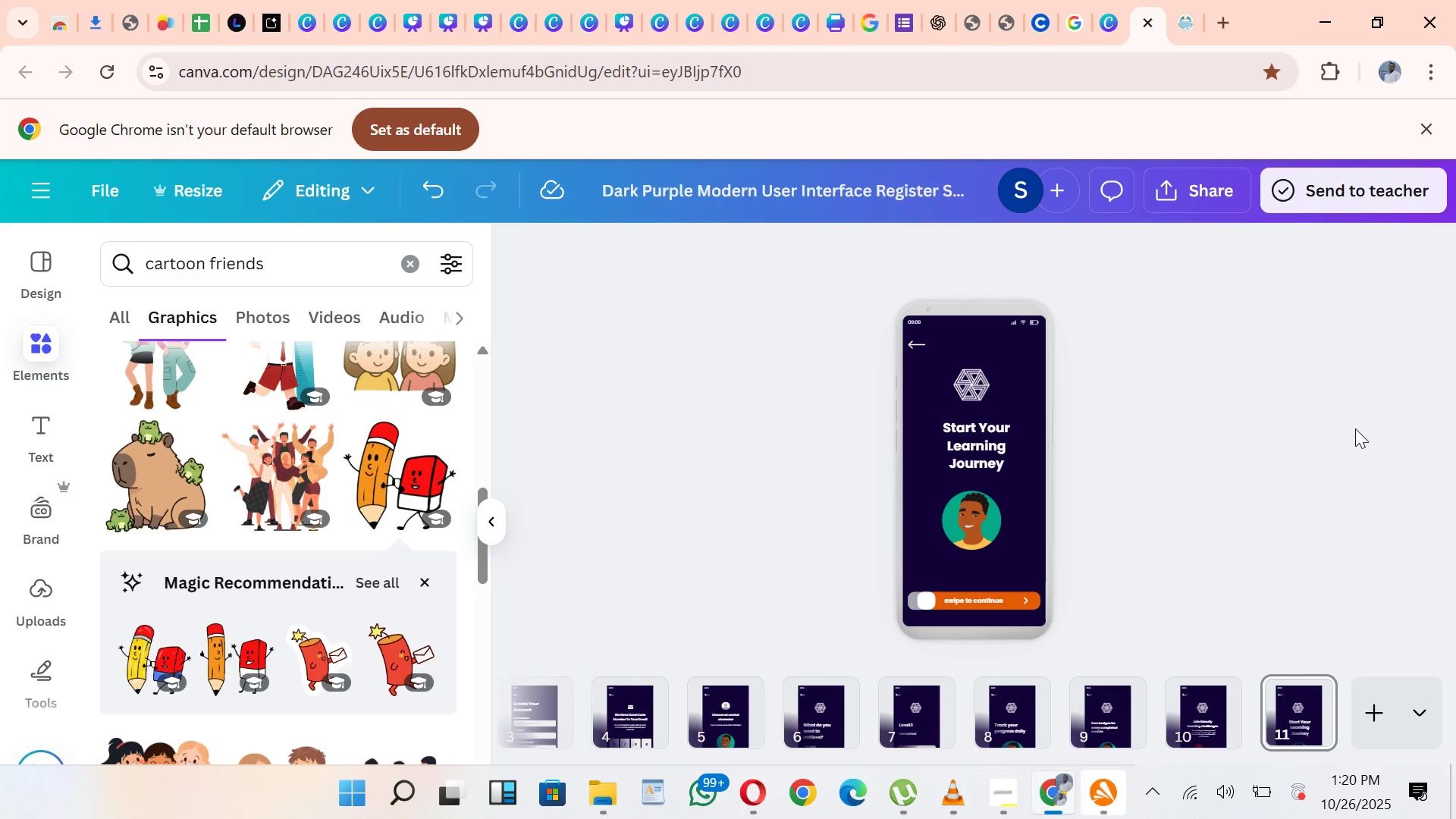 
wait(12.65)
 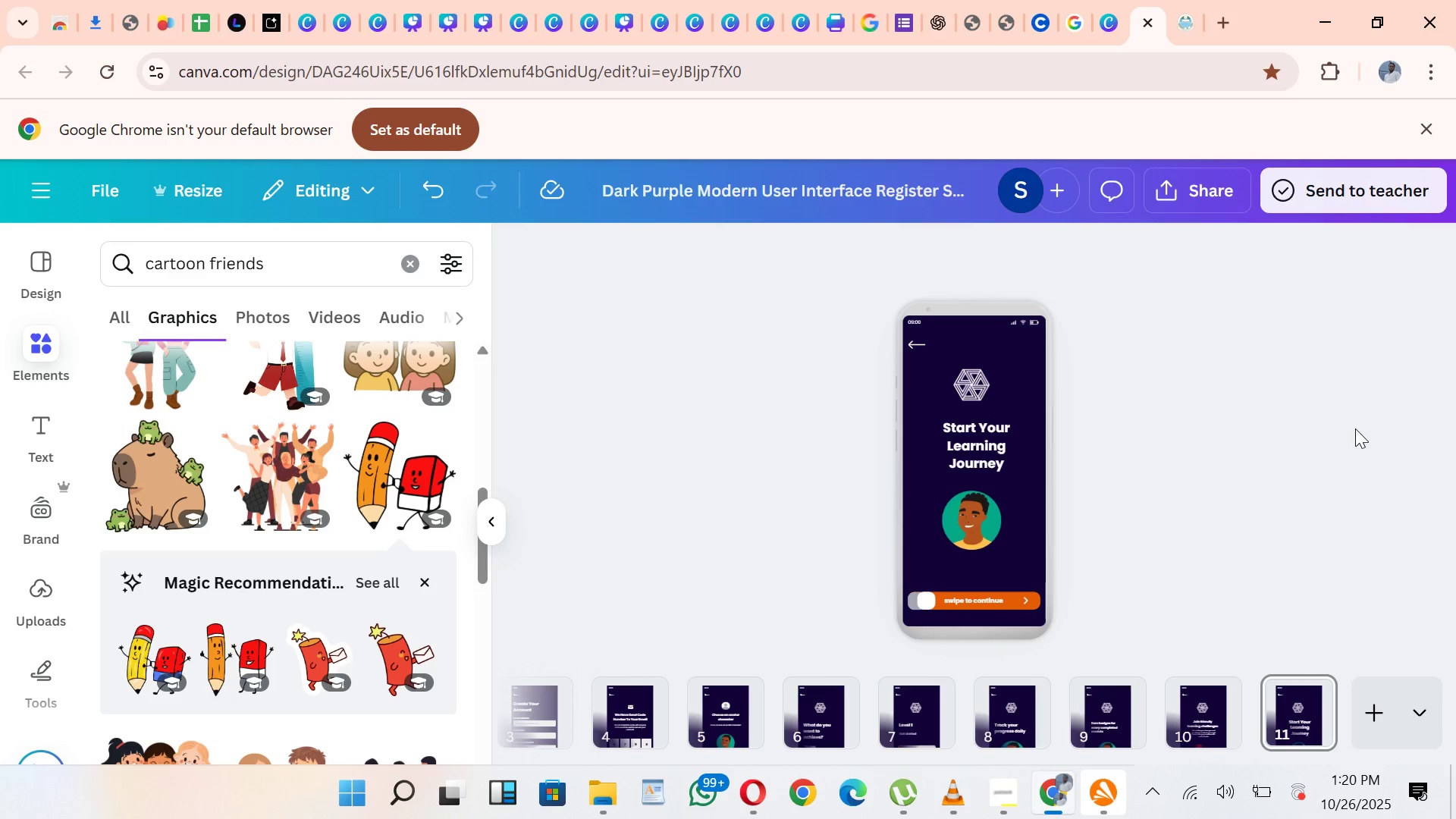 
left_click([981, 542])
 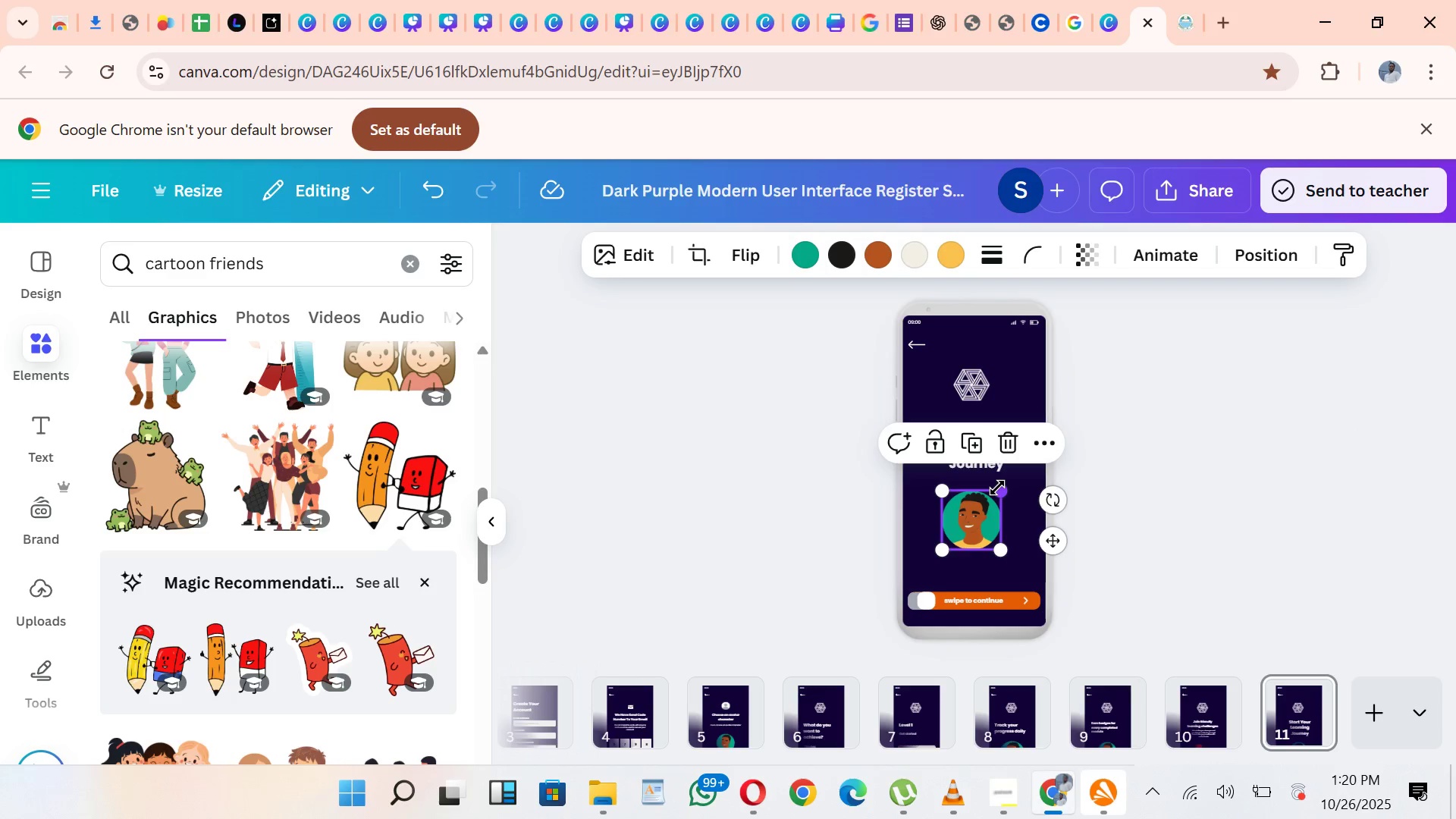 
left_click_drag(start_coordinate=[997, 488], to_coordinate=[1027, 475])
 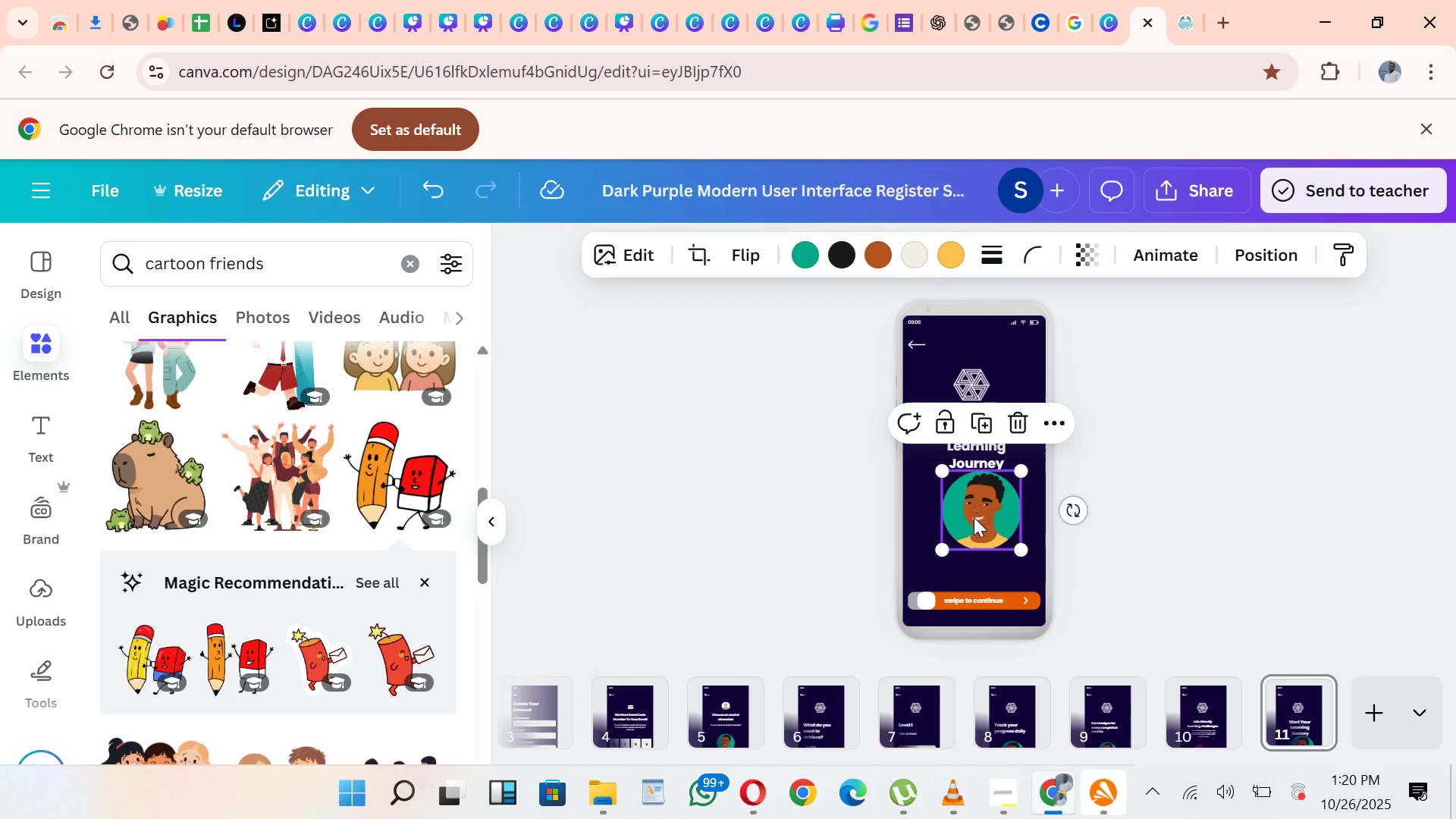 
left_click_drag(start_coordinate=[974, 517], to_coordinate=[968, 536])
 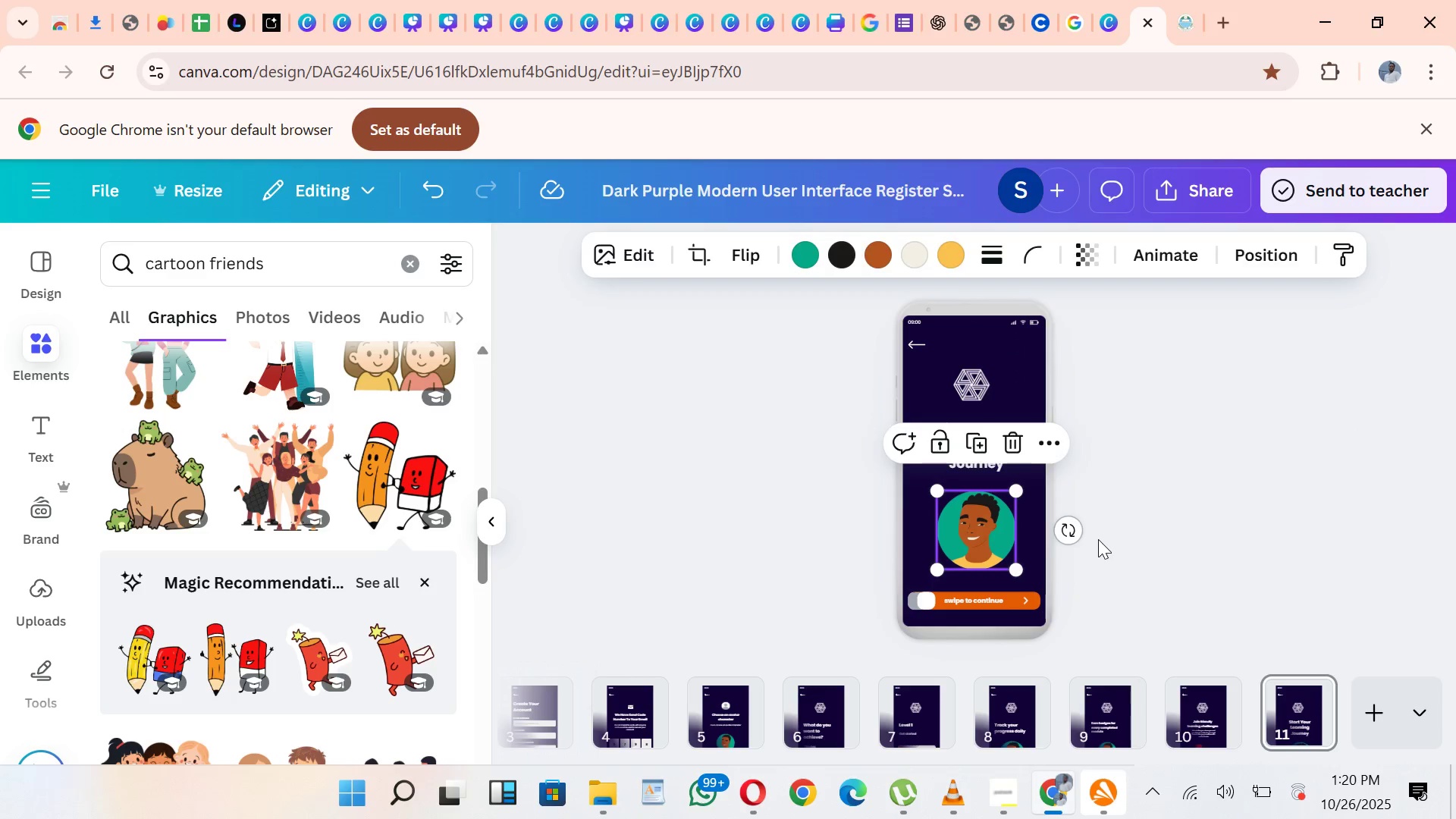 
left_click([1098, 539])
 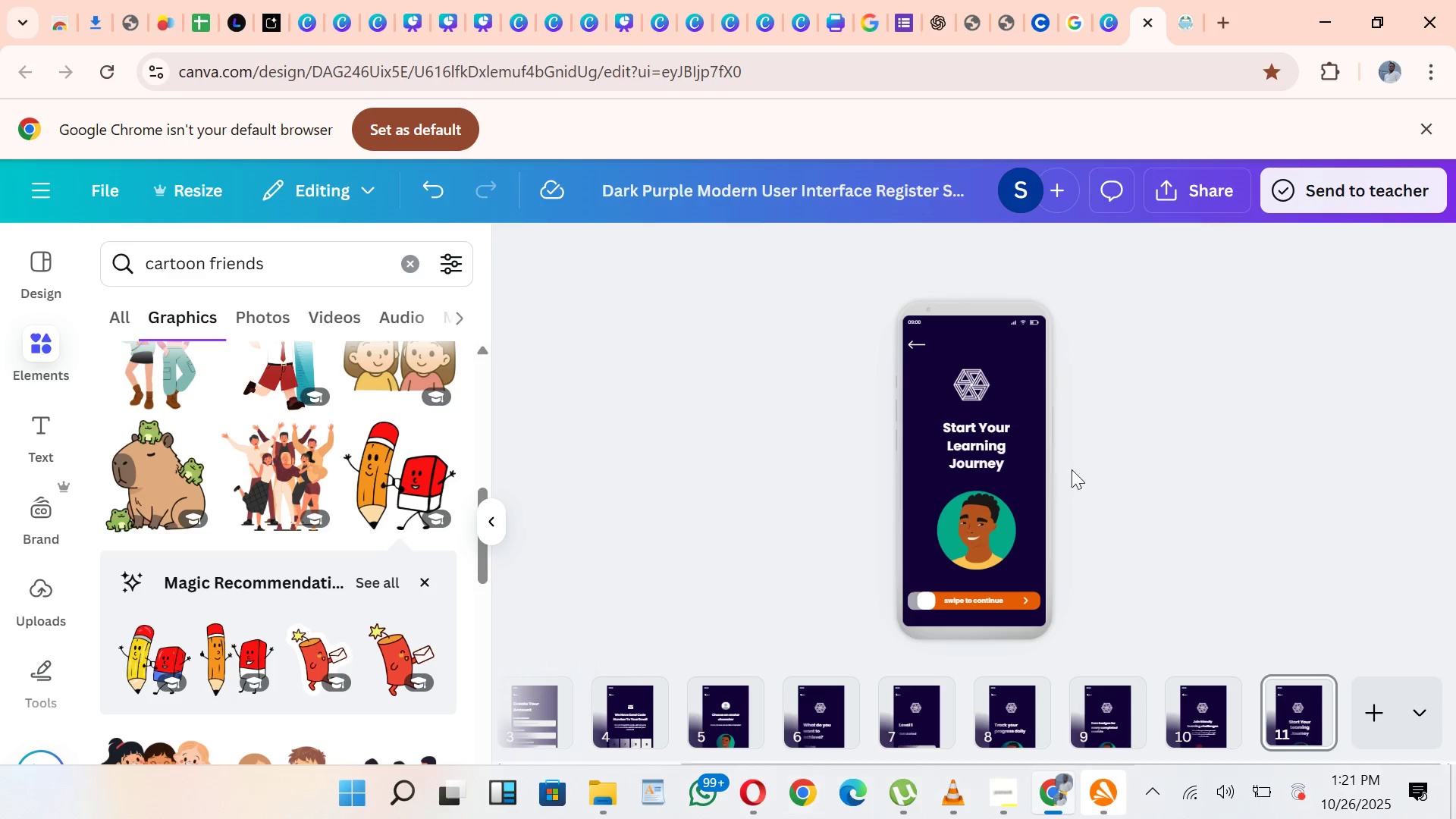 
wait(17.94)
 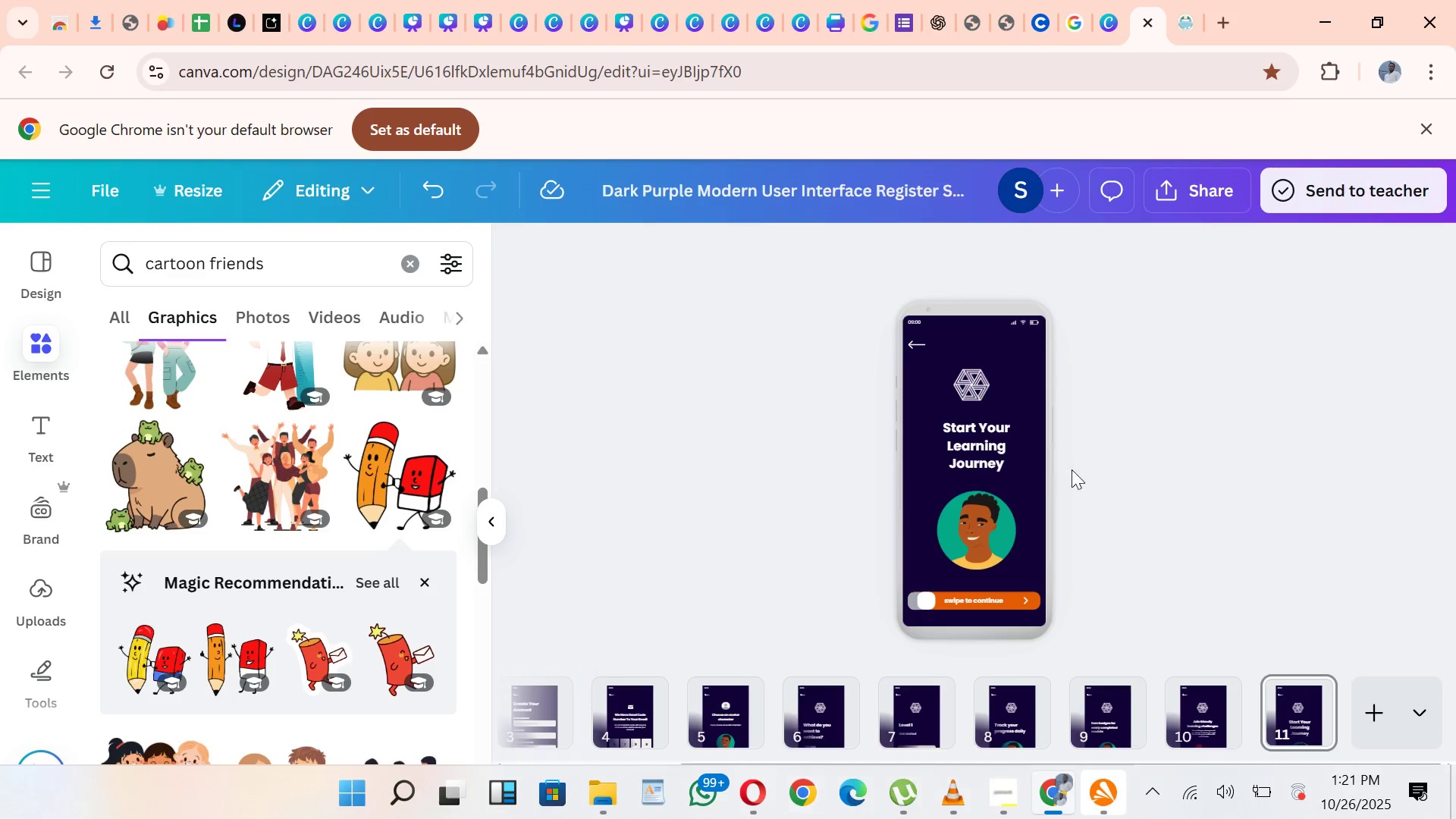 
left_click([942, 18])
 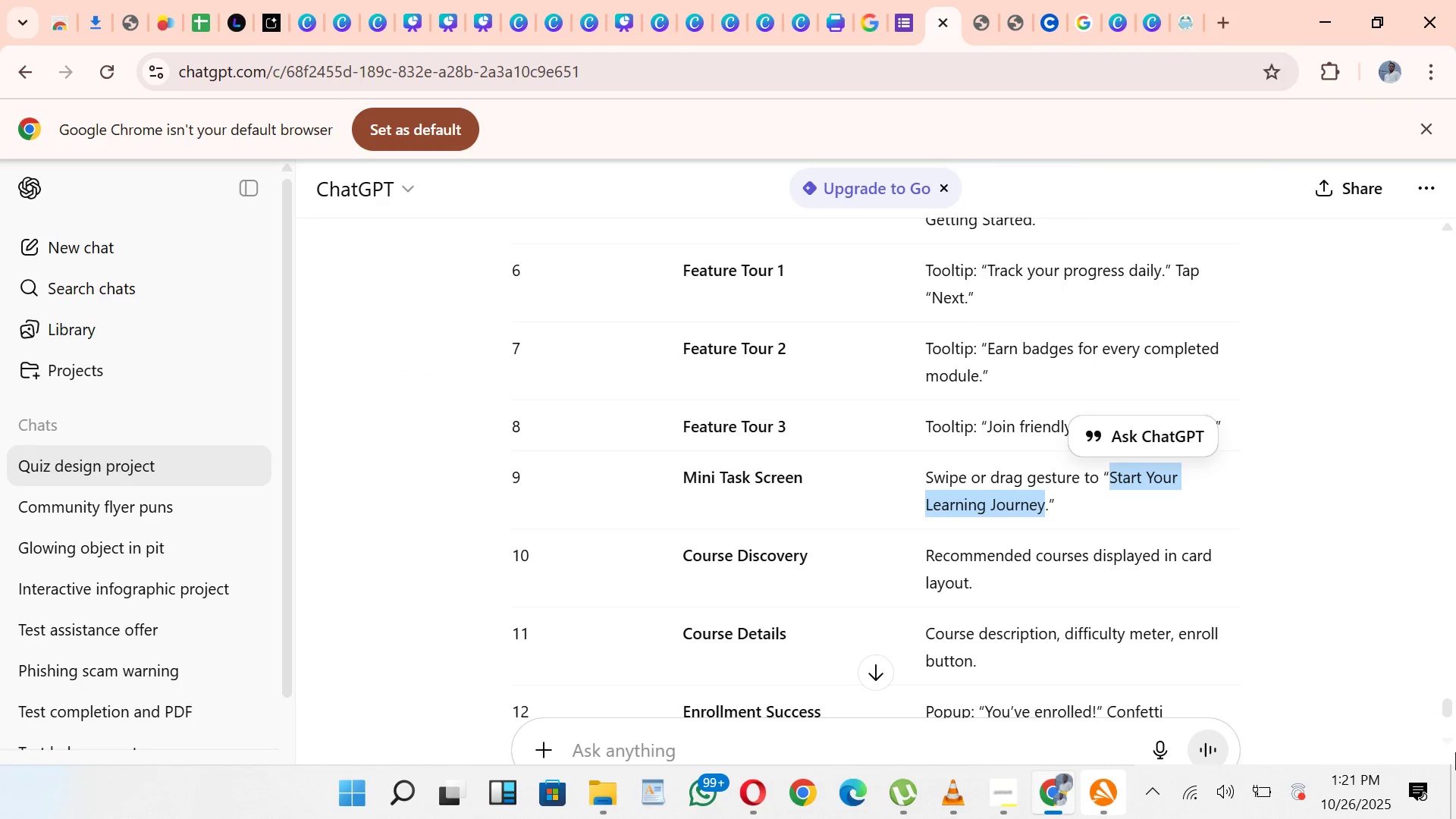 
wait(9.39)
 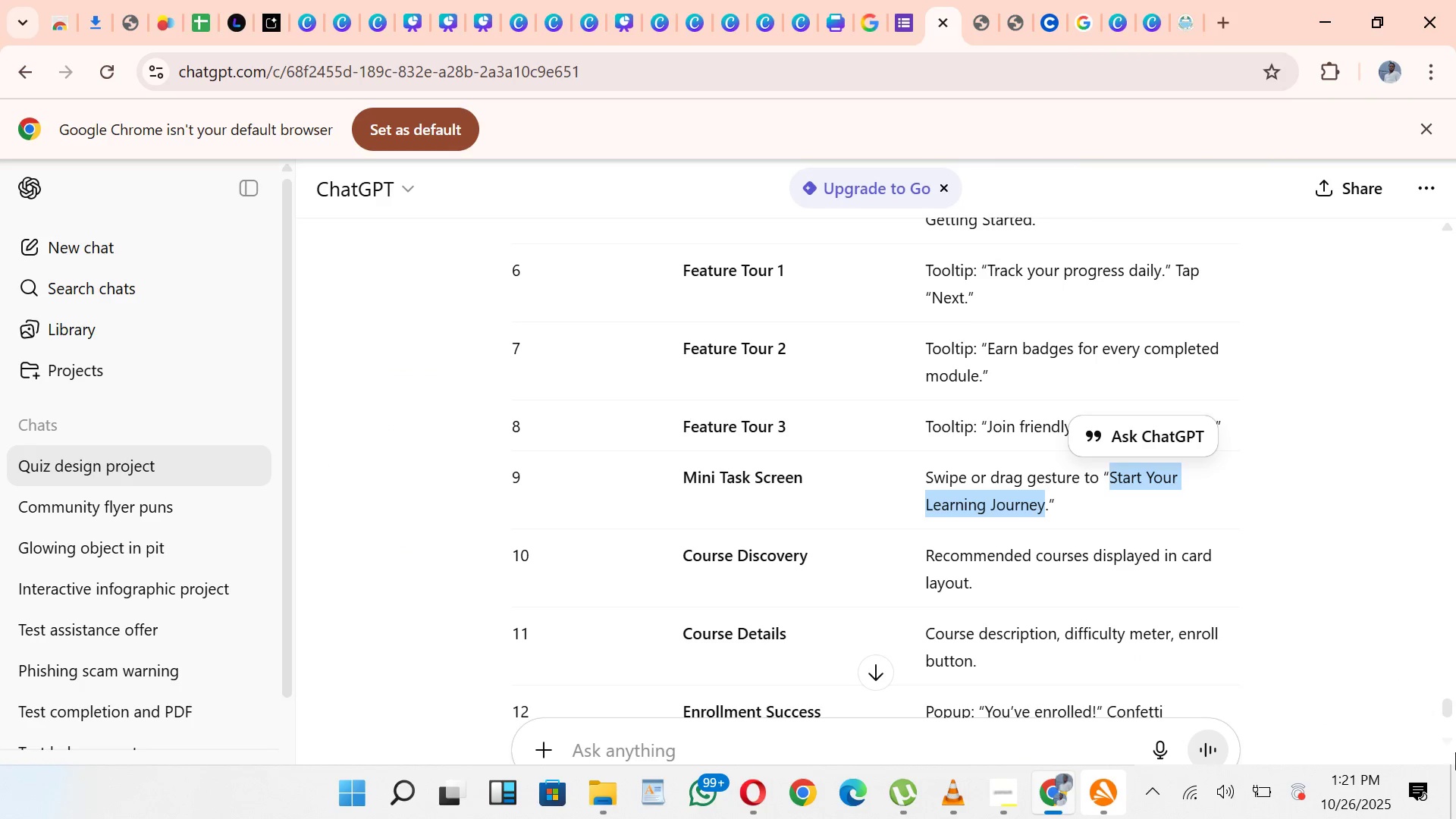 
left_click([1141, 17])
 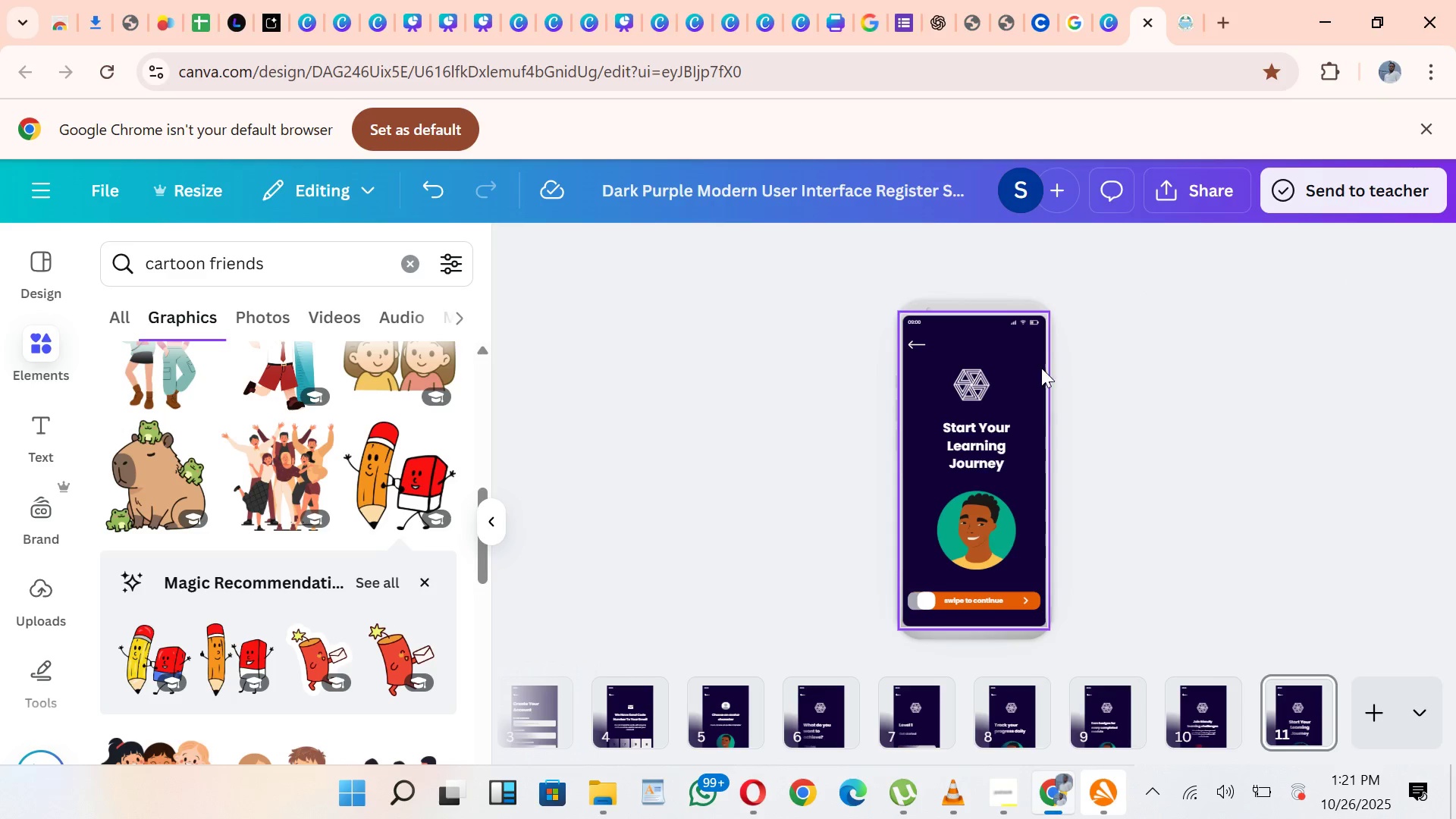 
left_click([1136, 432])
 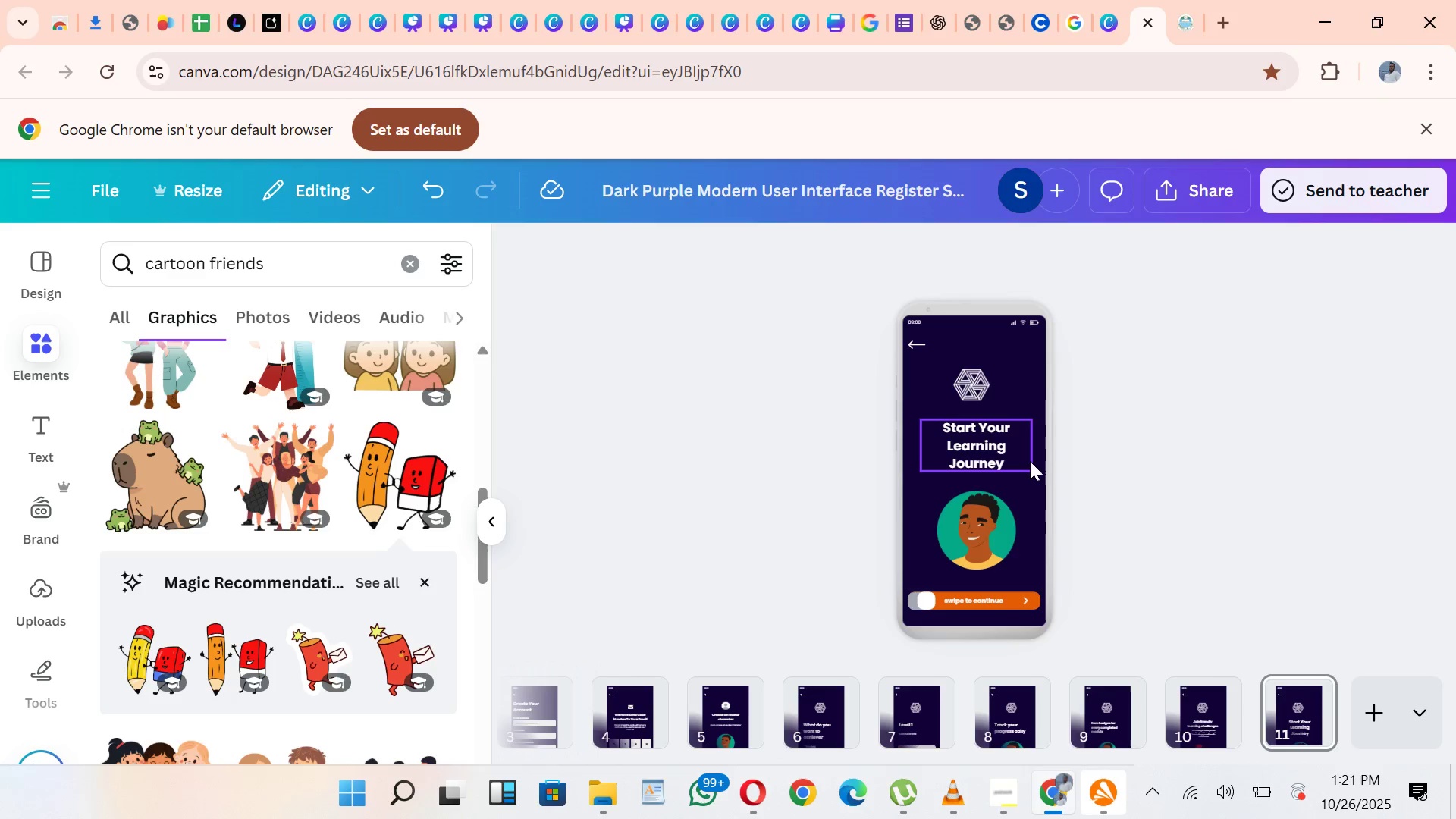 
left_click([1030, 461])
 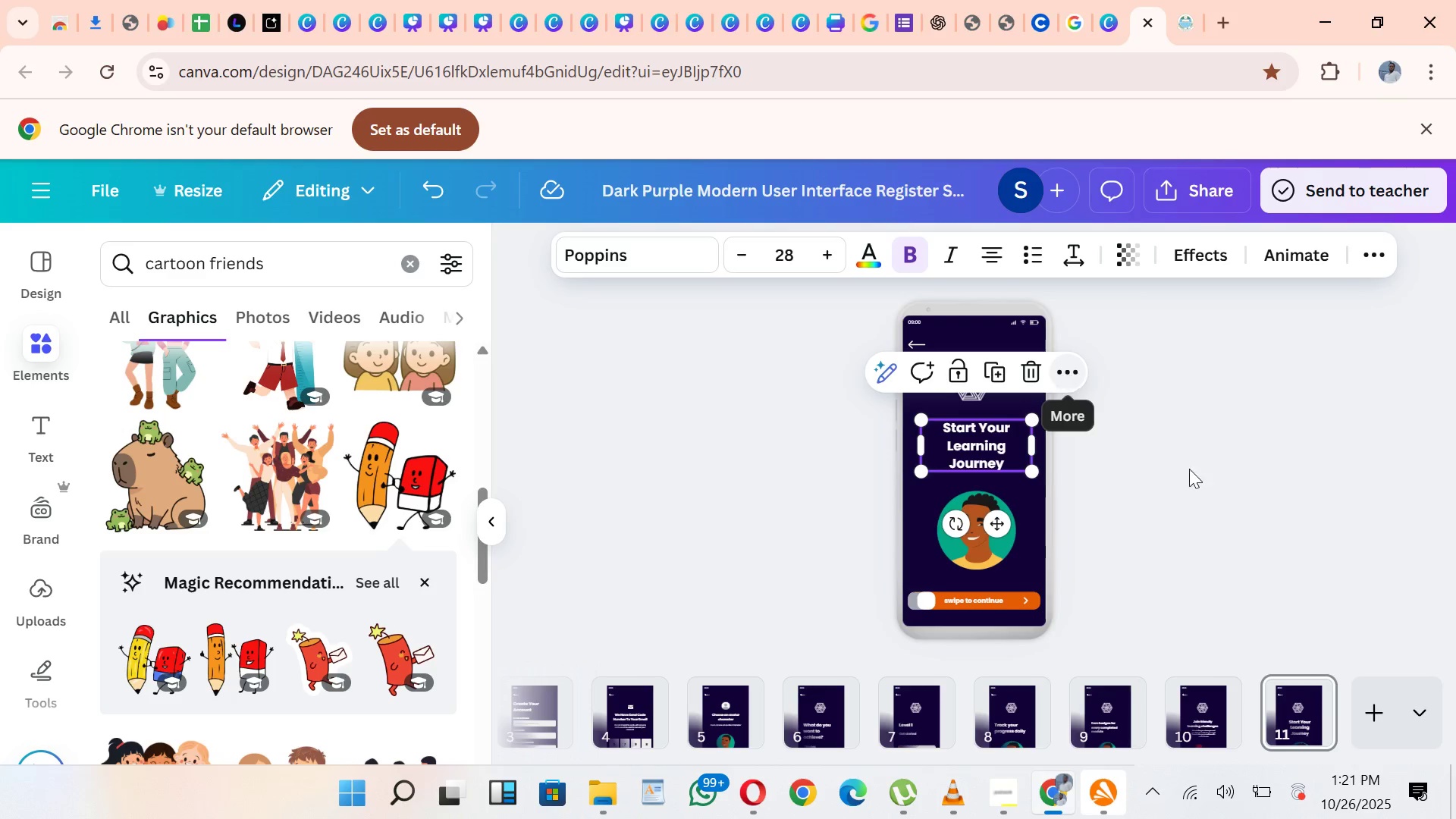 
left_click([1232, 504])
 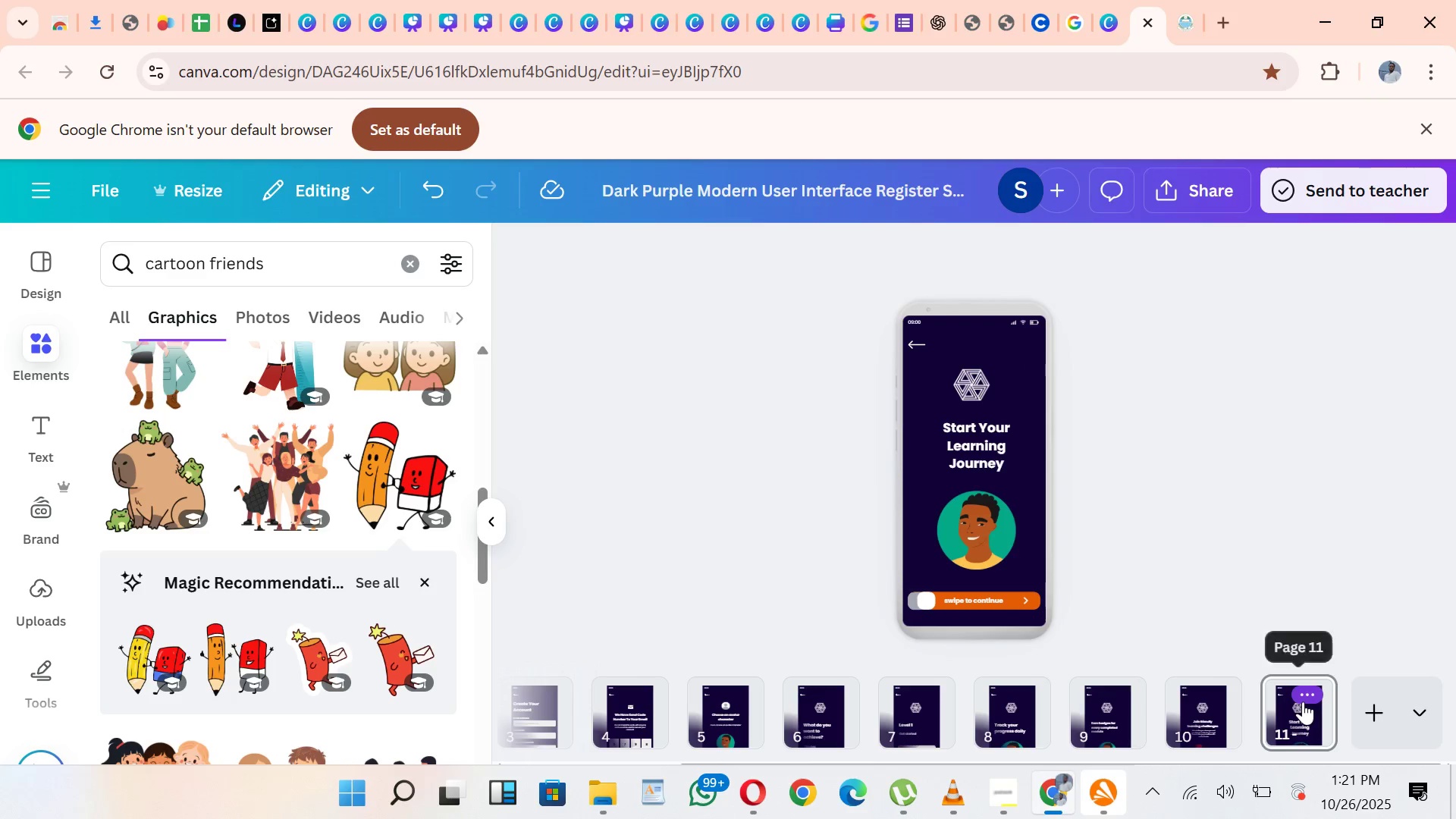 
left_click([1303, 701])
 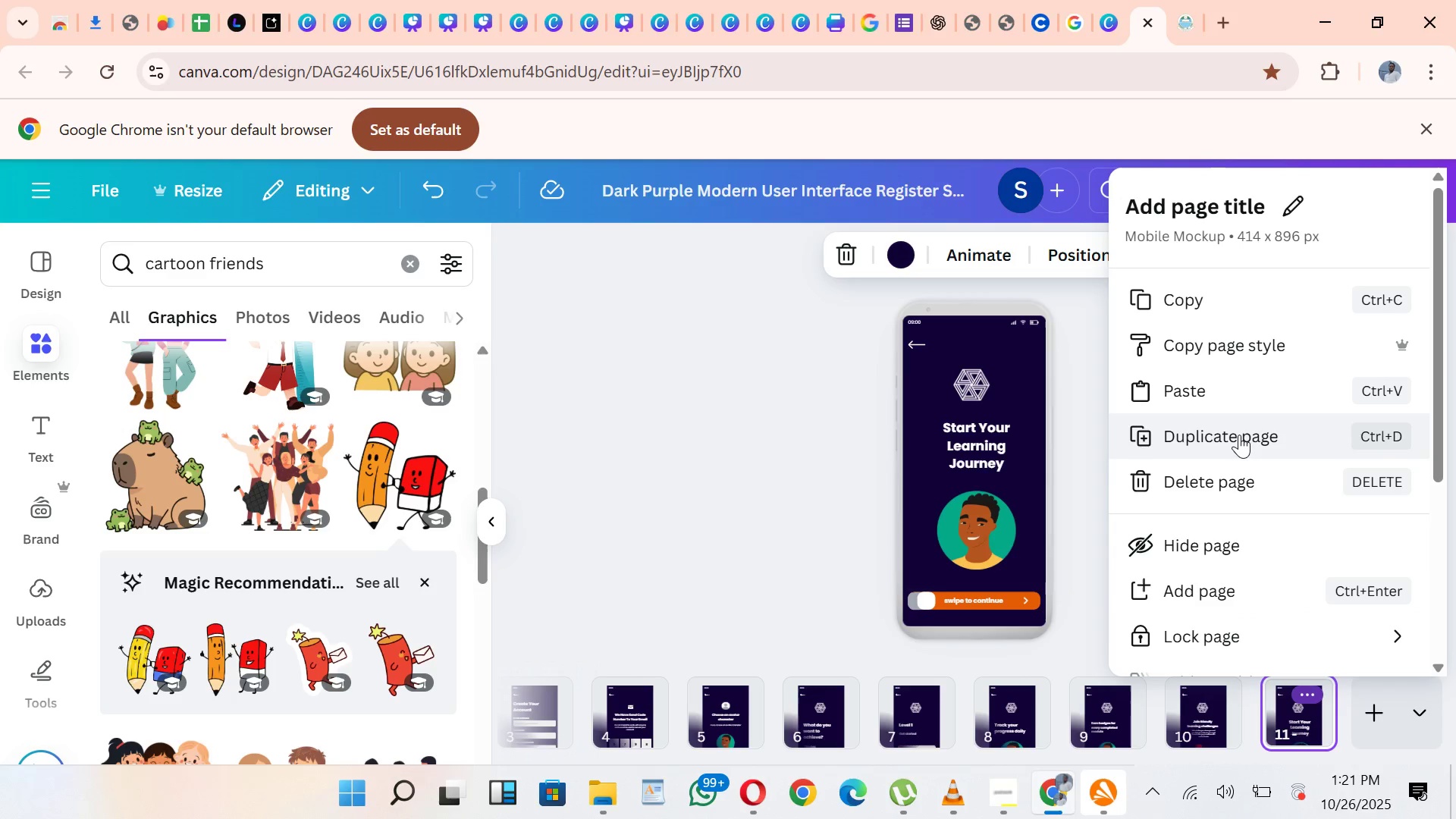 
left_click([1238, 434])
 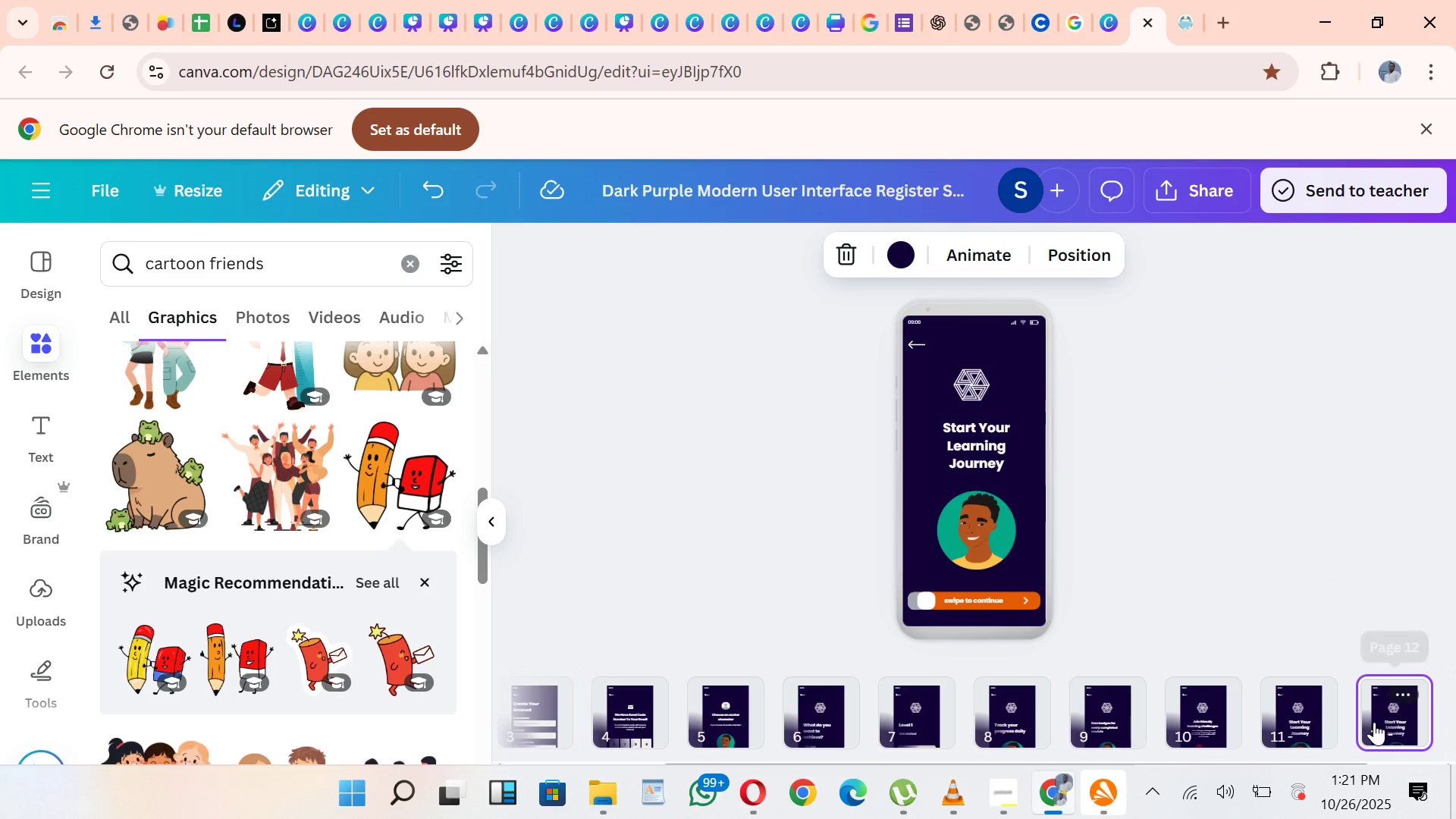 
left_click([1374, 722])
 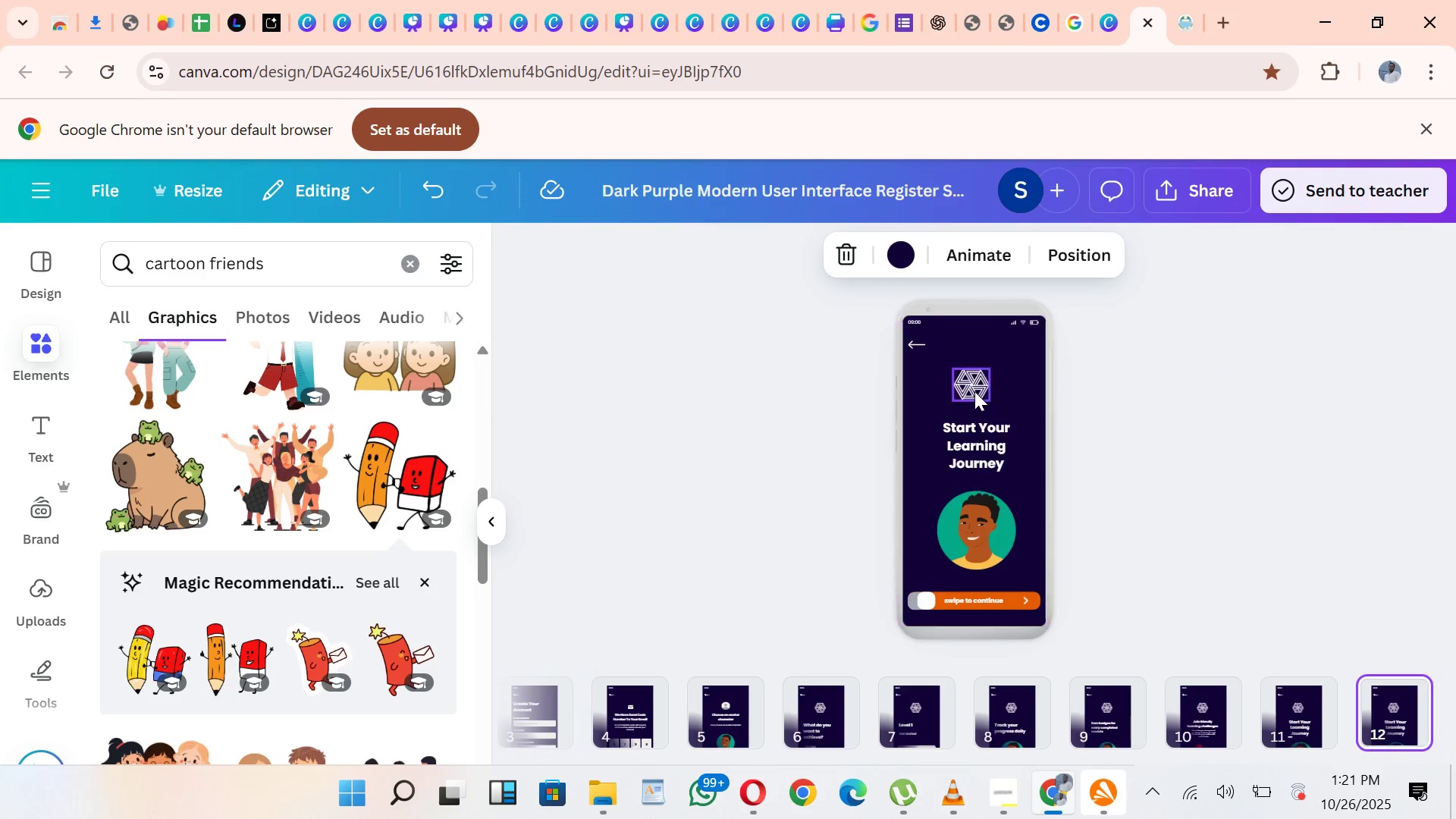 
left_click([974, 390])
 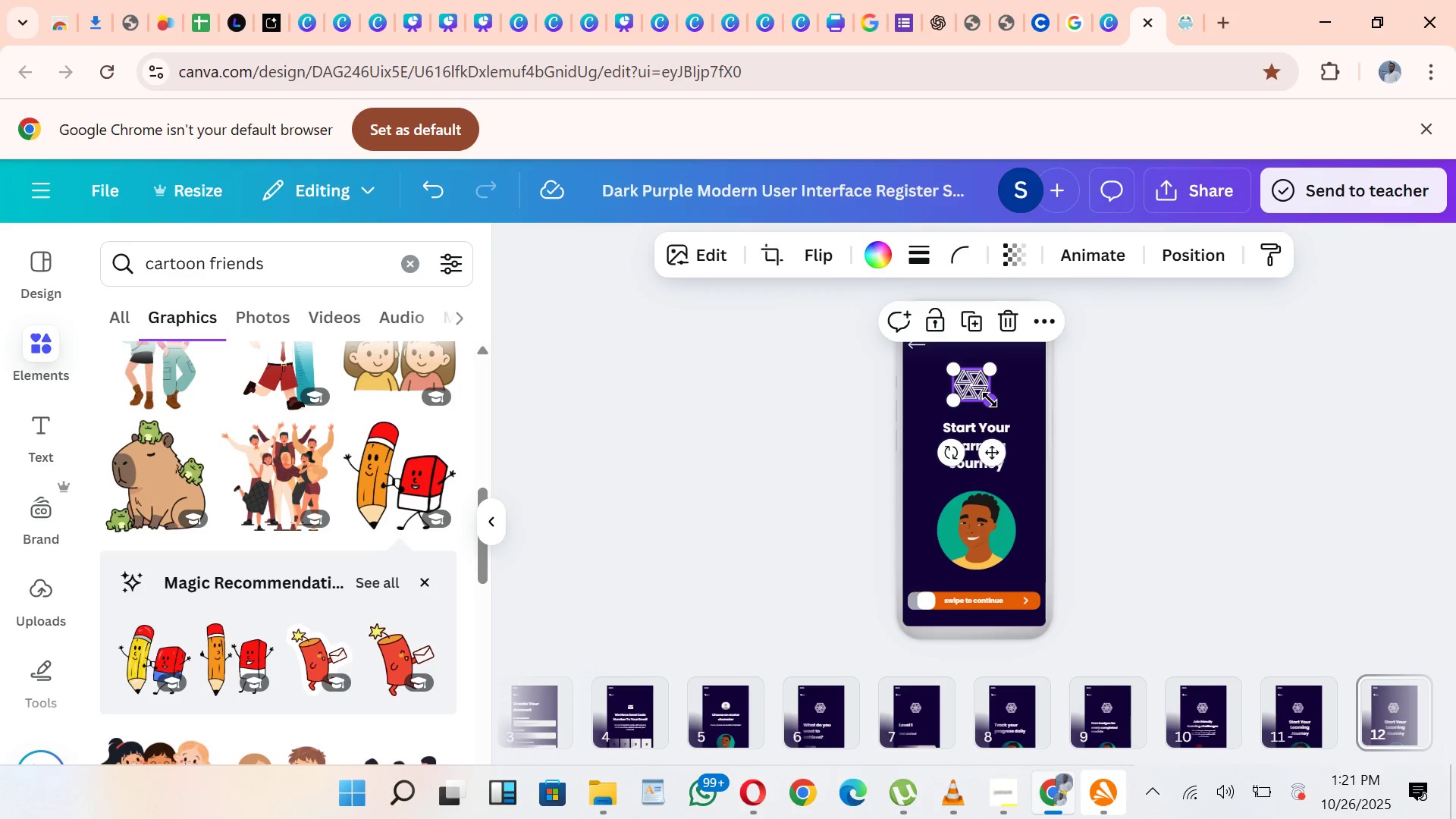 
left_click_drag(start_coordinate=[990, 400], to_coordinate=[962, 400])
 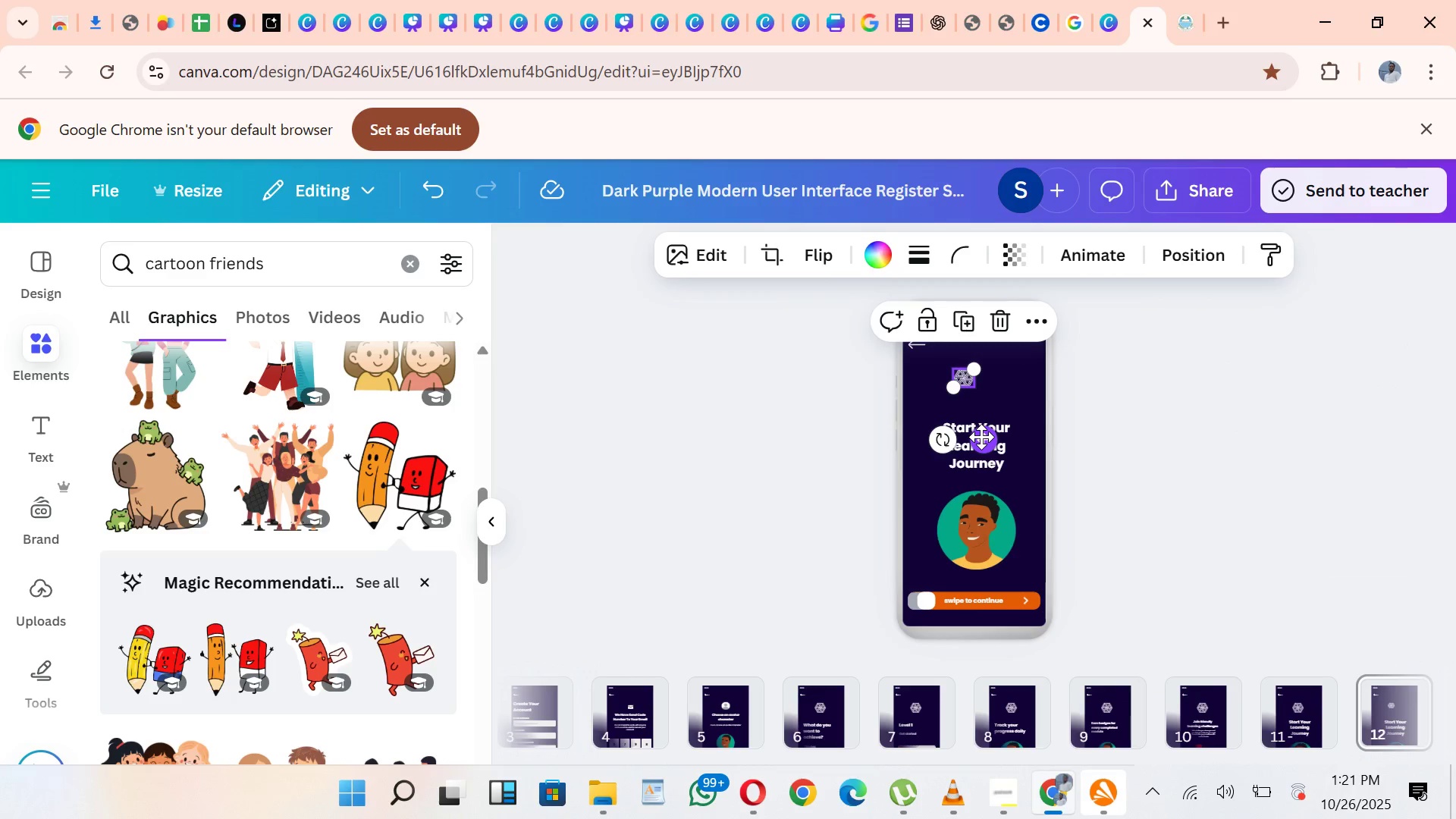 
left_click_drag(start_coordinate=[981, 437], to_coordinate=[1040, 411])
 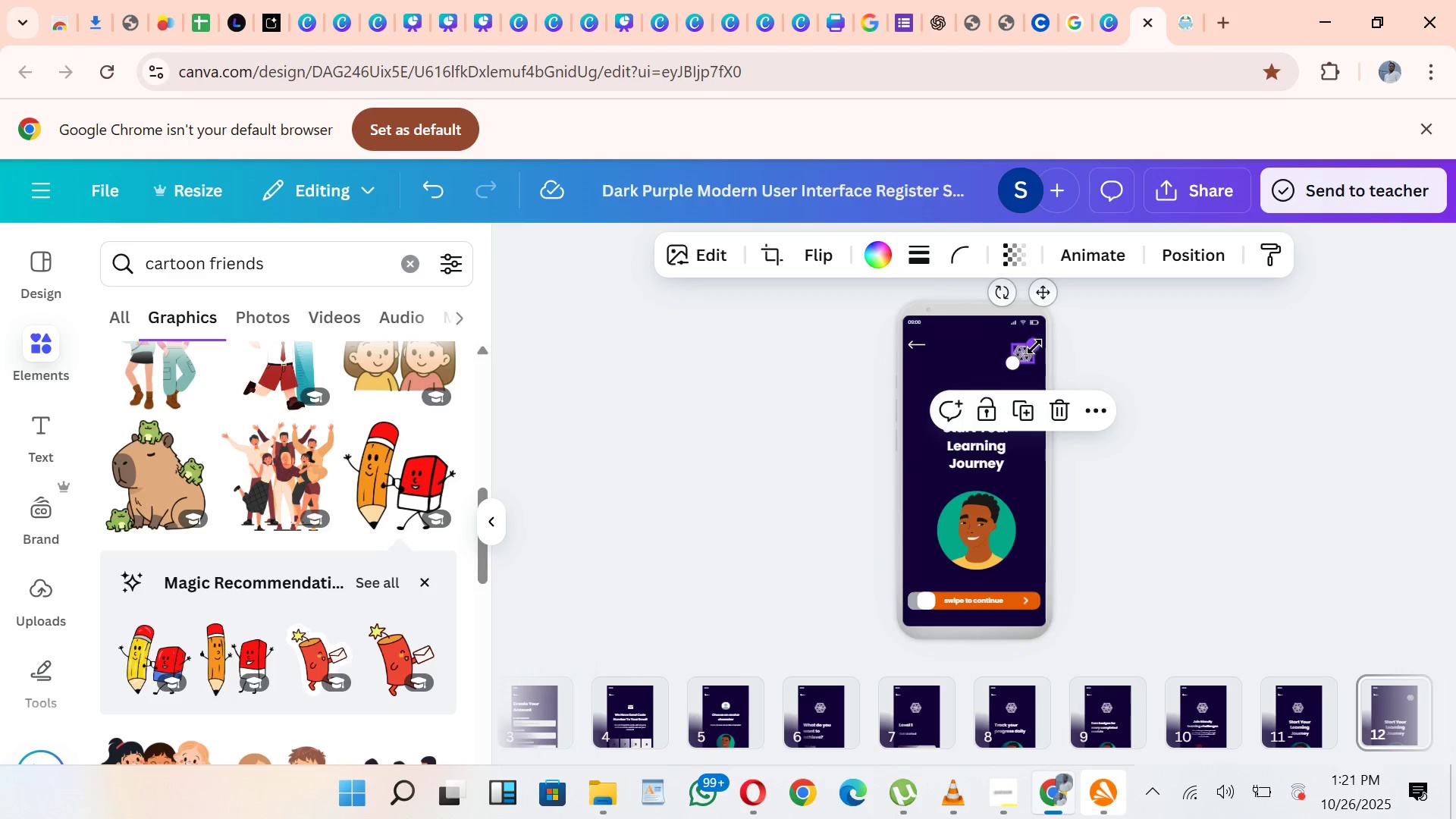 
left_click_drag(start_coordinate=[1034, 347], to_coordinate=[1028, 355])
 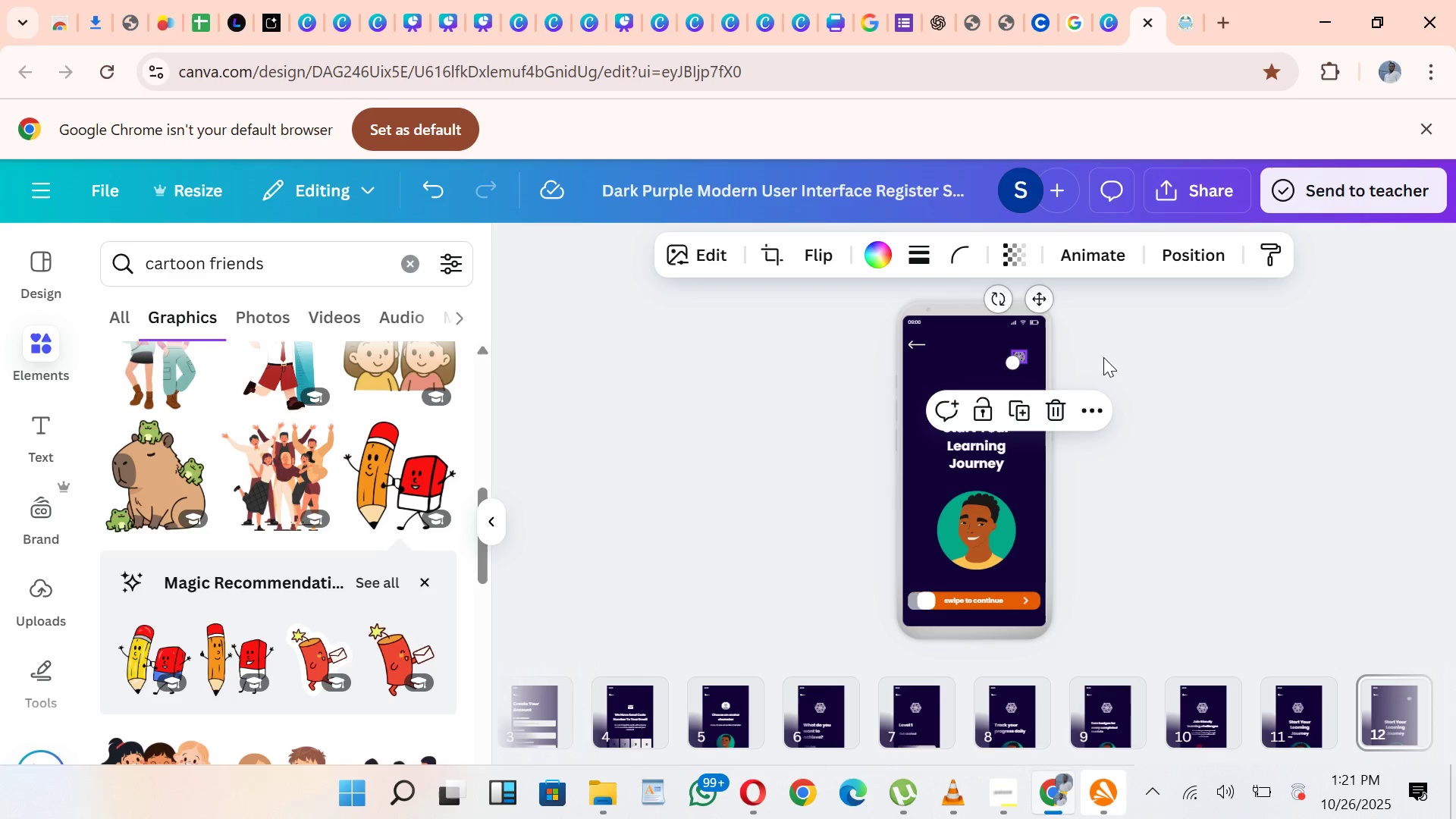 
left_click([1103, 357])
 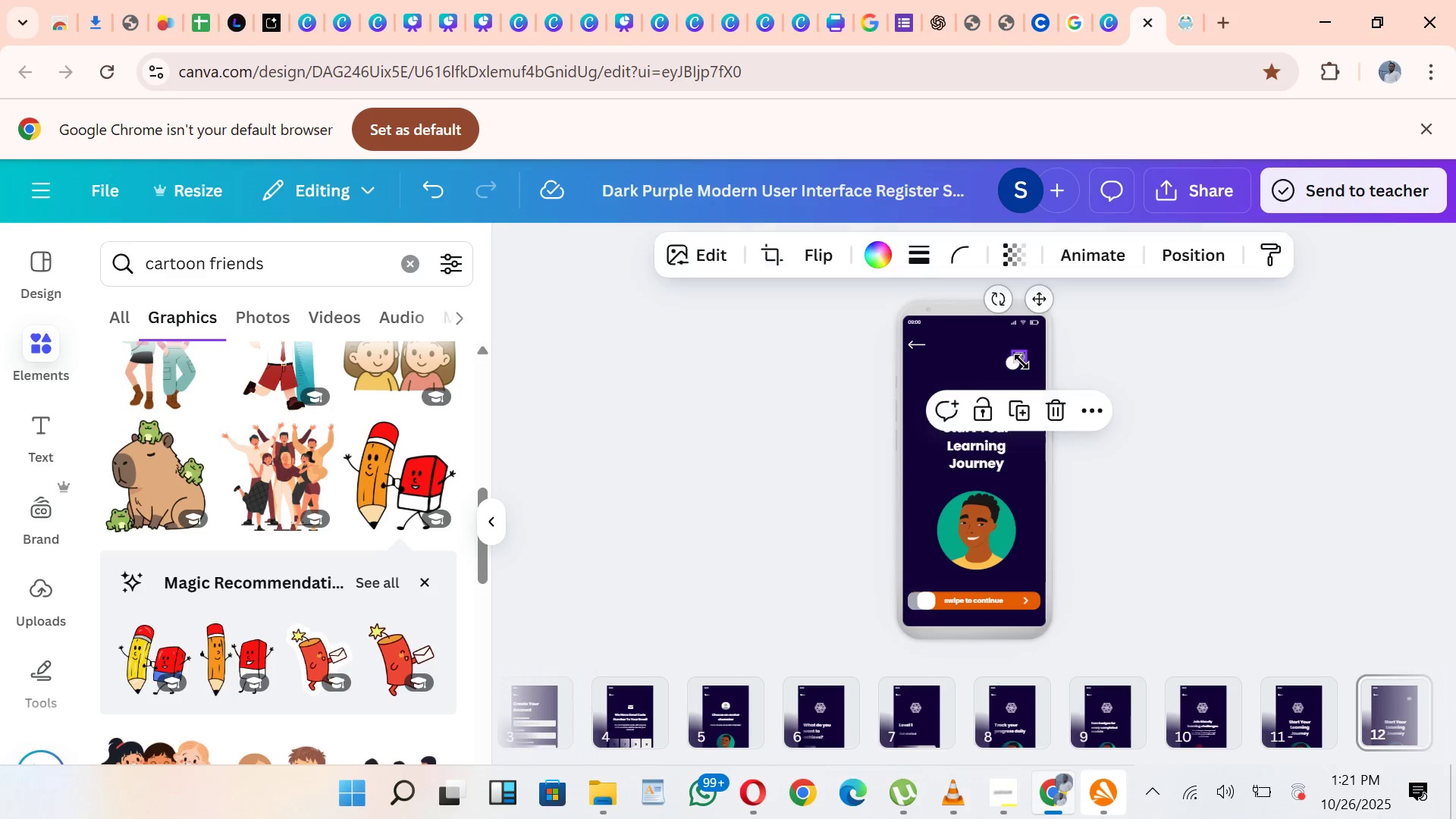 
left_click([1021, 362])
 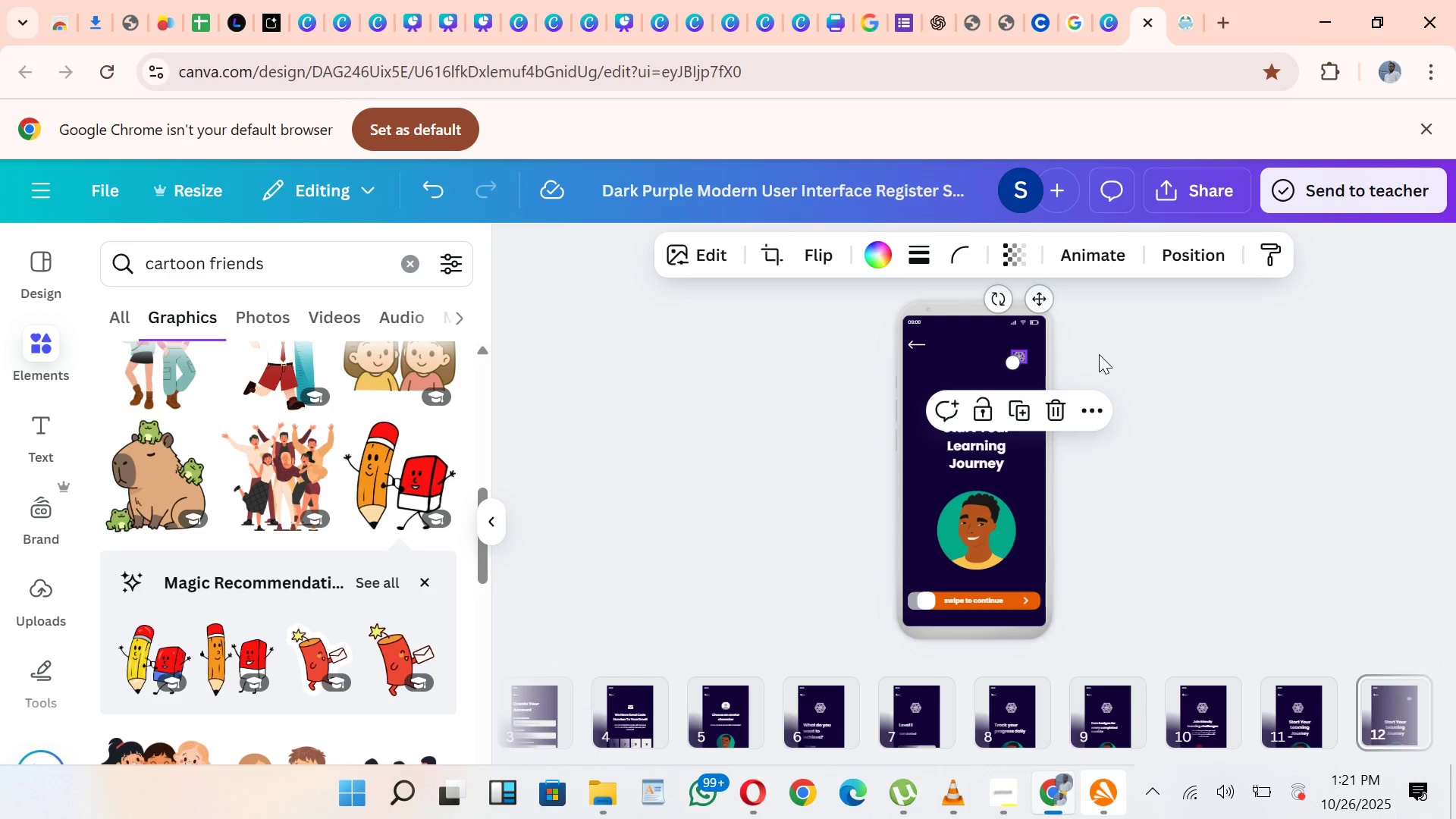 
left_click([1099, 354])
 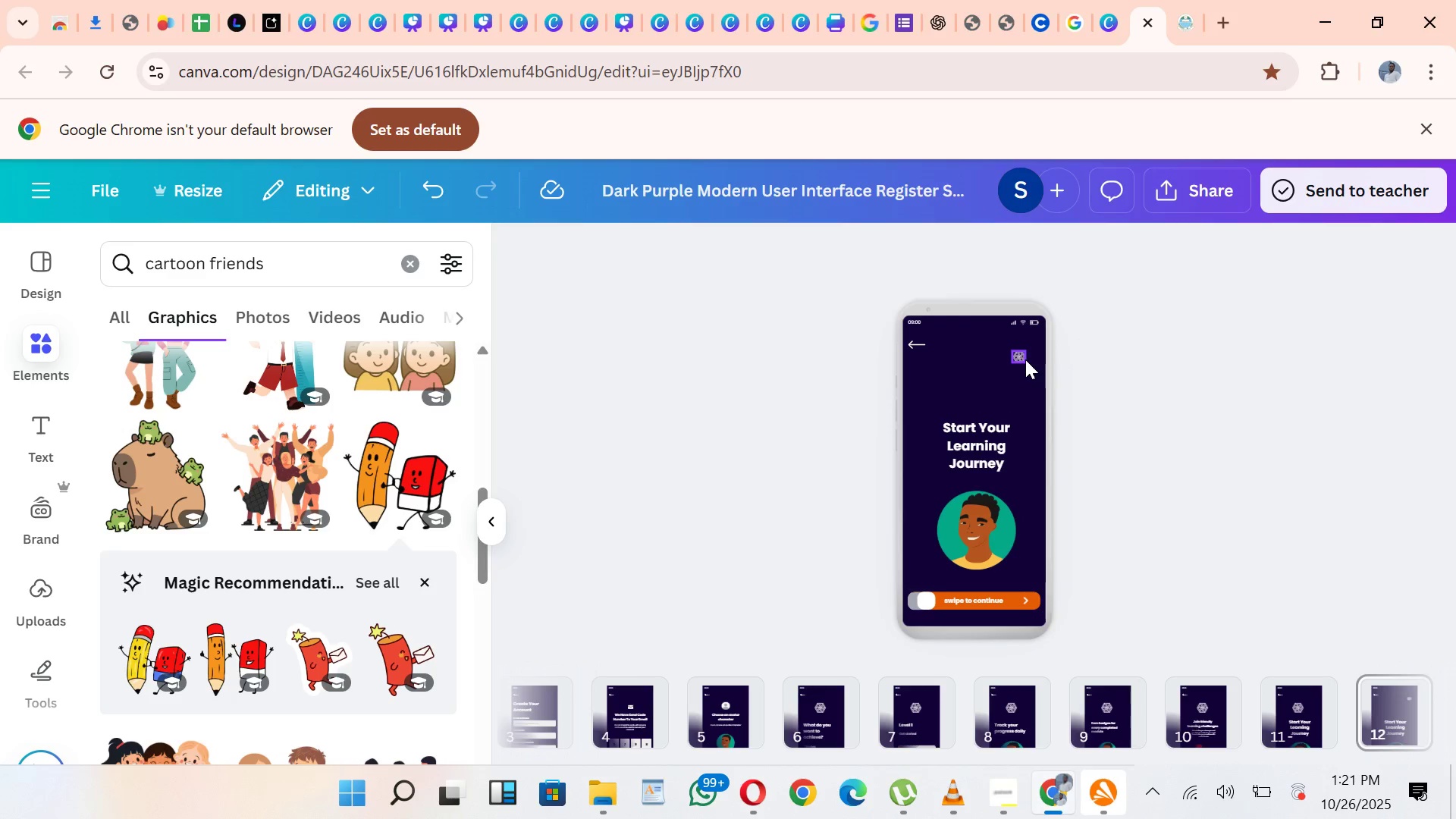 
left_click([1025, 359])
 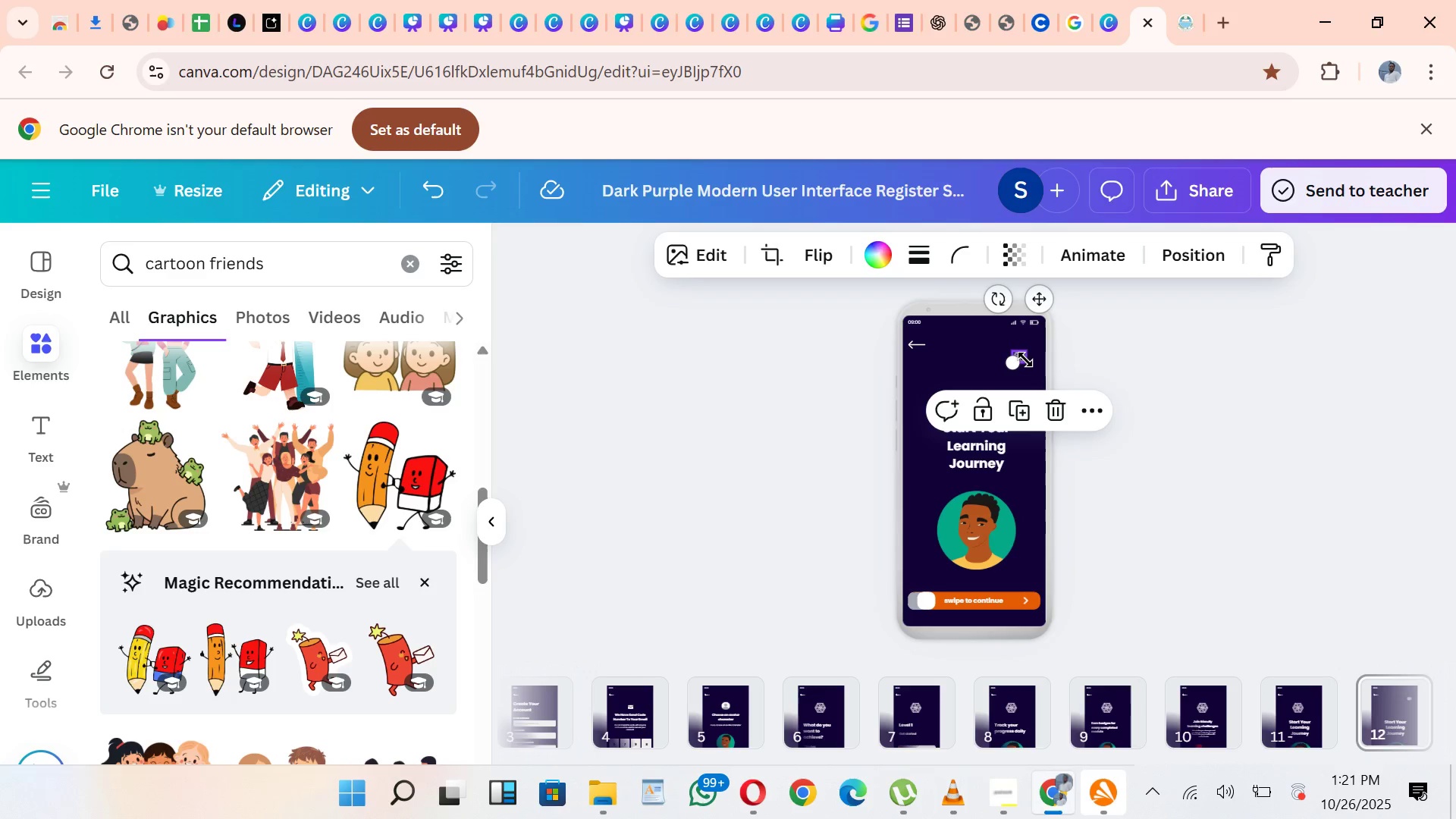 
key(ArrowDown)
 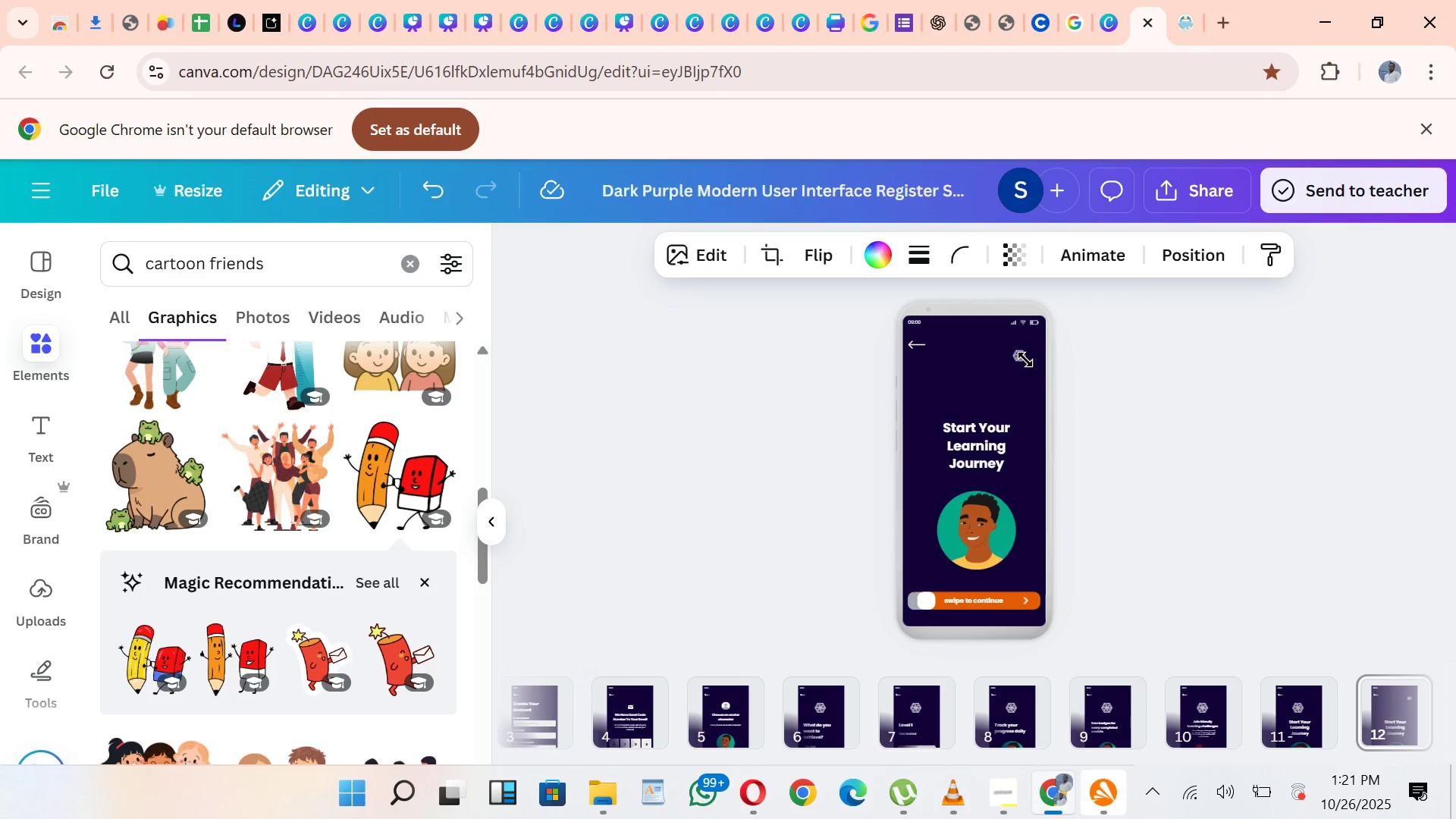 
hold_key(key=ArrowUp, duration=0.64)
 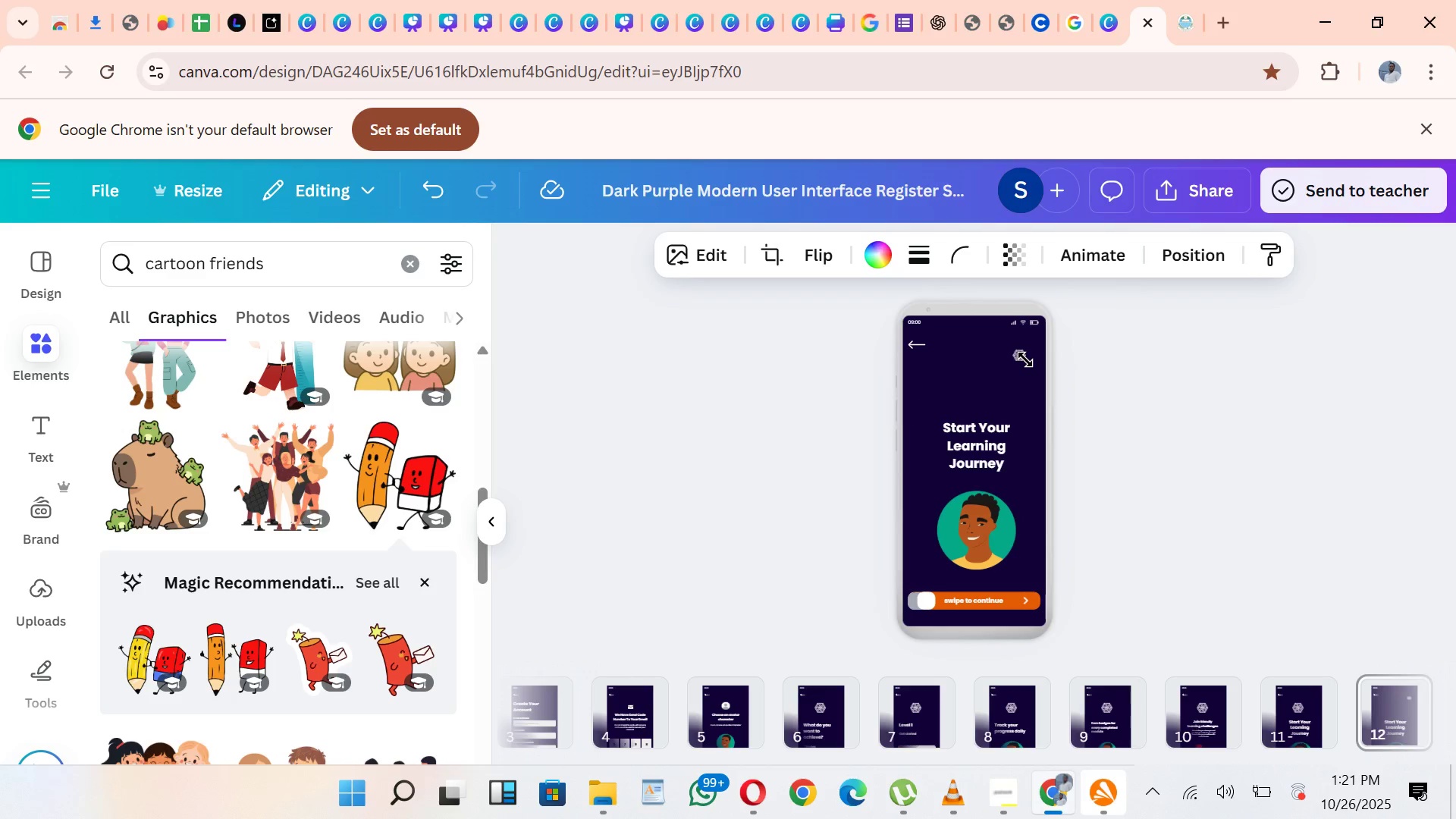 
hold_key(key=ArrowUp, duration=0.79)
 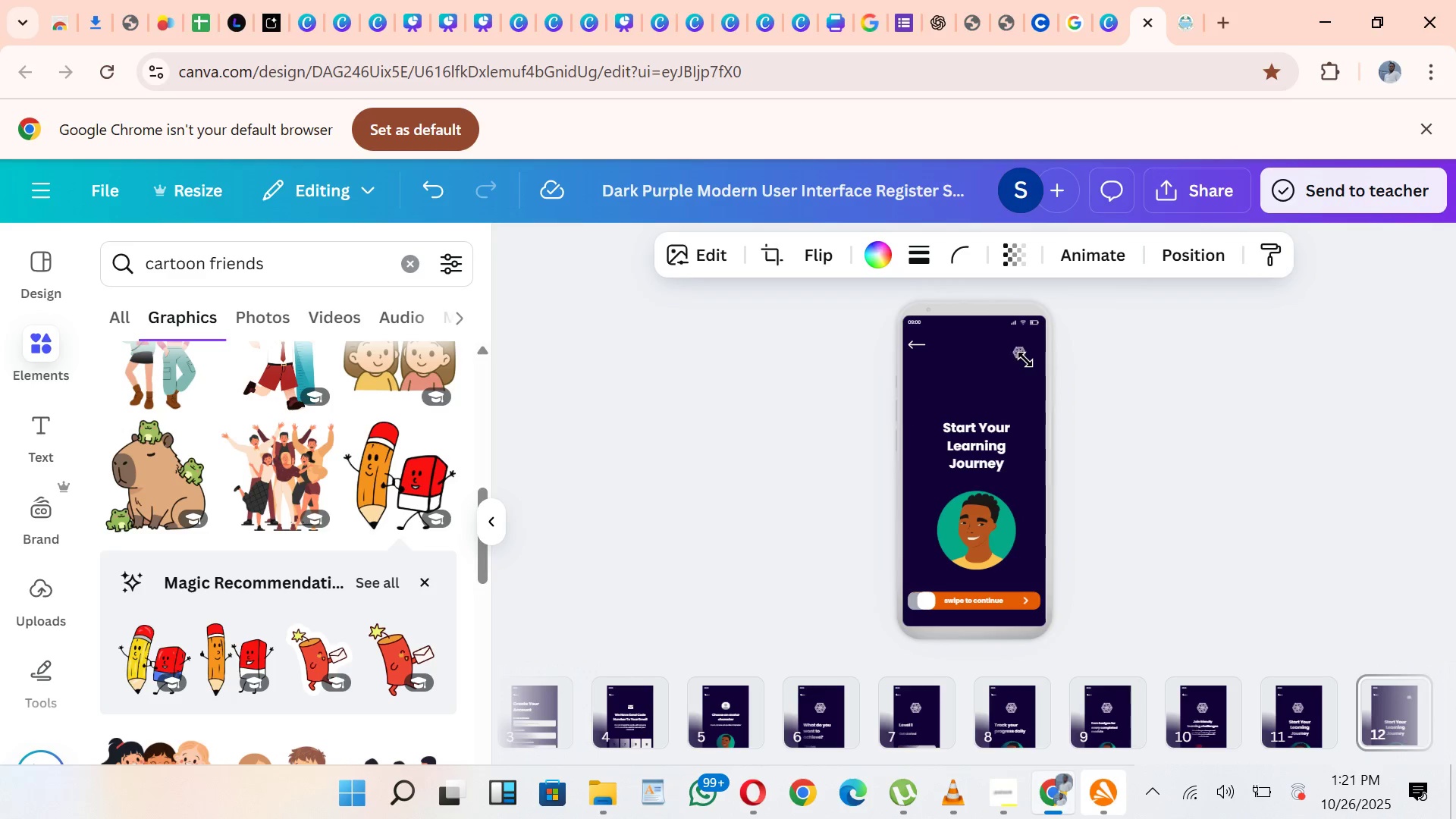 
hold_key(key=ArrowUp, duration=0.42)
 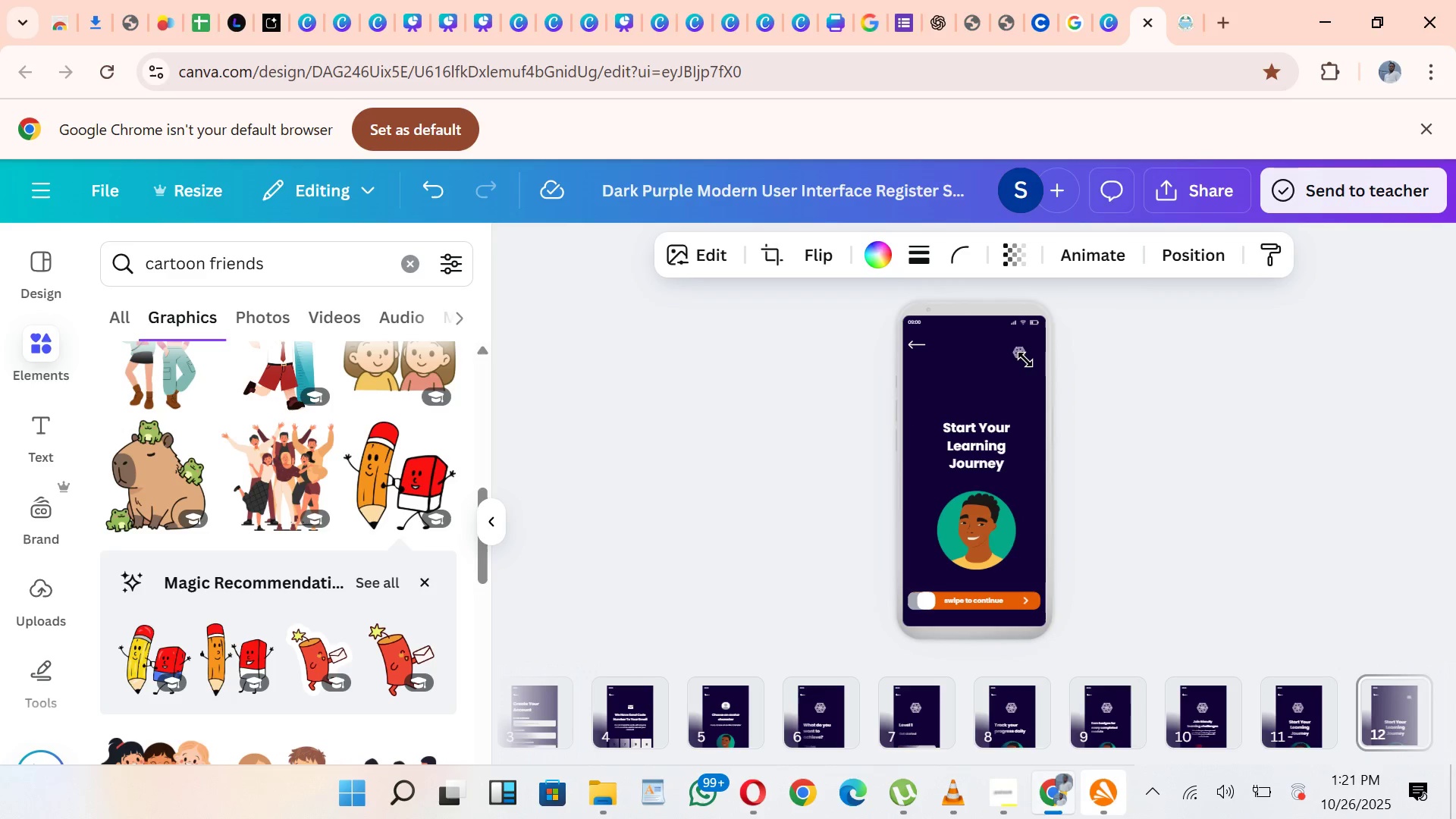 
hold_key(key=ArrowUp, duration=1.17)
 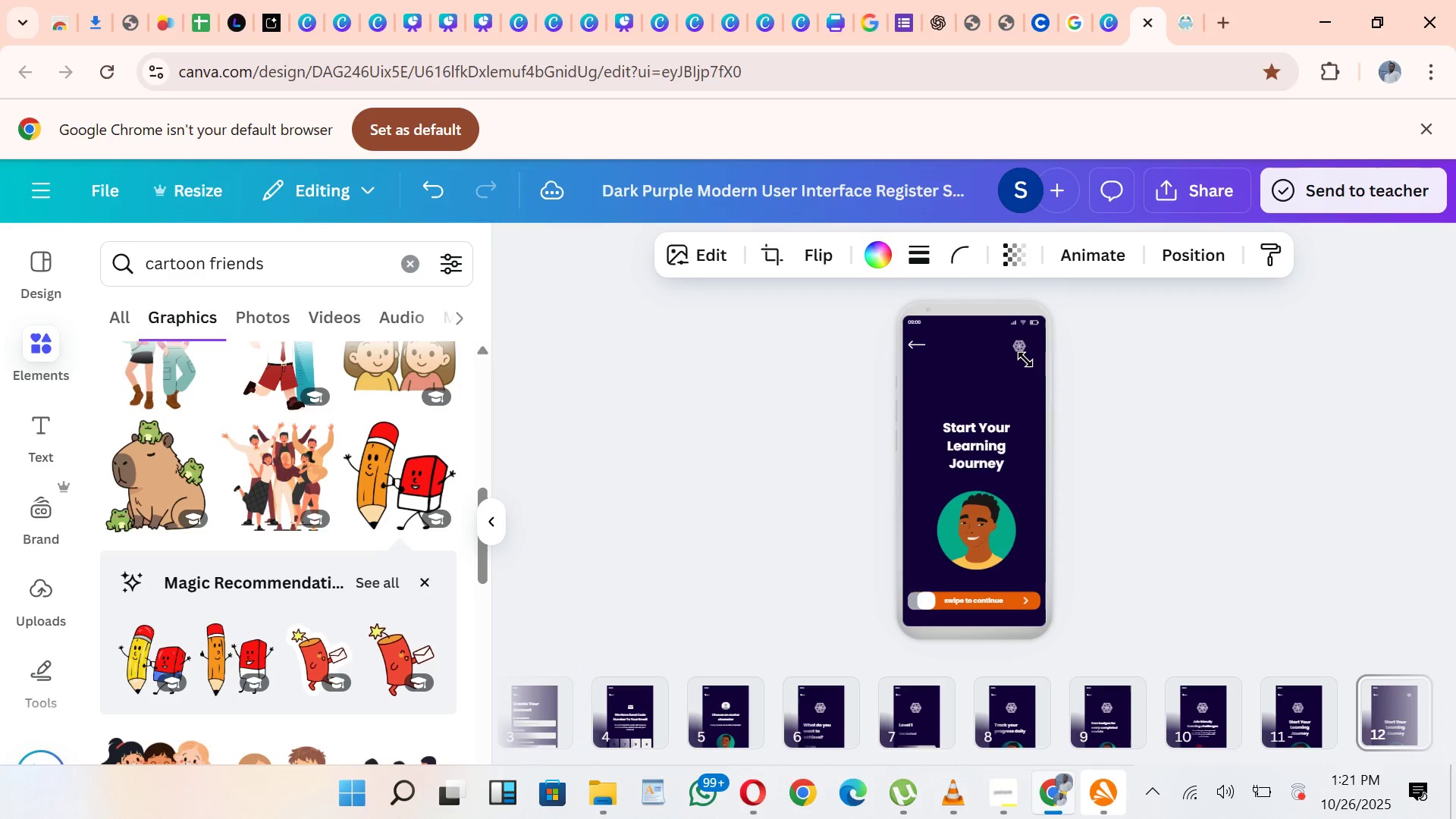 
key(ArrowUp)
 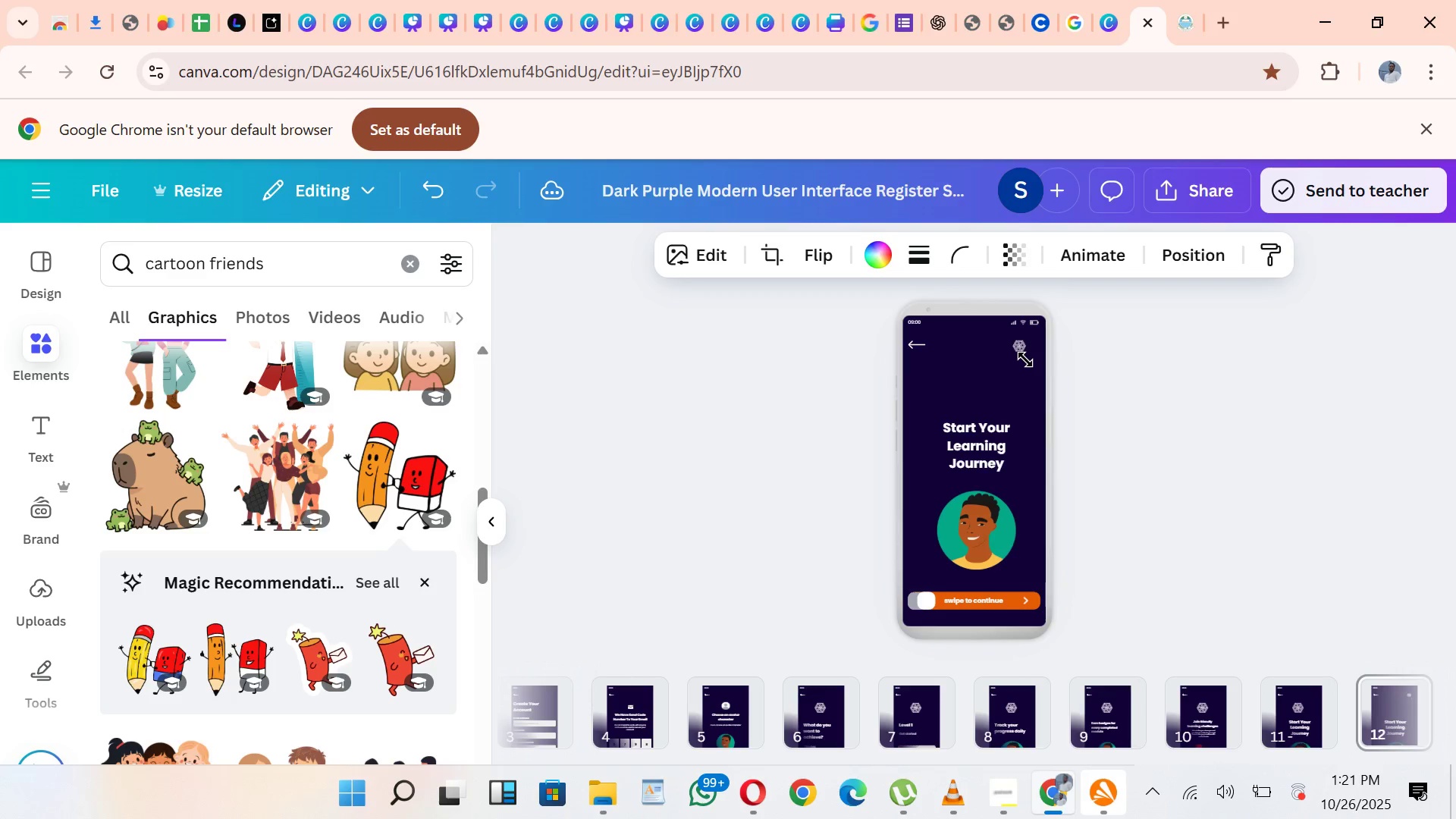 
key(ArrowRight)
 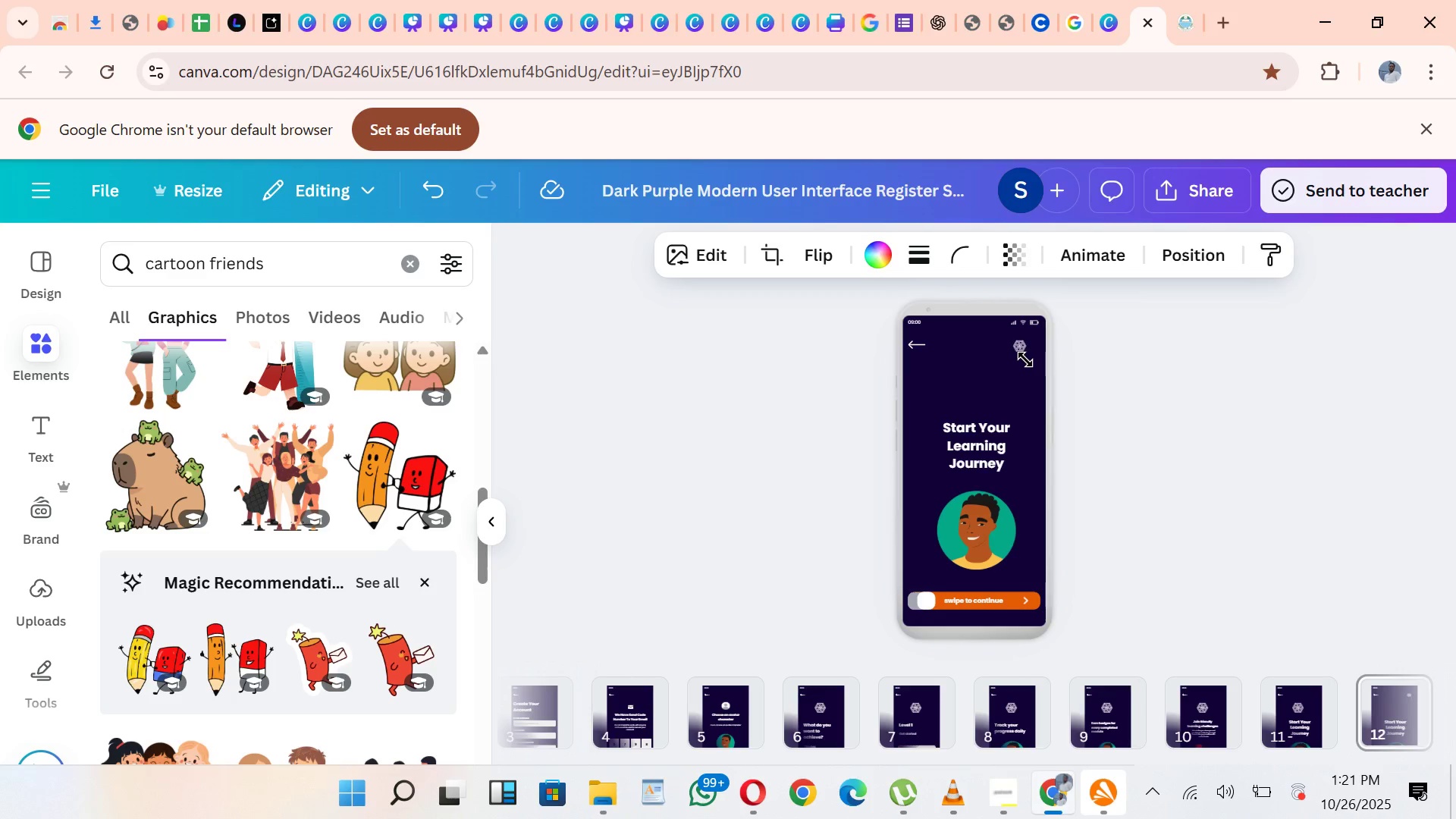 
hold_key(key=ArrowRight, duration=0.79)
 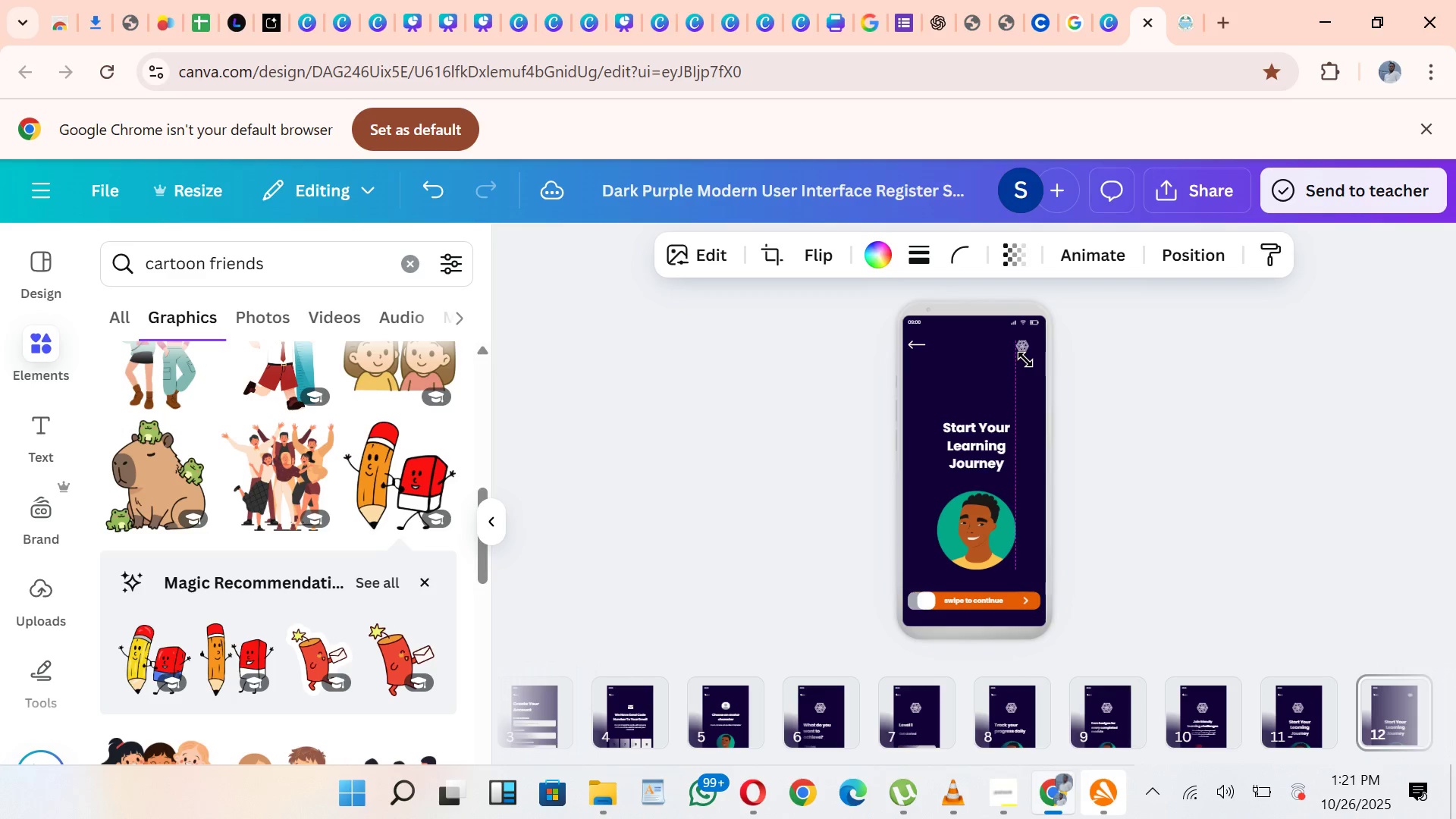 
key(ArrowRight)
 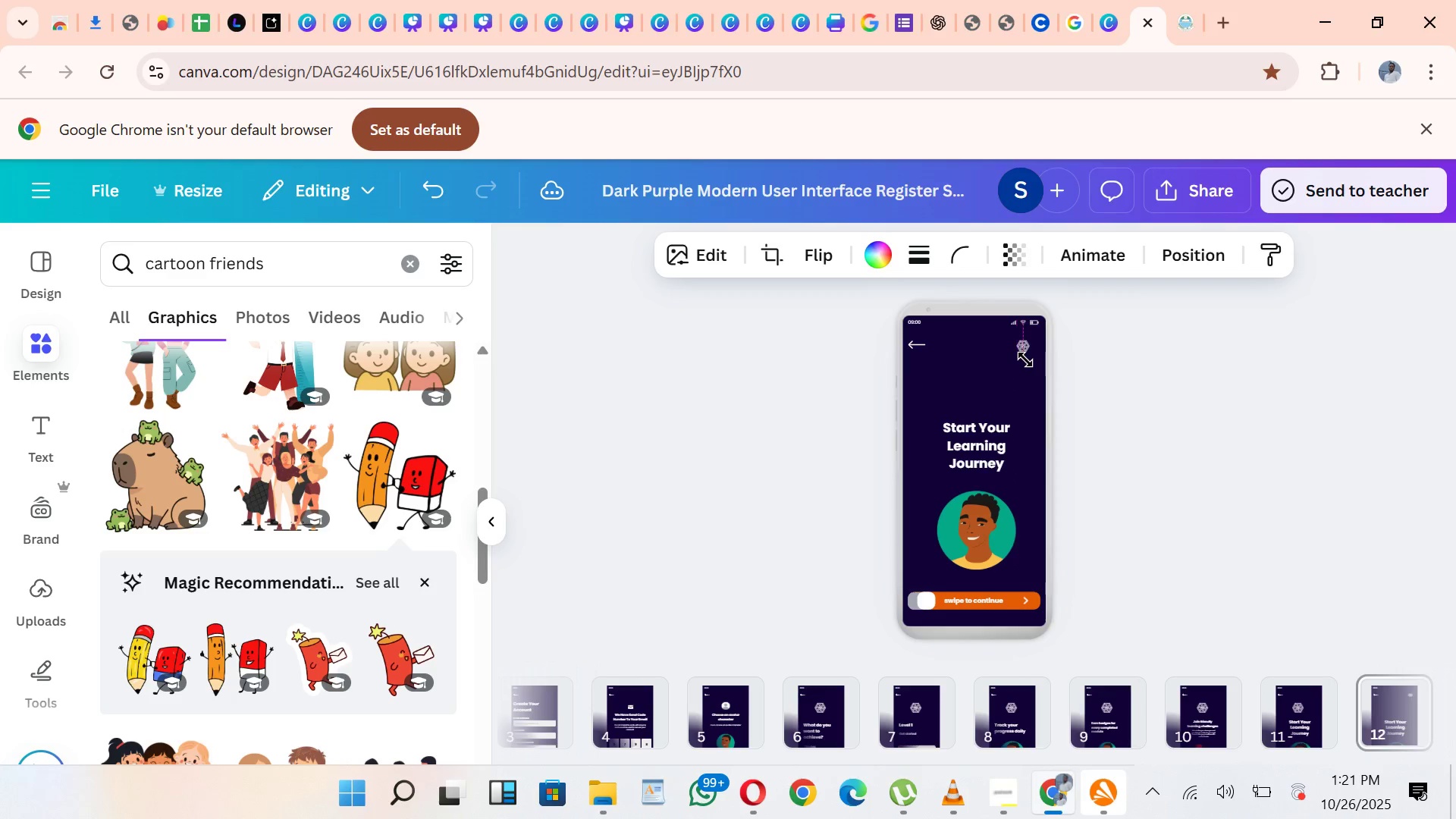 
key(ArrowRight)
 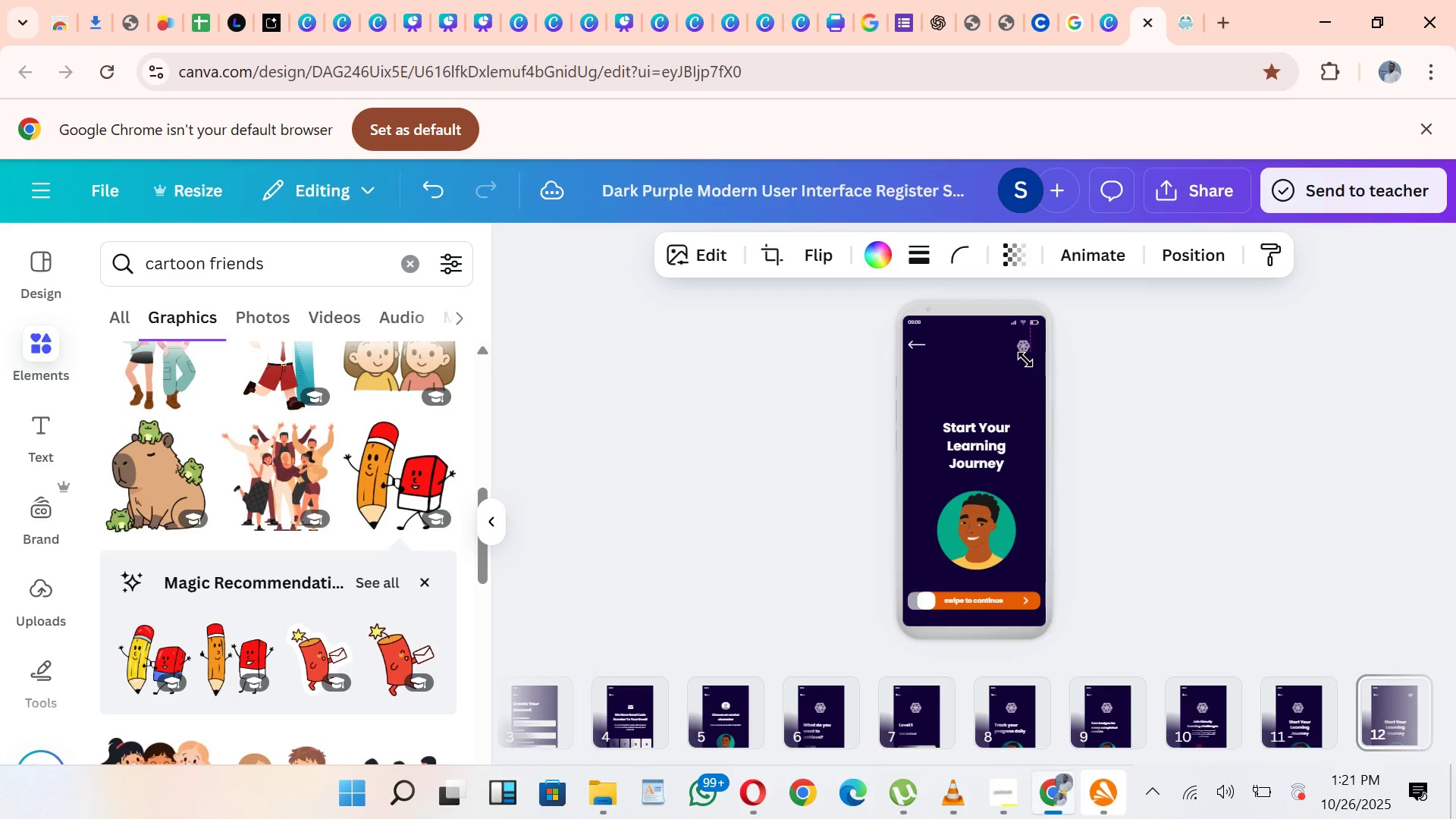 
key(ArrowRight)
 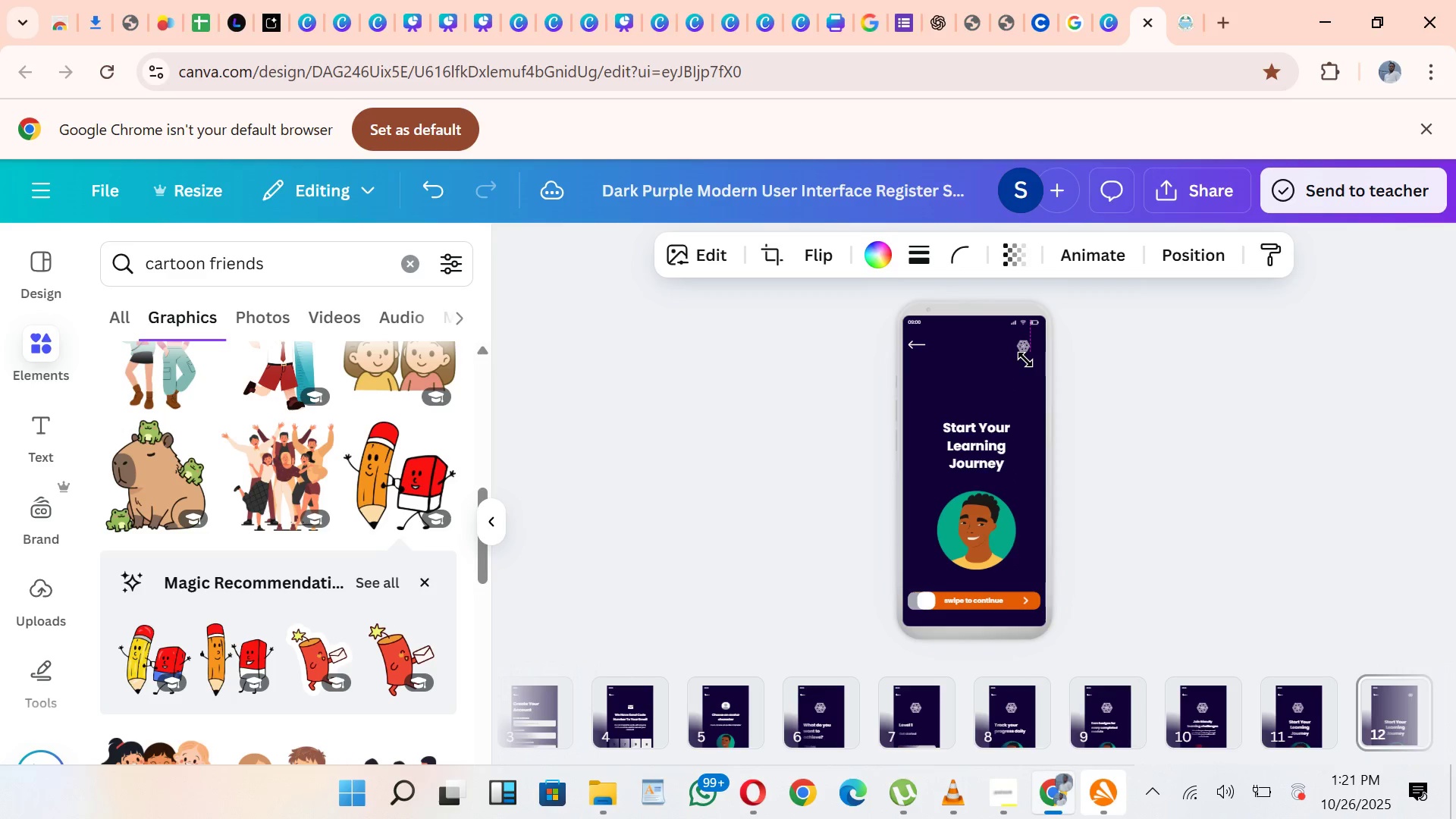 
key(ArrowDown)
 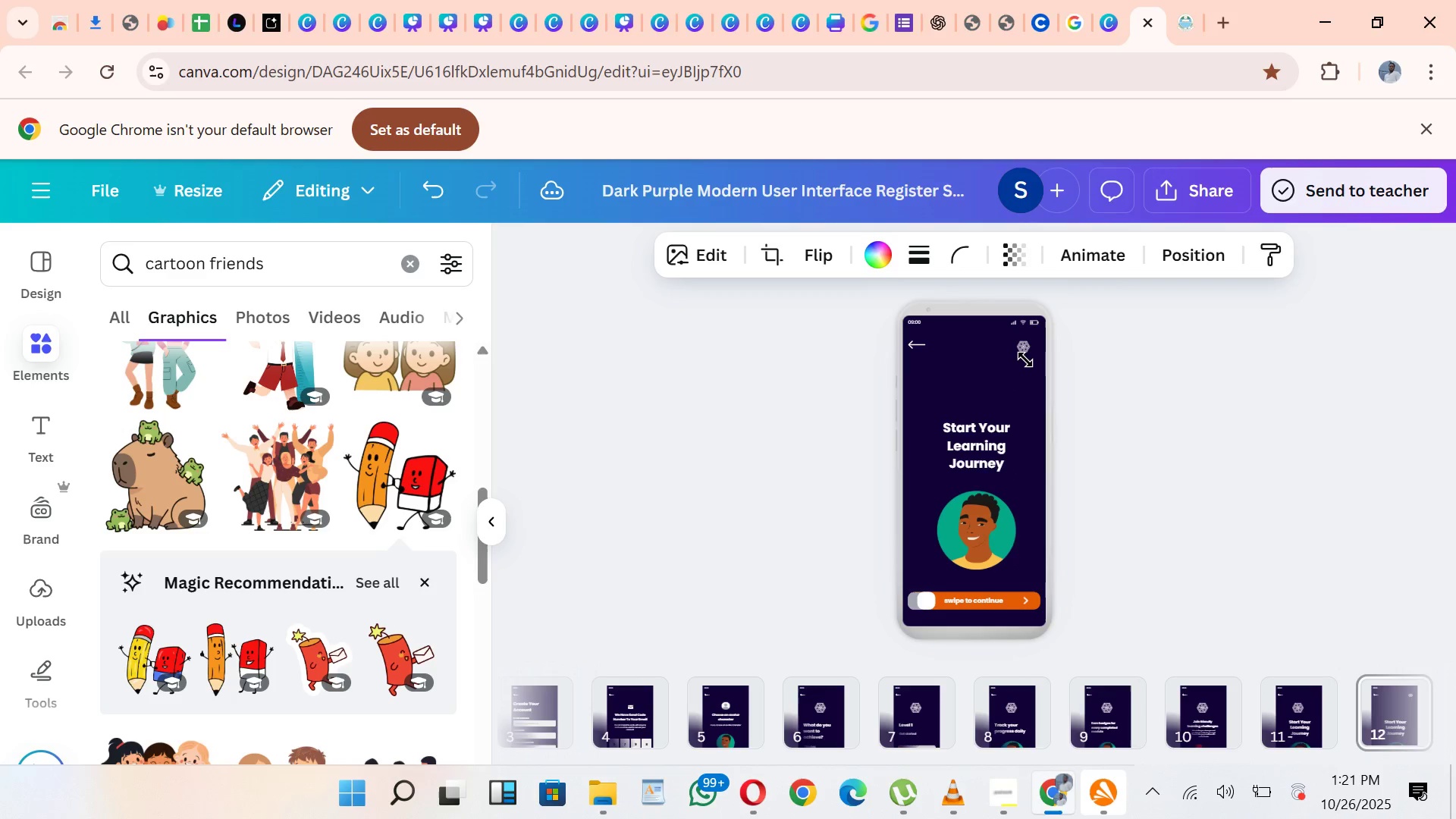 
key(ArrowDown)
 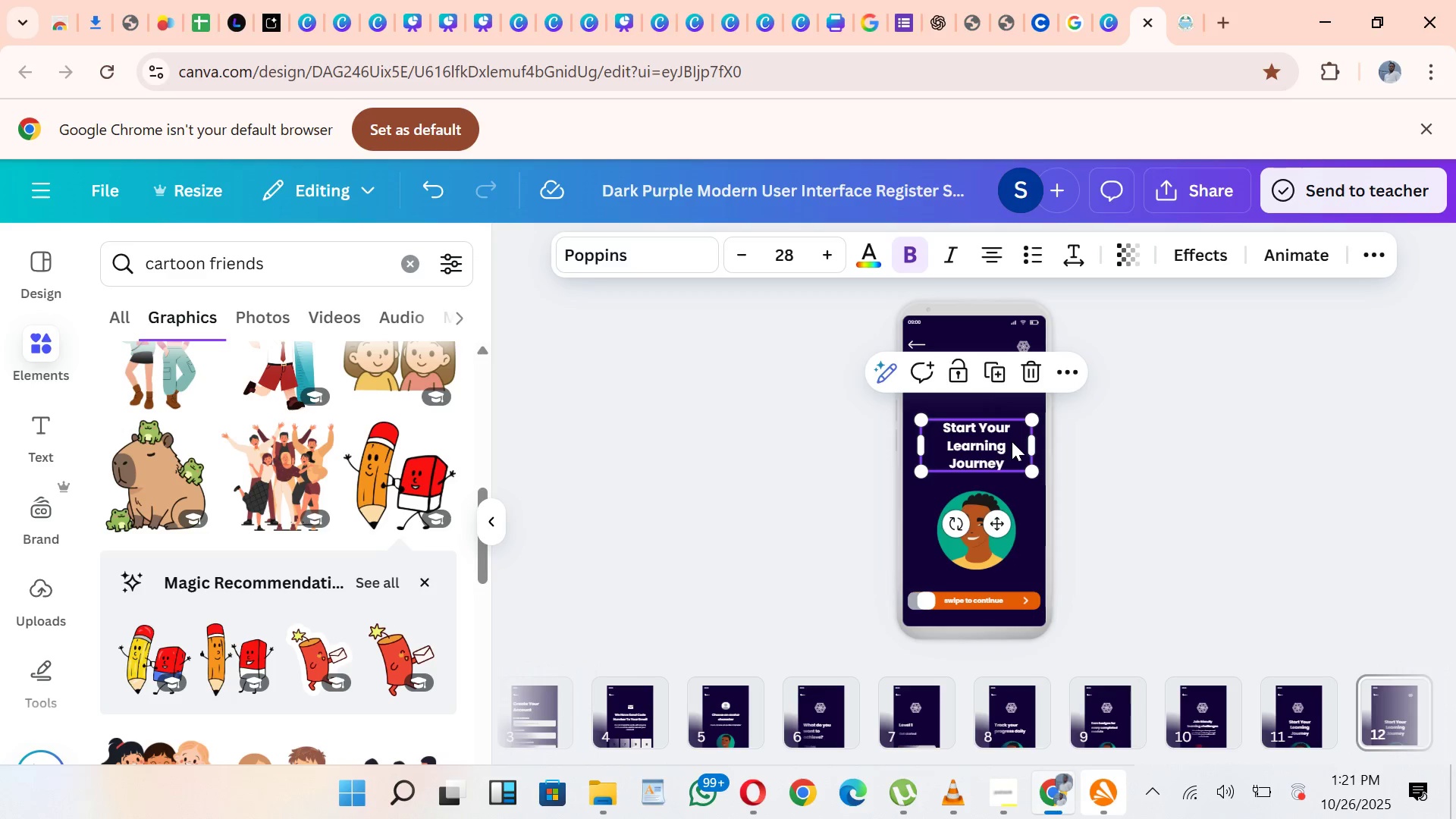 
wait(7.2)
 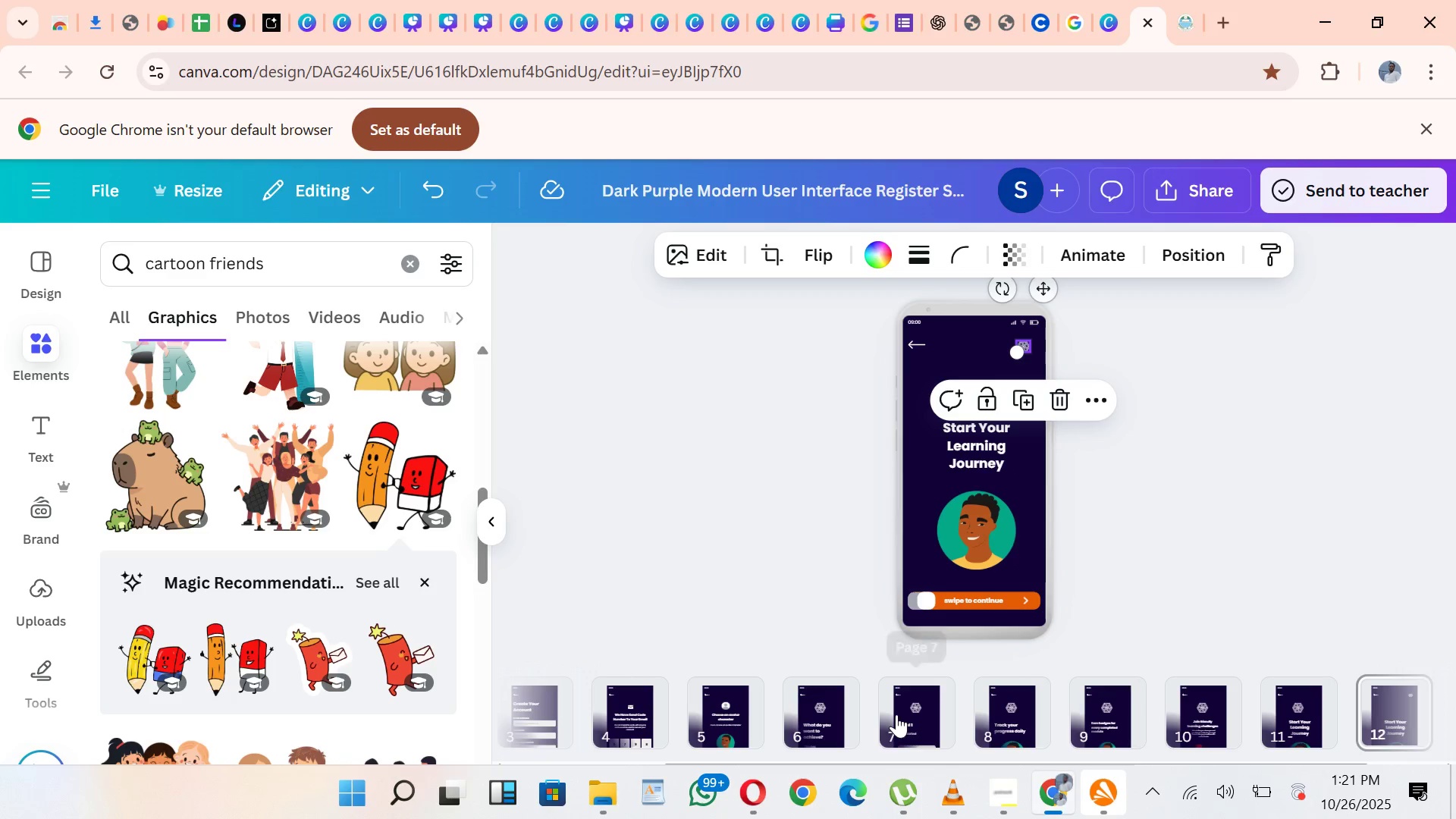 
double_click([743, 256])
 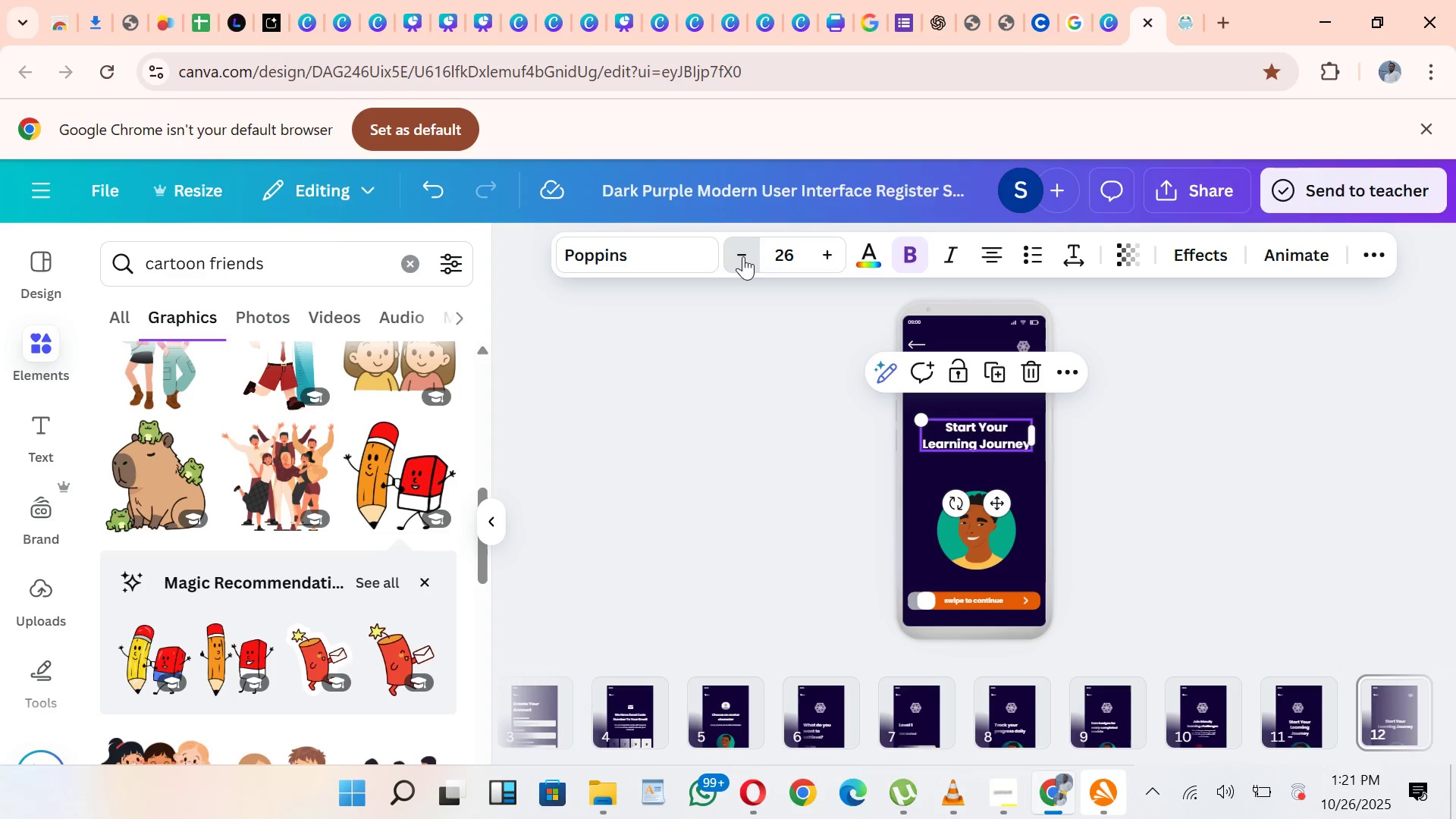 
triple_click([743, 256])
 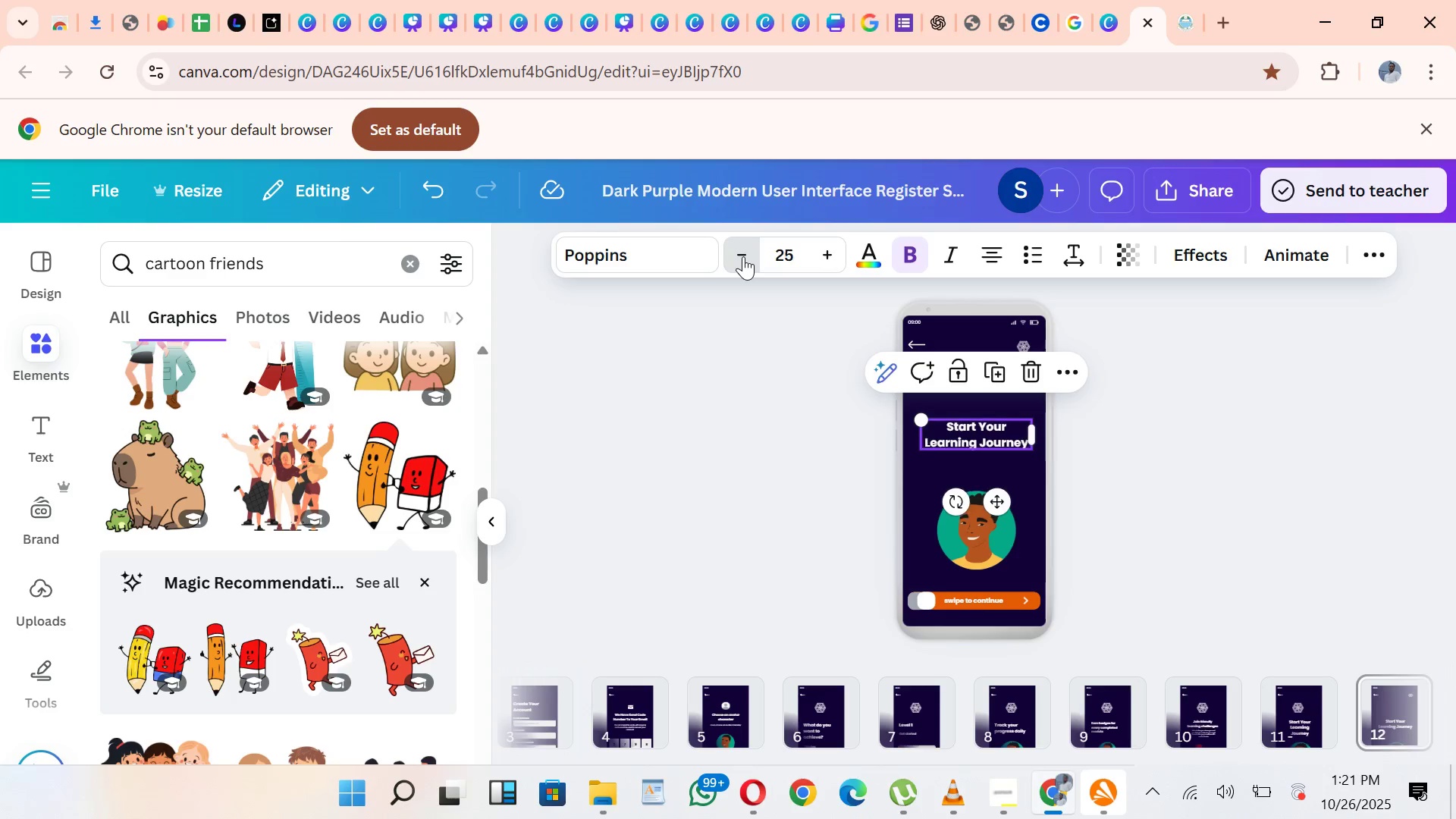 
triple_click([743, 256])
 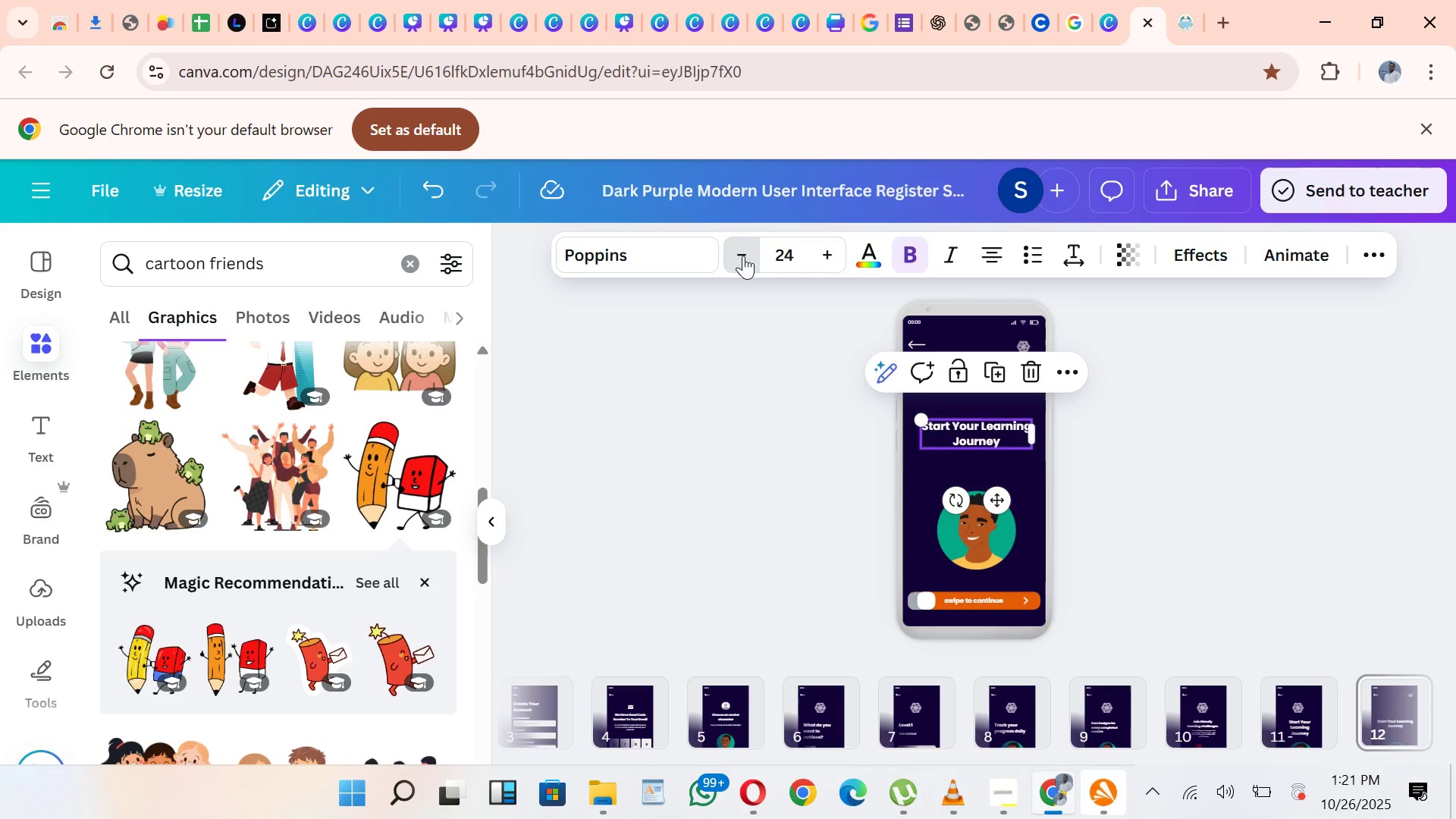 
triple_click([743, 256])
 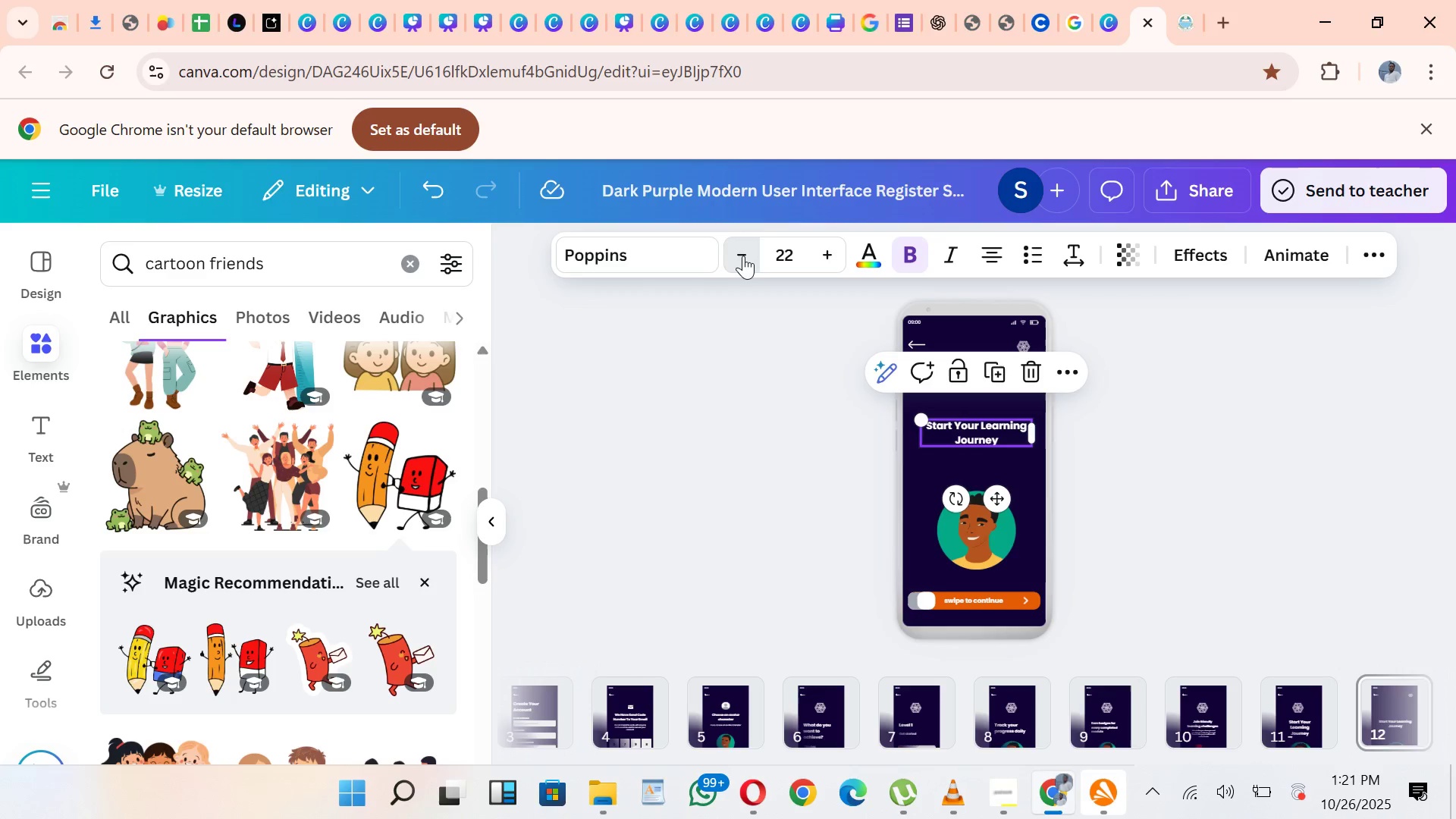 
triple_click([743, 256])
 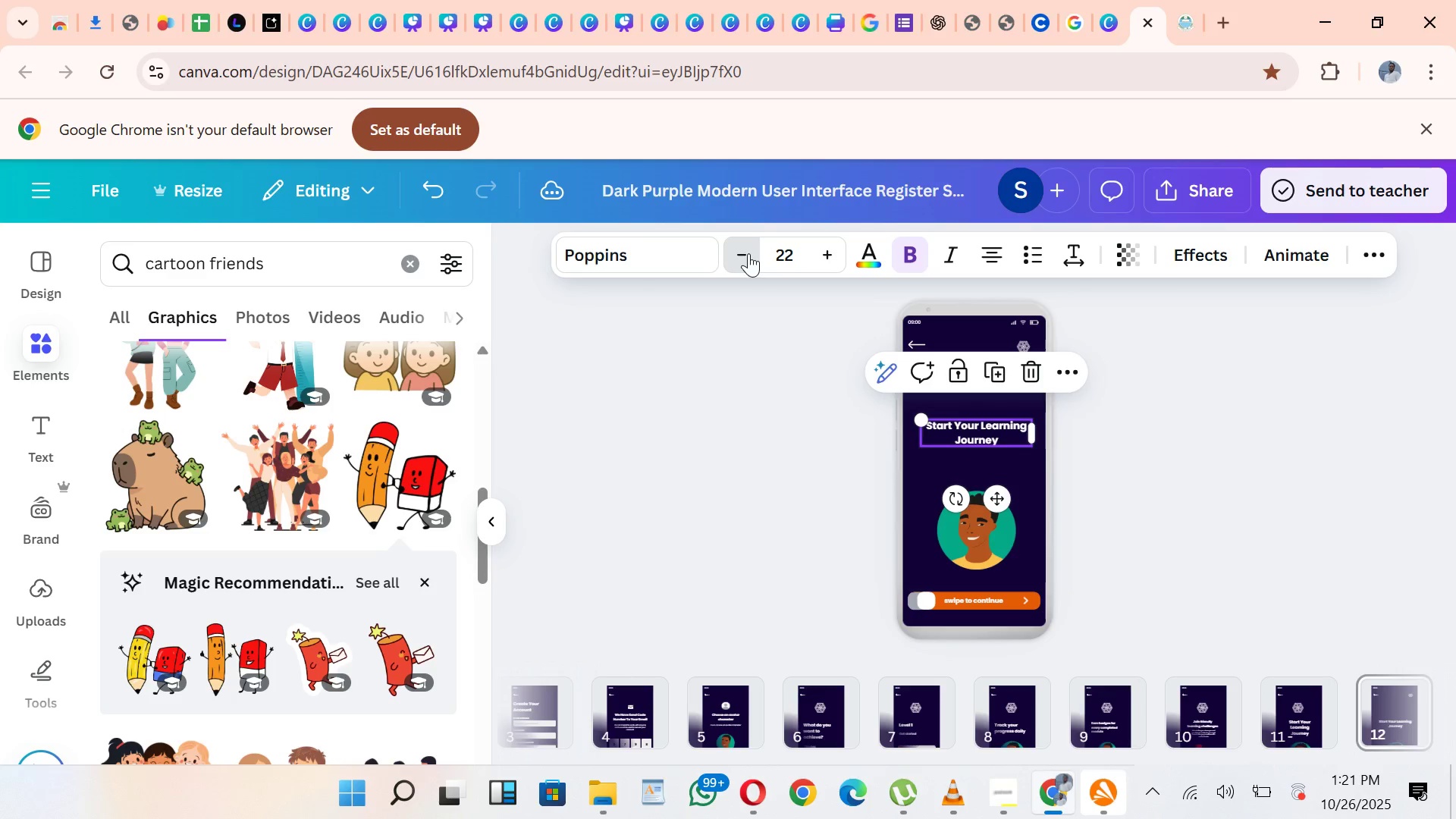 
triple_click([748, 253])
 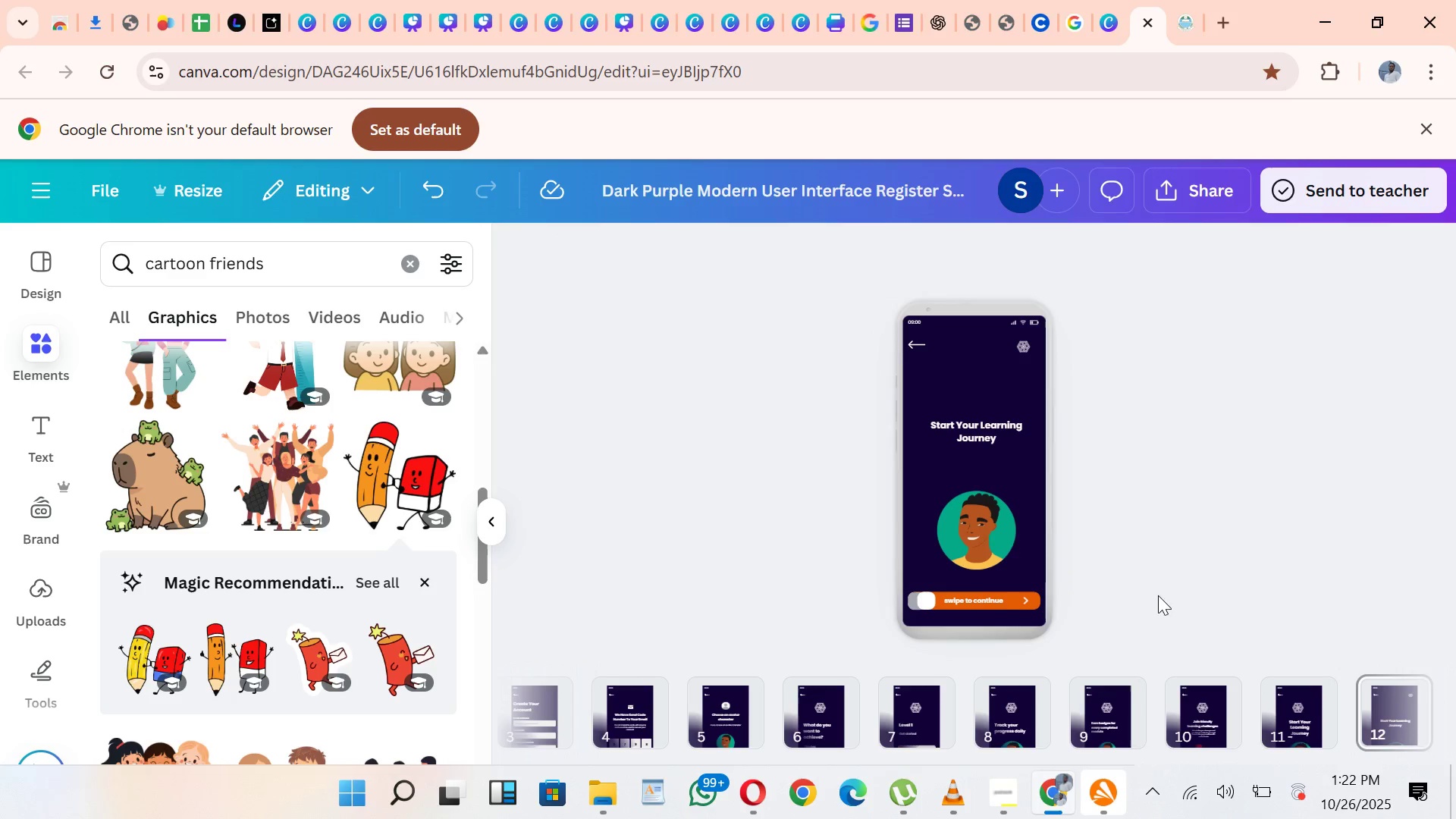 
wait(6.56)
 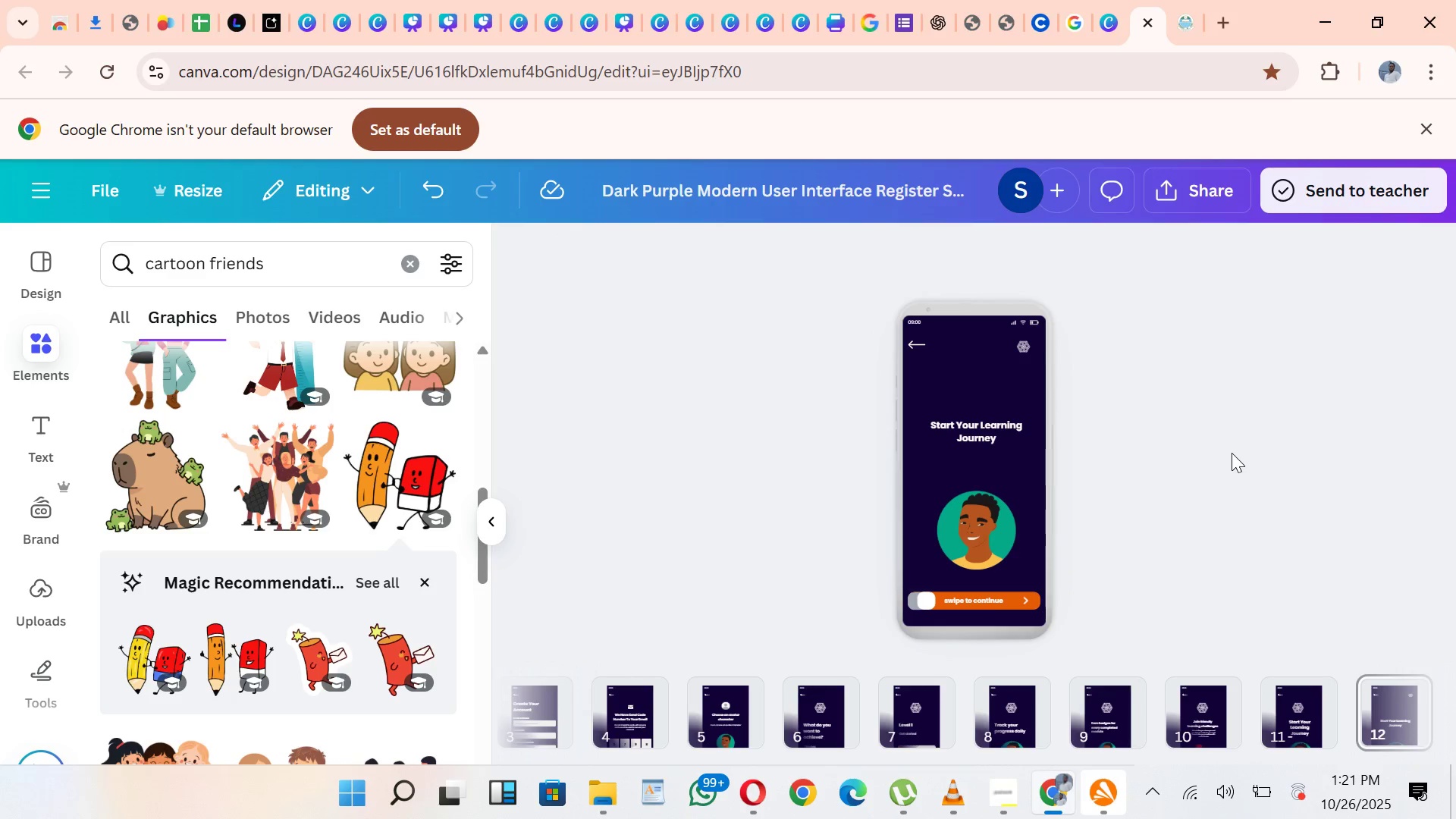 
left_click_drag(start_coordinate=[1276, 604], to_coordinate=[1283, 601])
 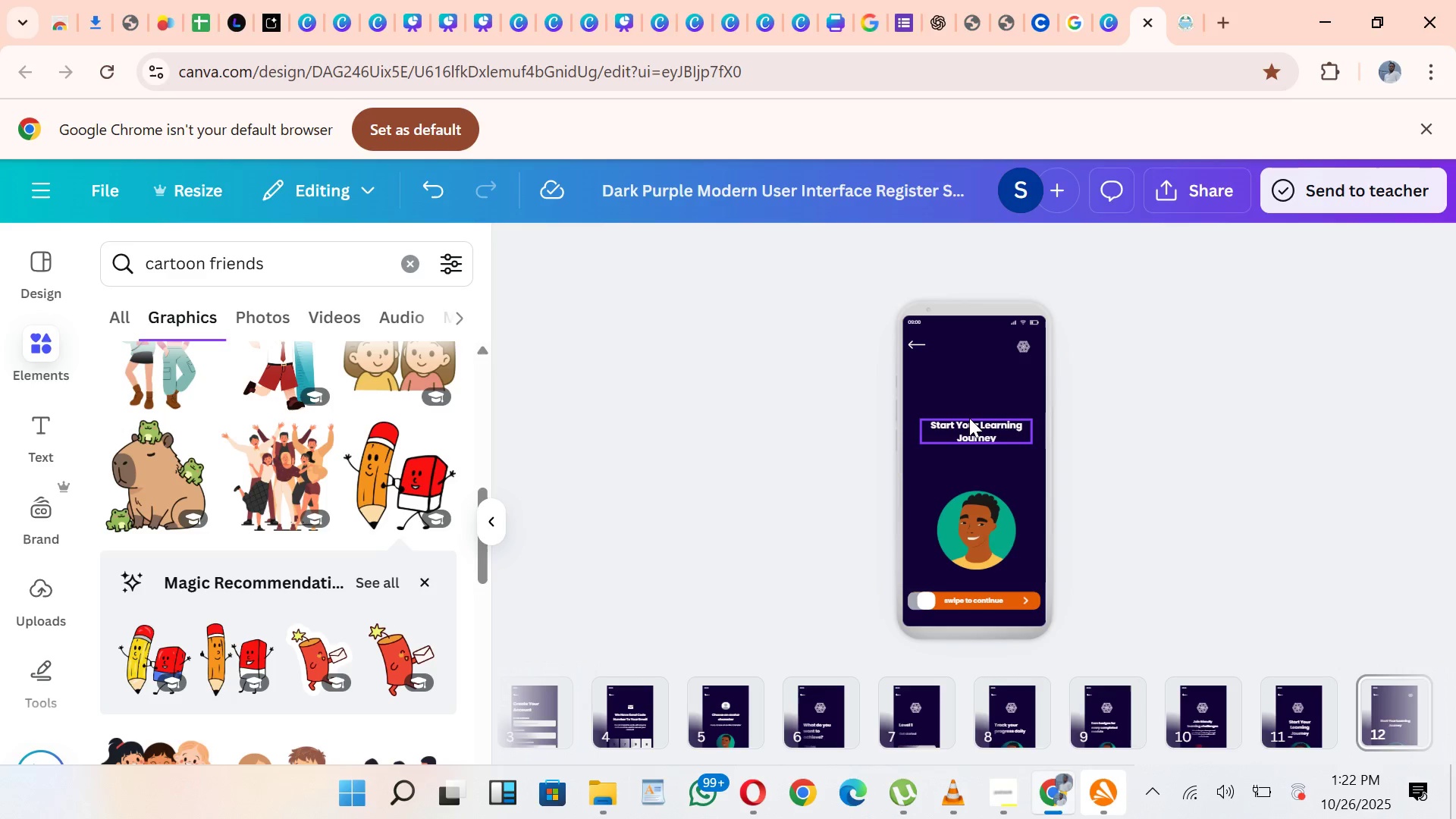 
wait(8.62)
 